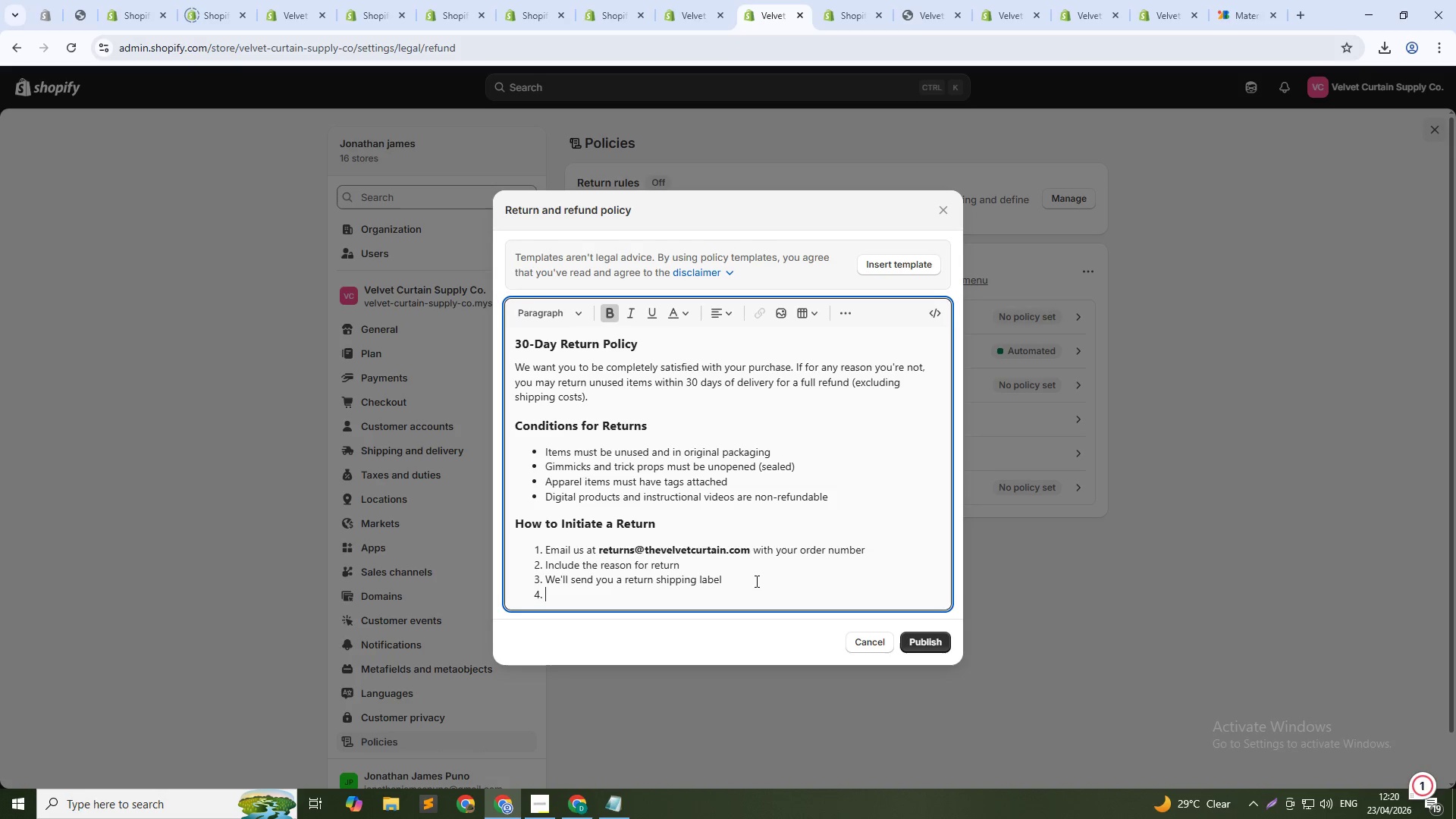 
type(Drop the package at any shipping location)
 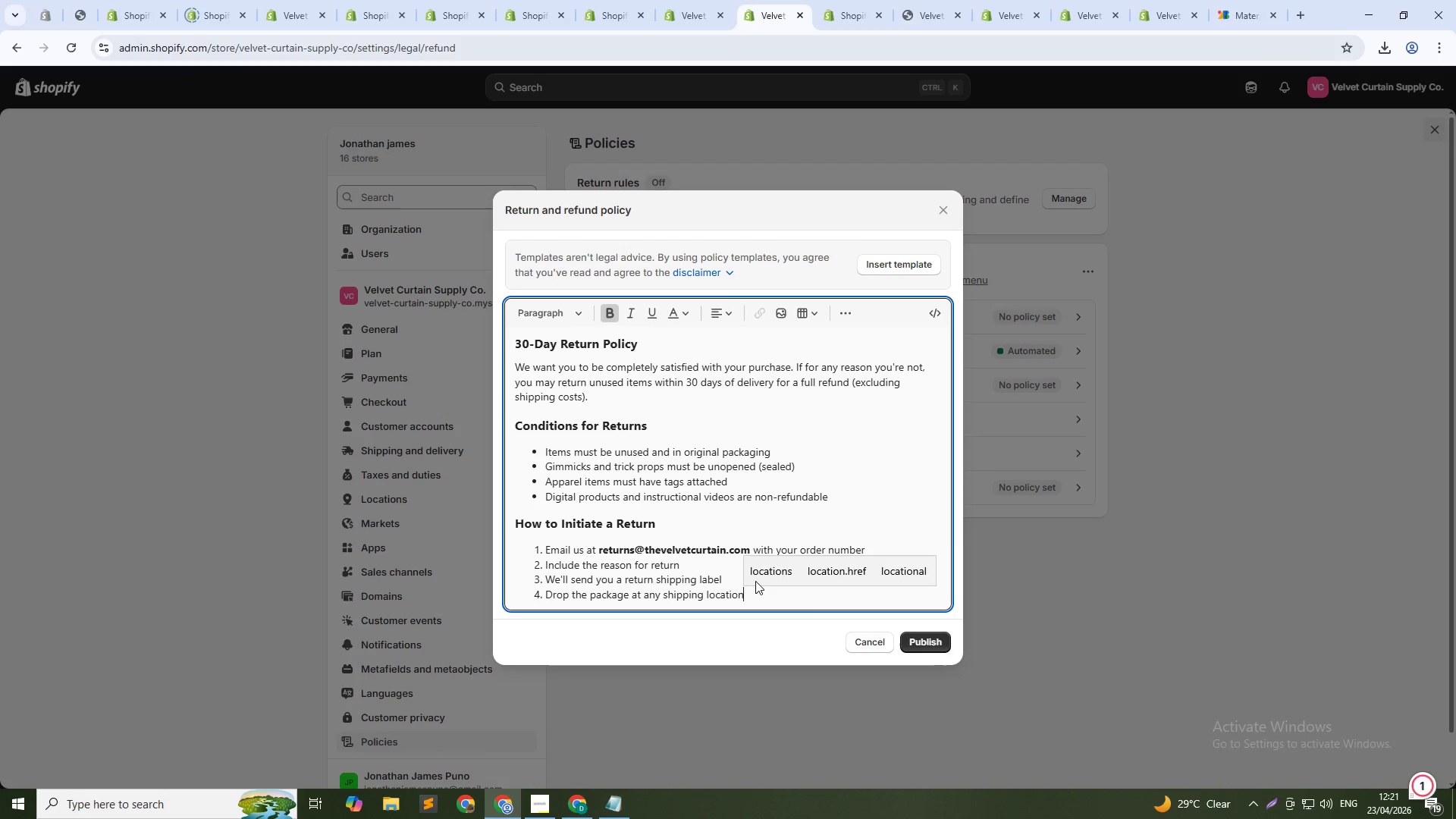 
key(Enter)
 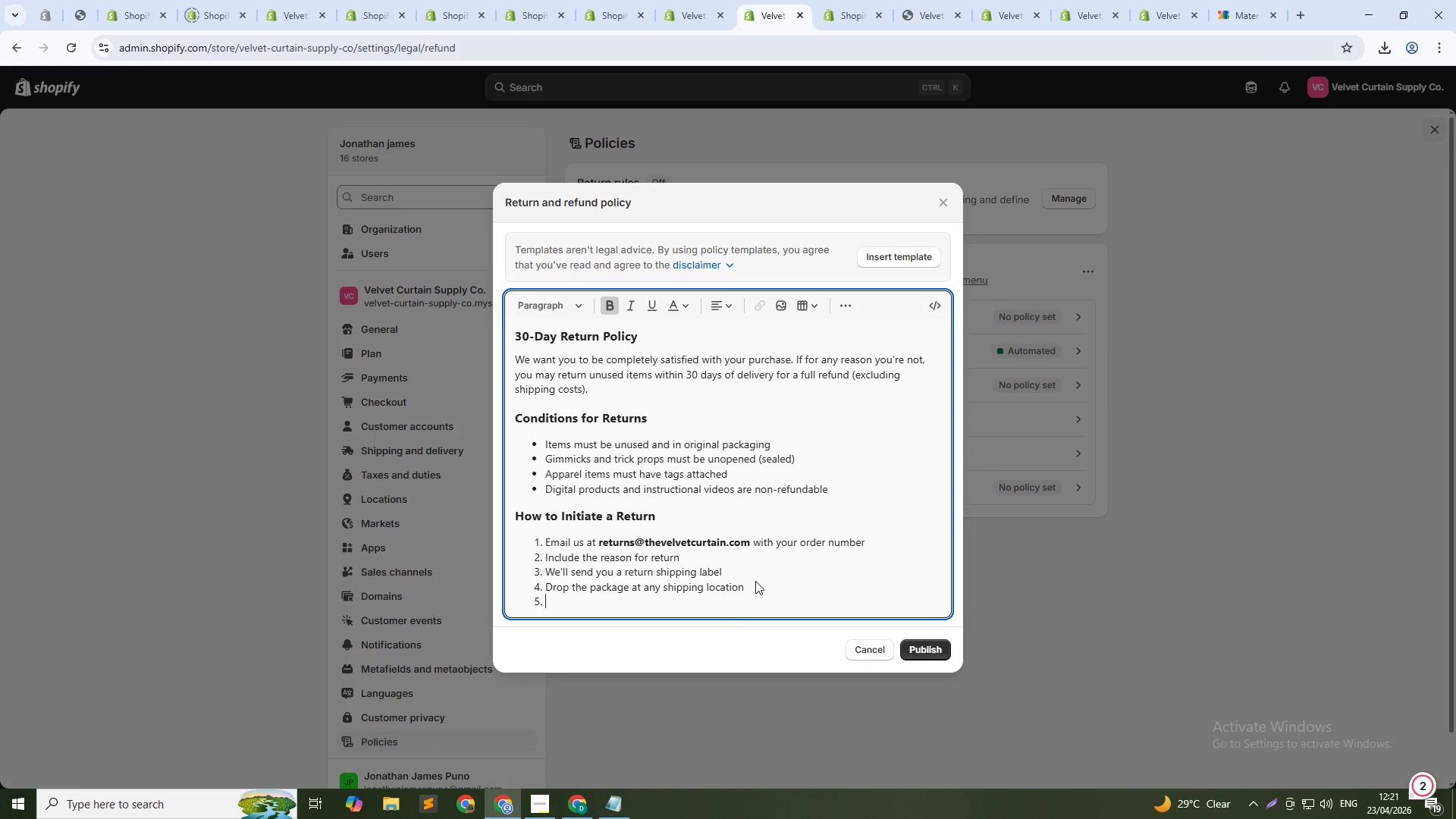 
hold_key(key=ShiftLeft, duration=0.48)
 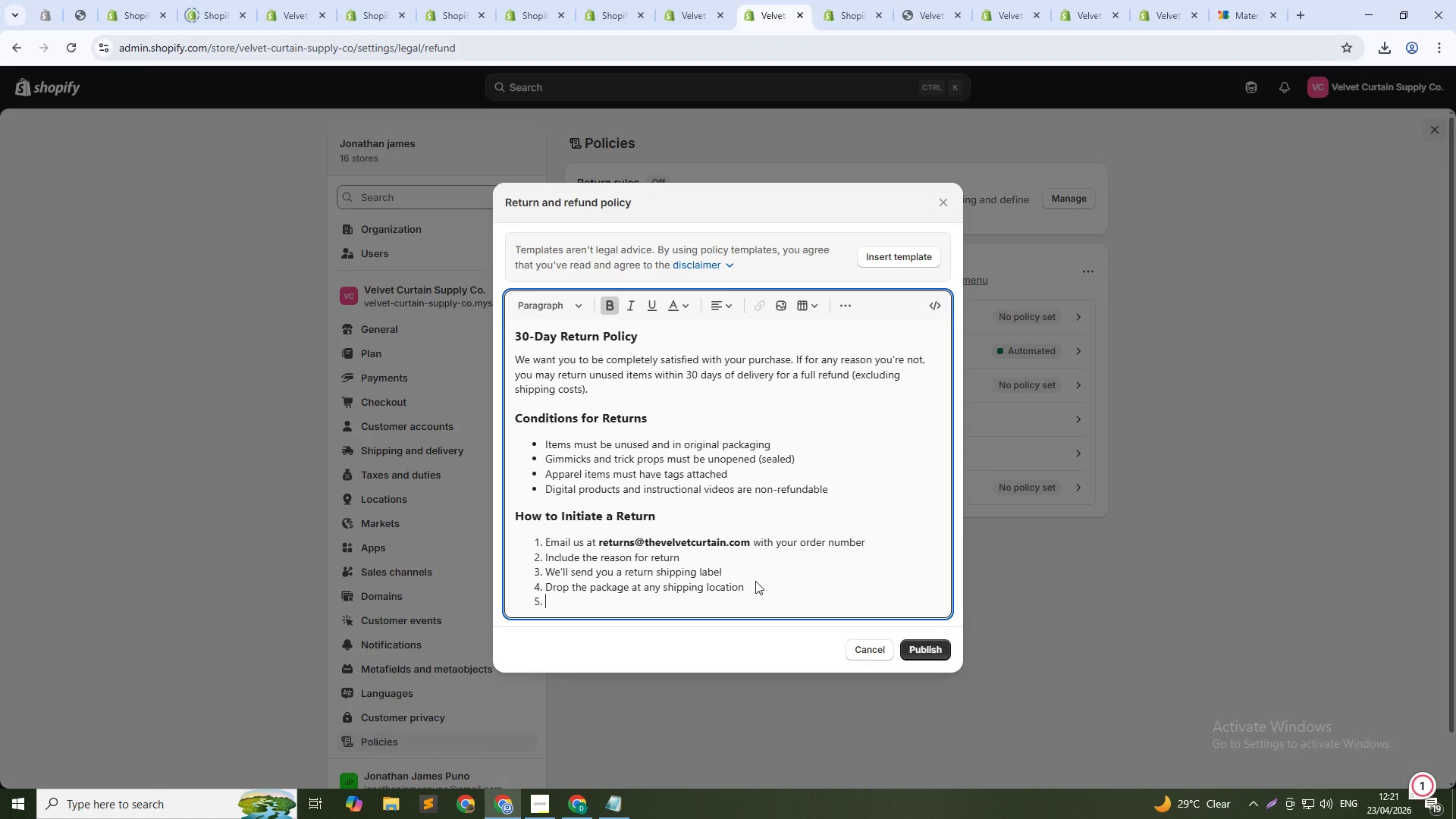 
key(Enter)
 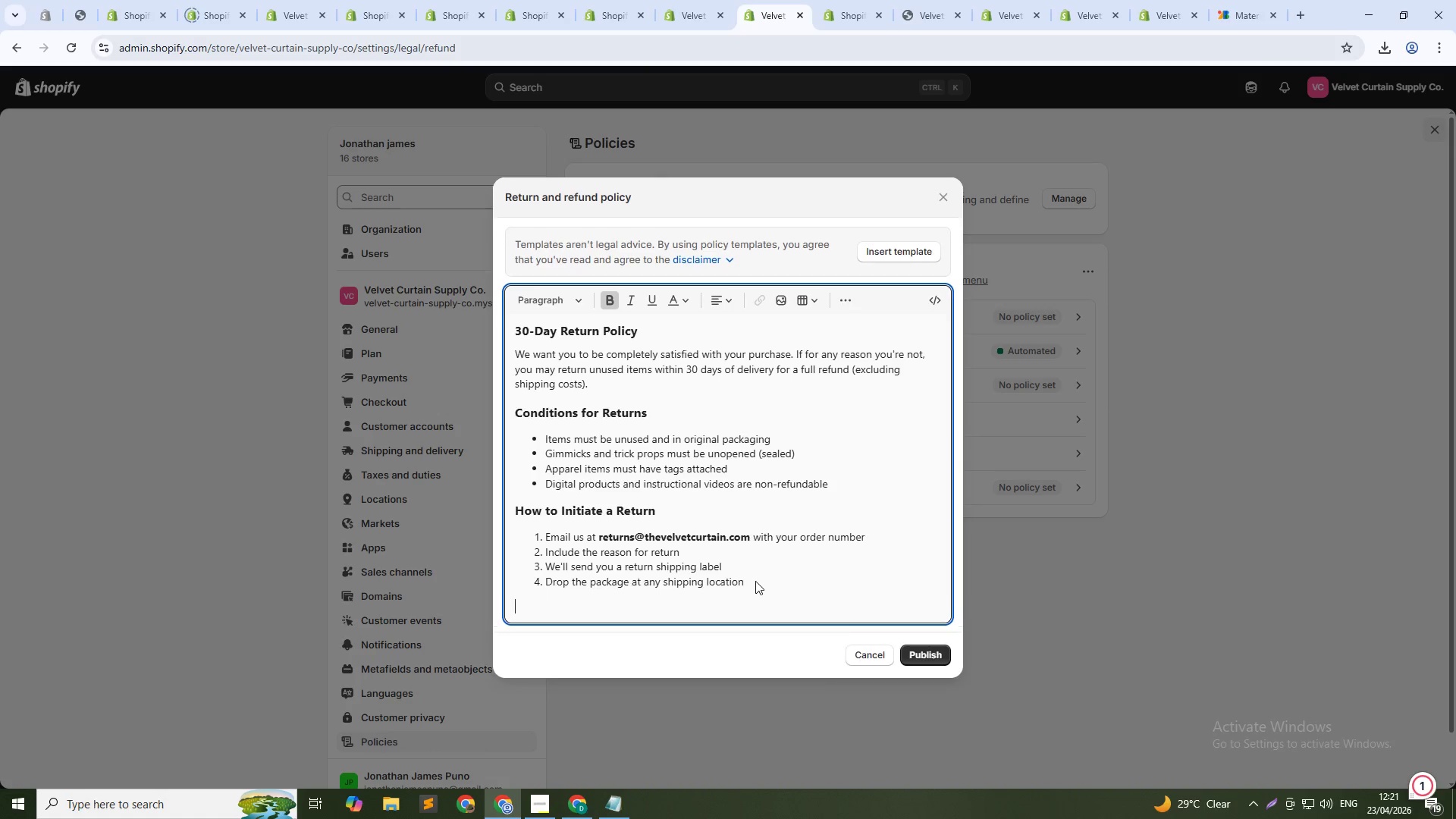 
type(Damaged or Defective items)
key(Backspace)
key(Backspace)
key(Backspace)
key(Backspace)
key(Backspace)
type(Items)
 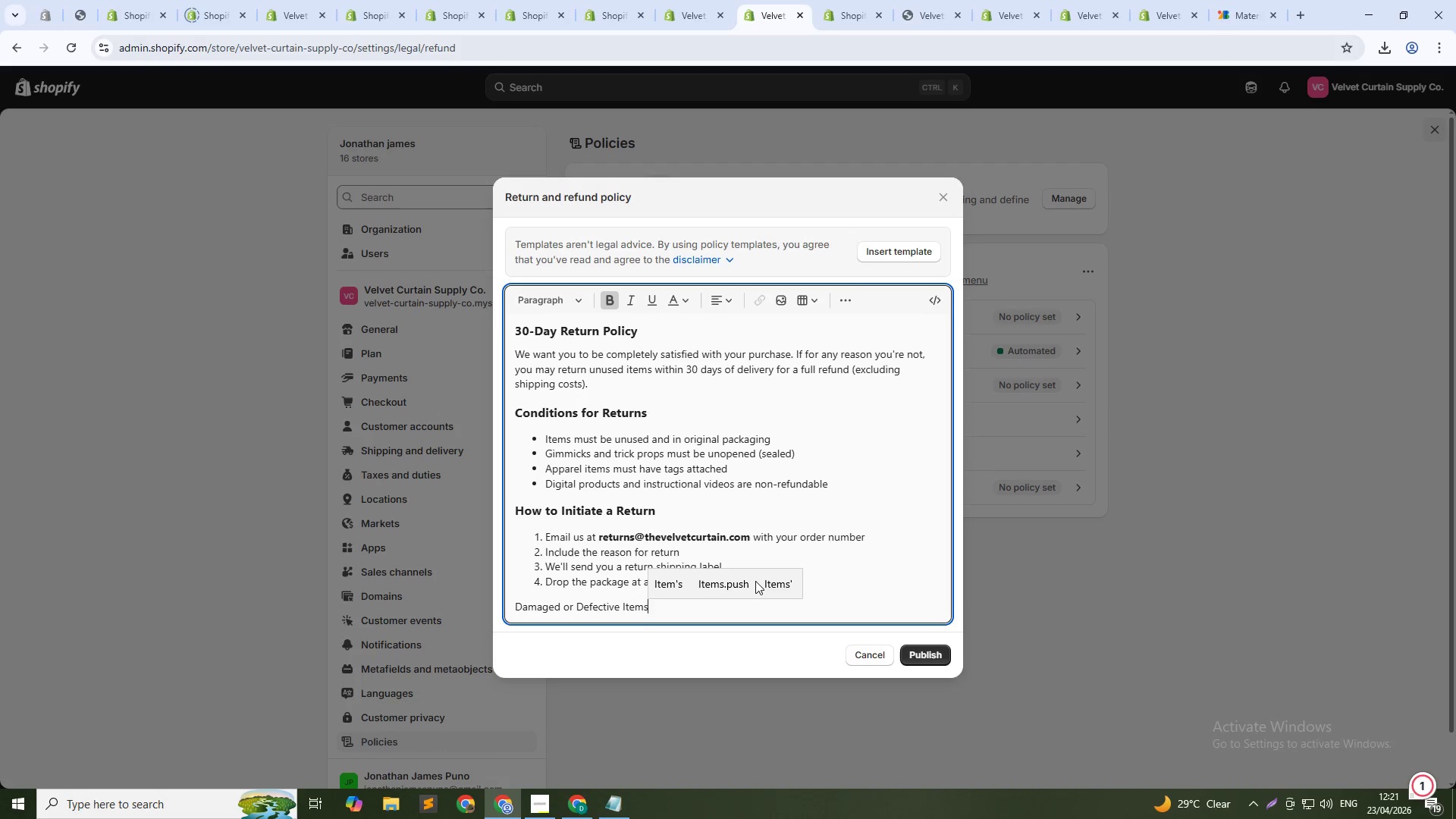 
wait(5.12)
 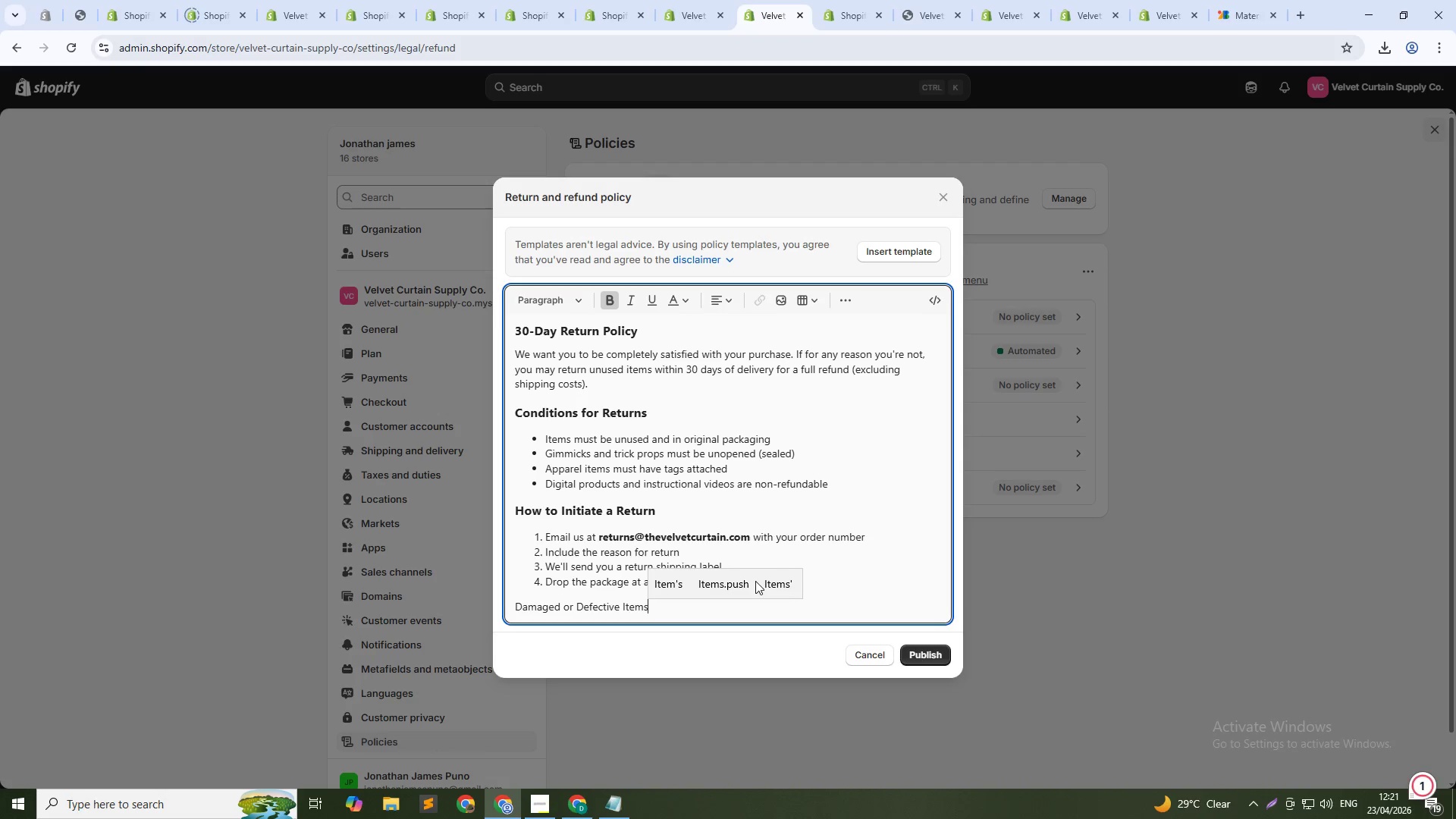 
key(Control+Shift+ArrowLeft)
 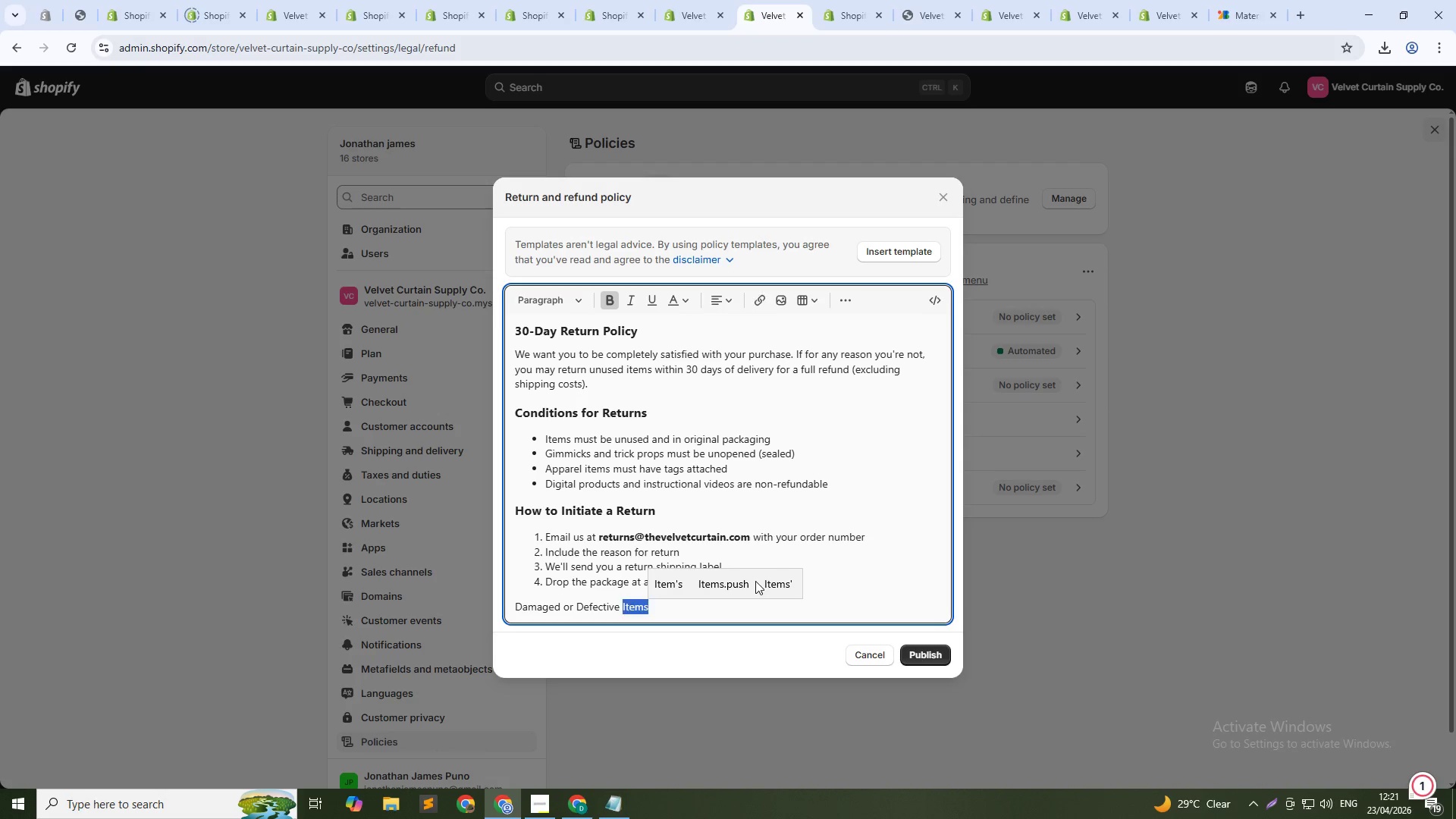 
key(Control+Shift+ArrowLeft)
 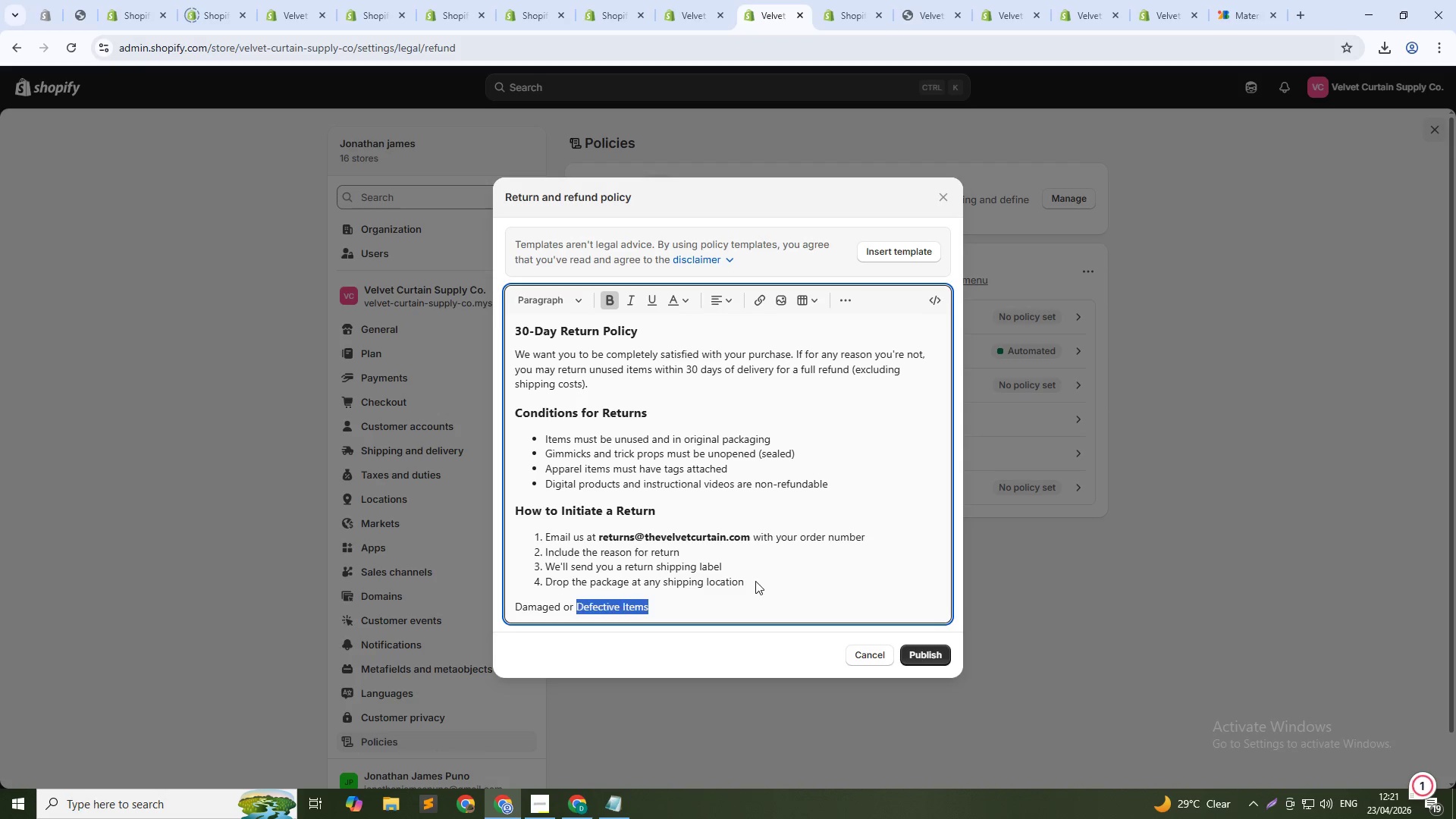 
key(Control+Shift+ArrowLeft)
 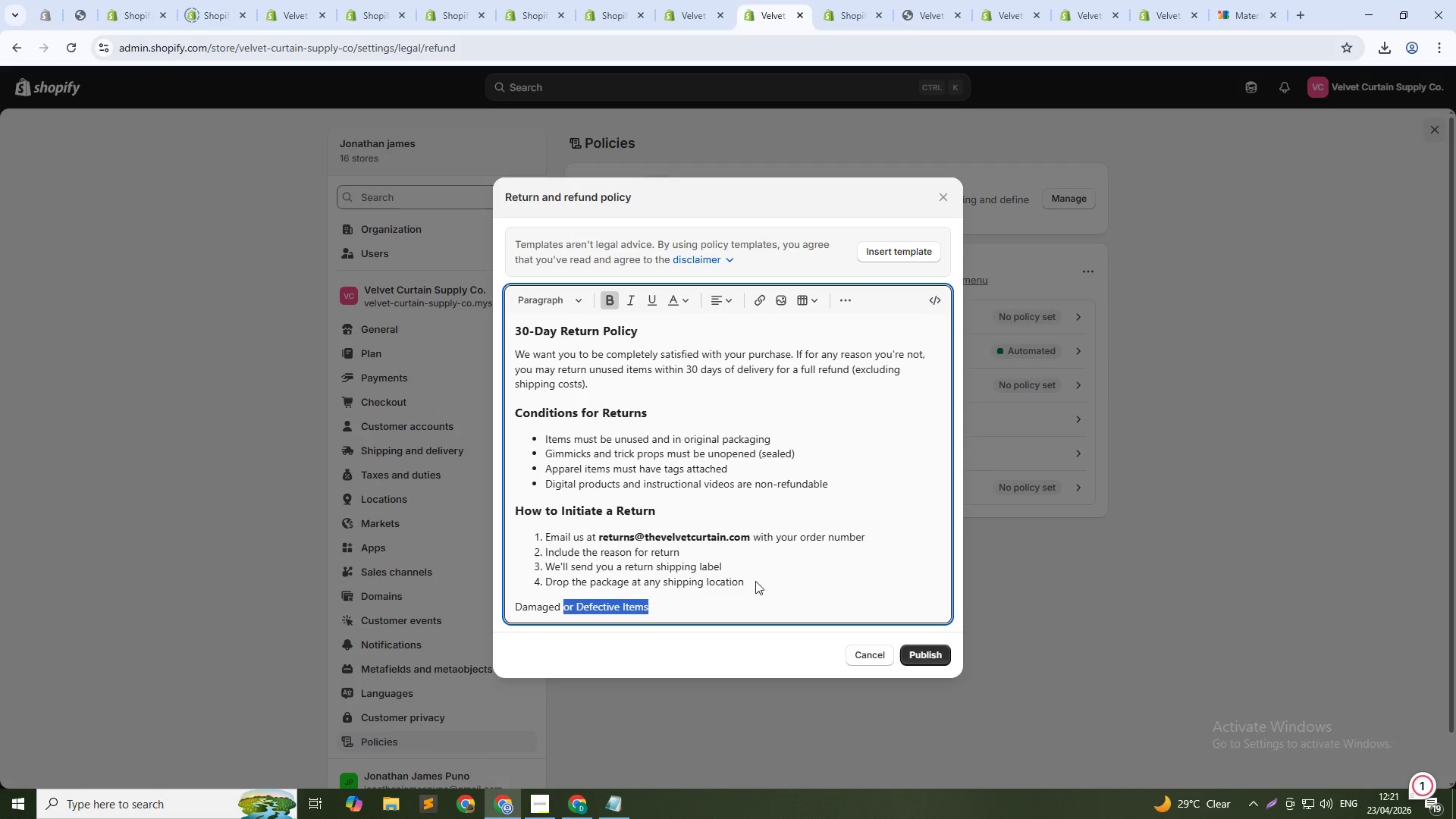 
key(Control+Shift+ArrowLeft)
 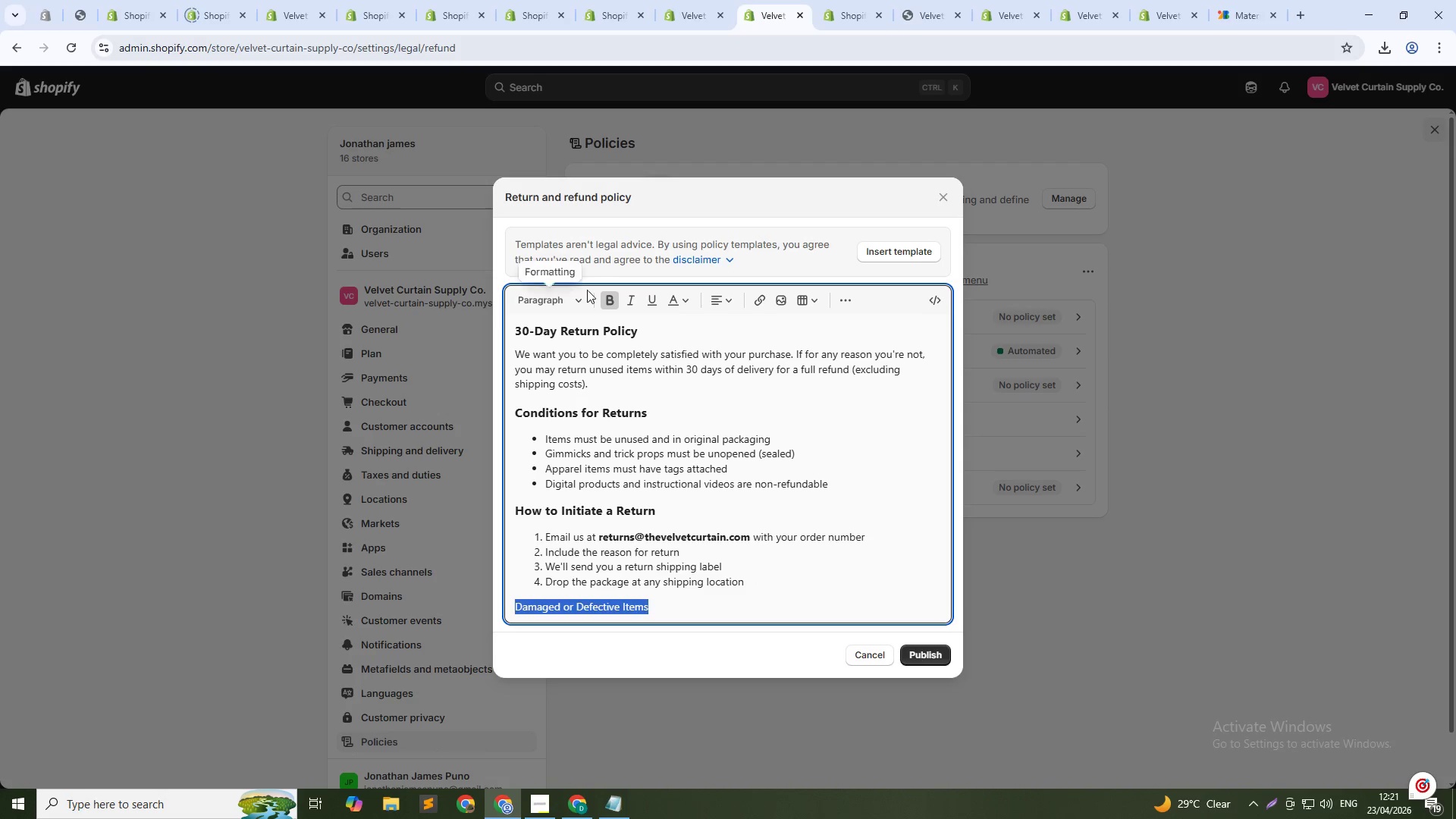 
left_click([582, 294])
 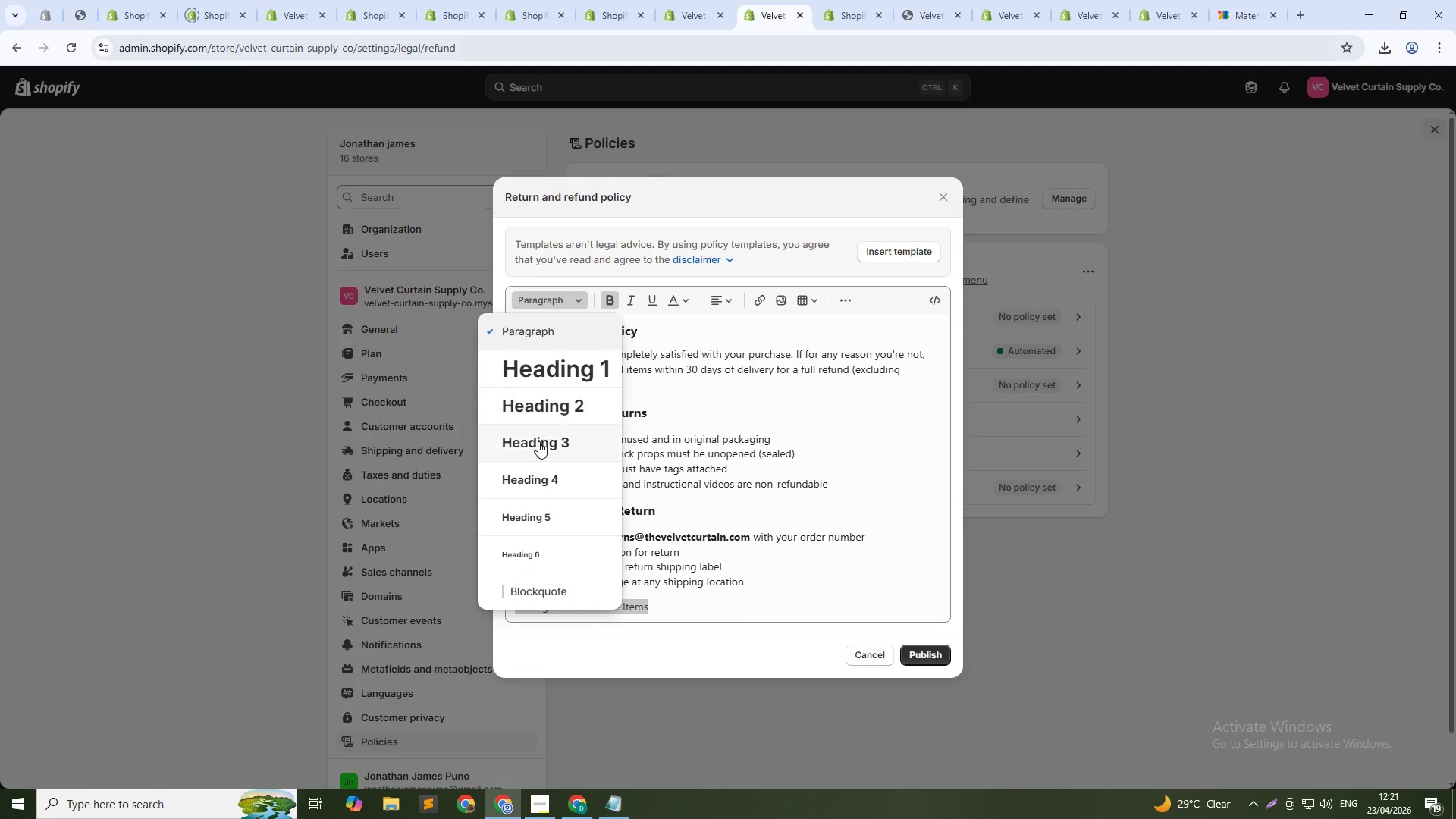 
left_click([538, 441])
 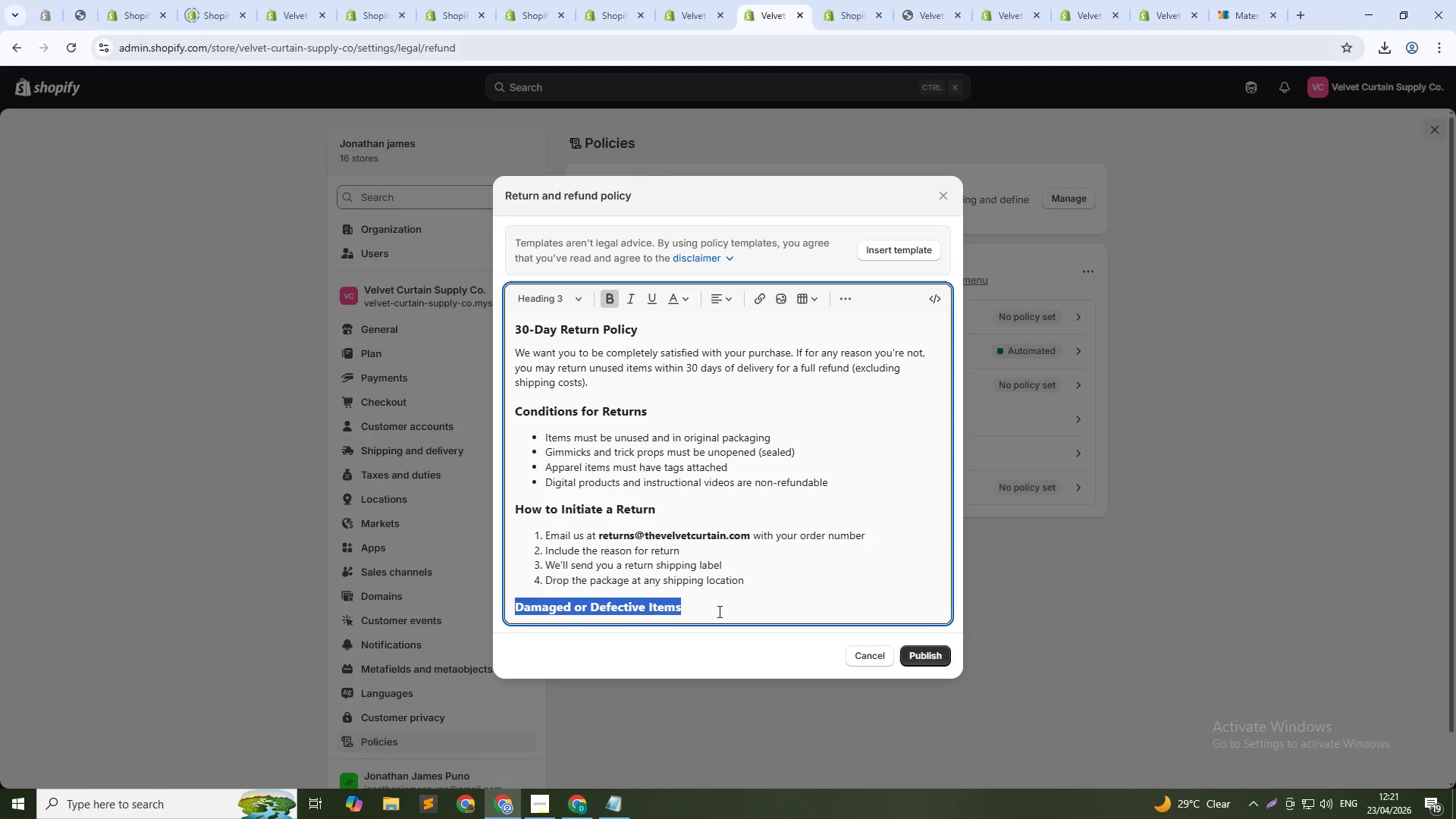 
left_click([718, 619])
 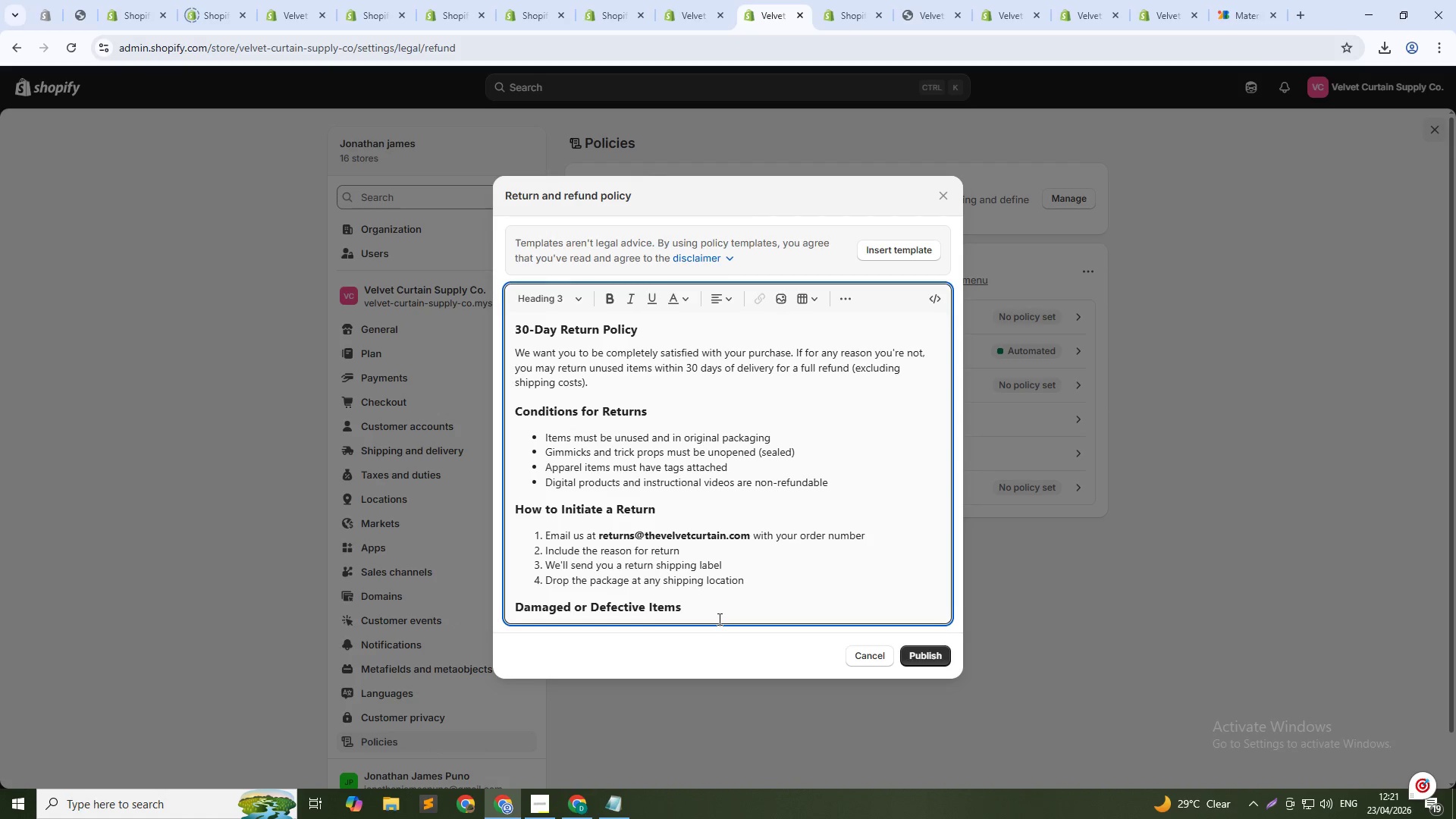 
key(NumpadEnter)
type(If your item arrives daamged or defective)
 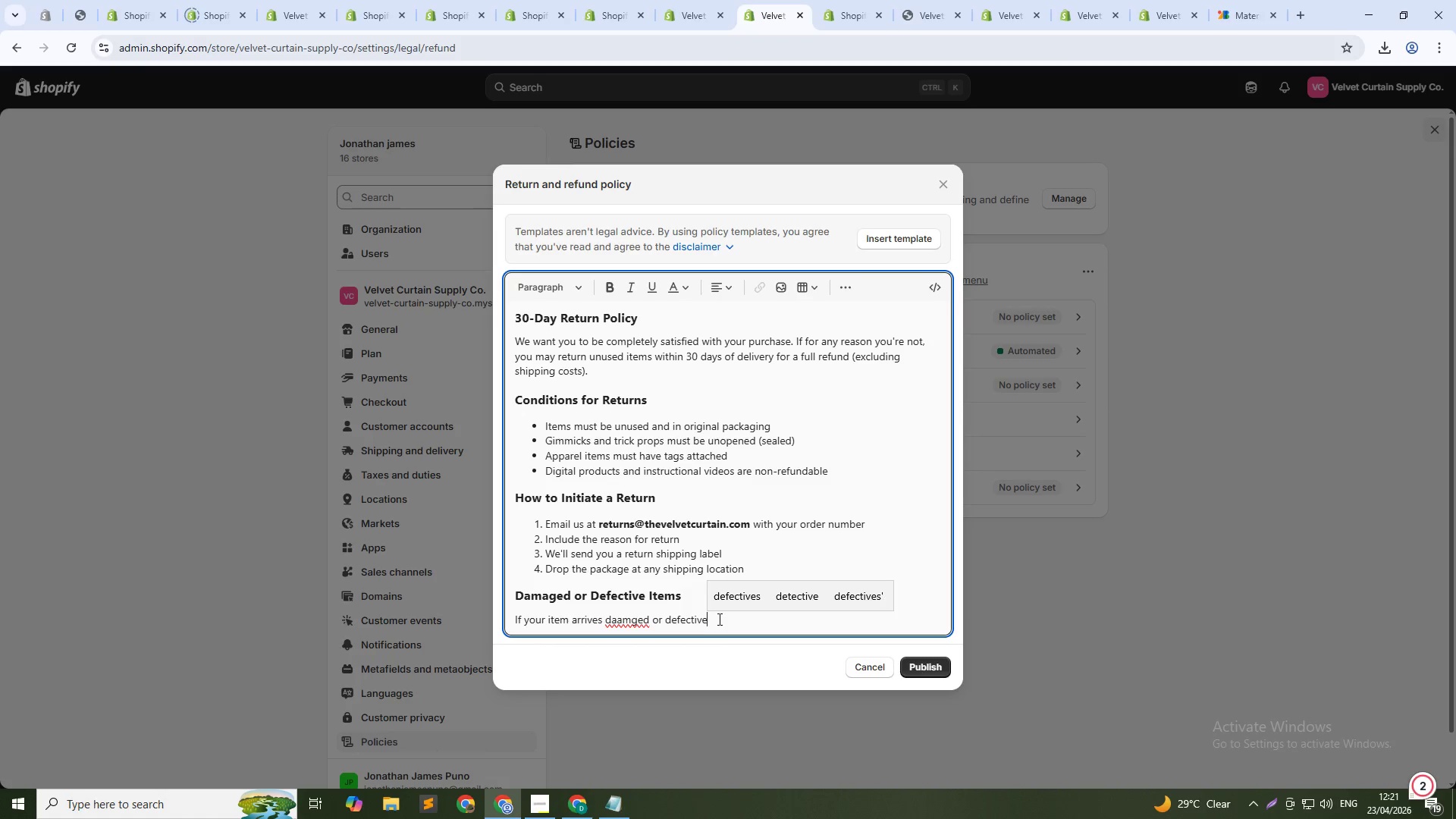 
hold_key(key=ArrowLeft, duration=1.03)
 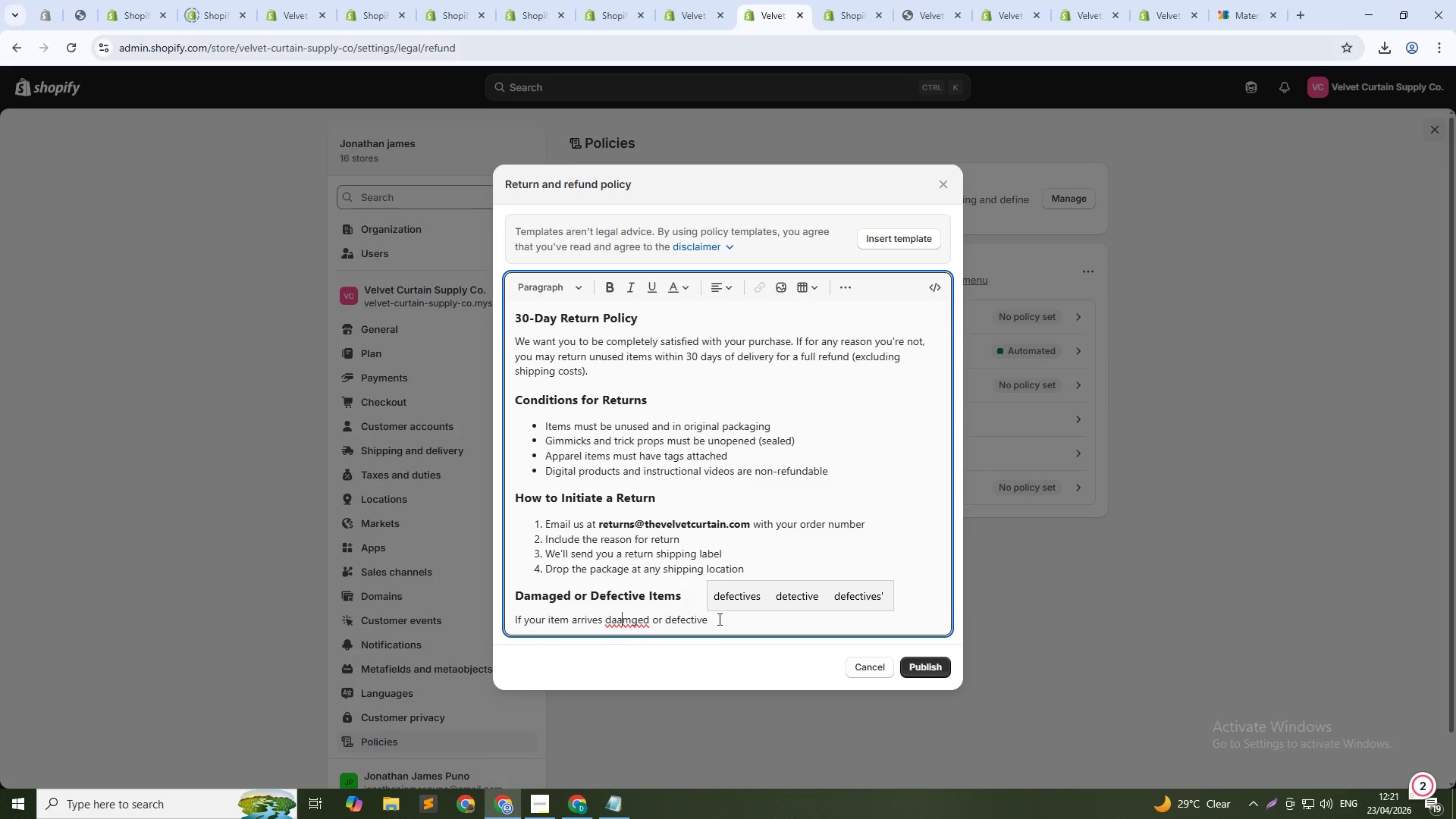 
key(ArrowRight)
 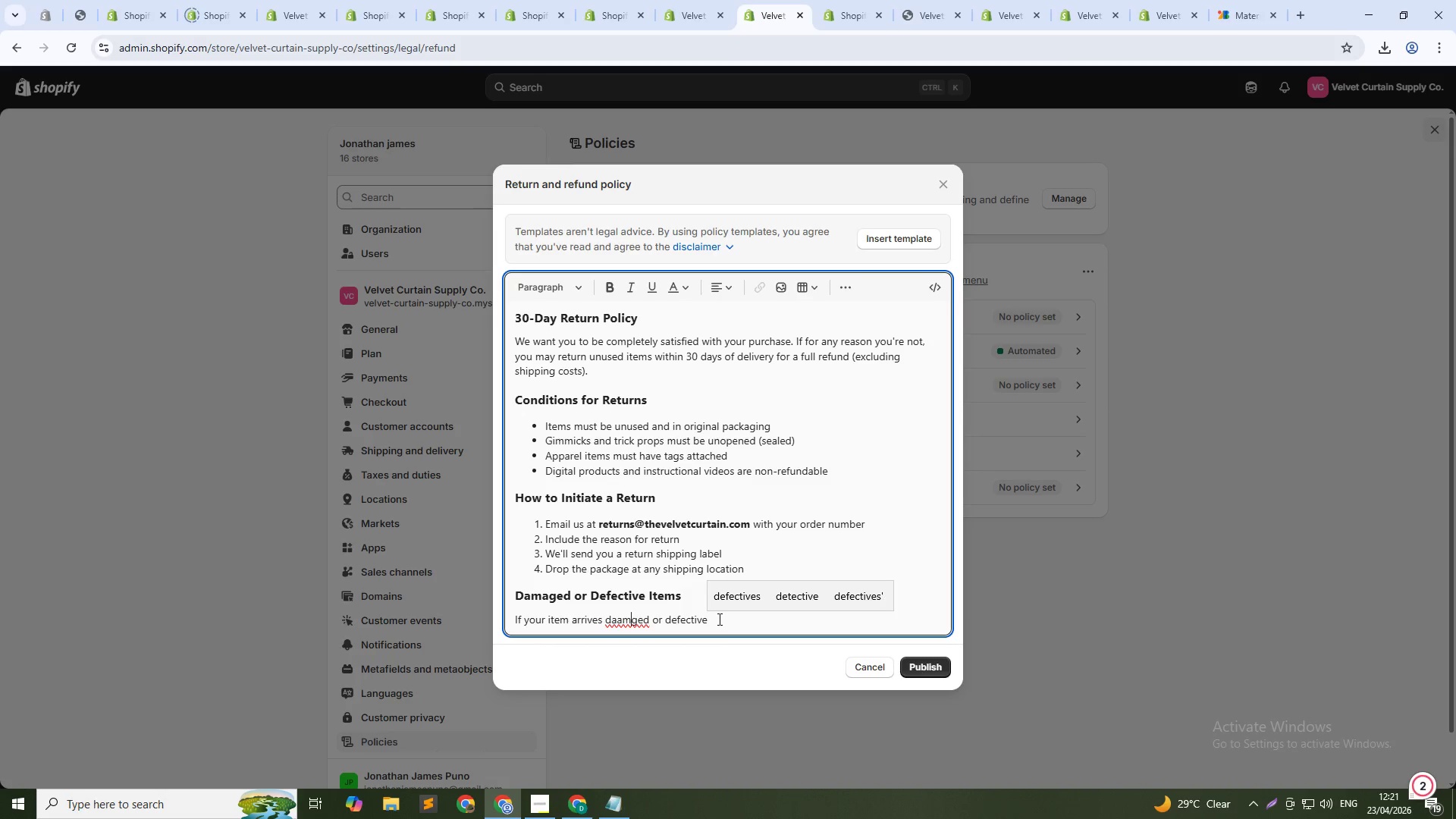 
key(Backspace)
 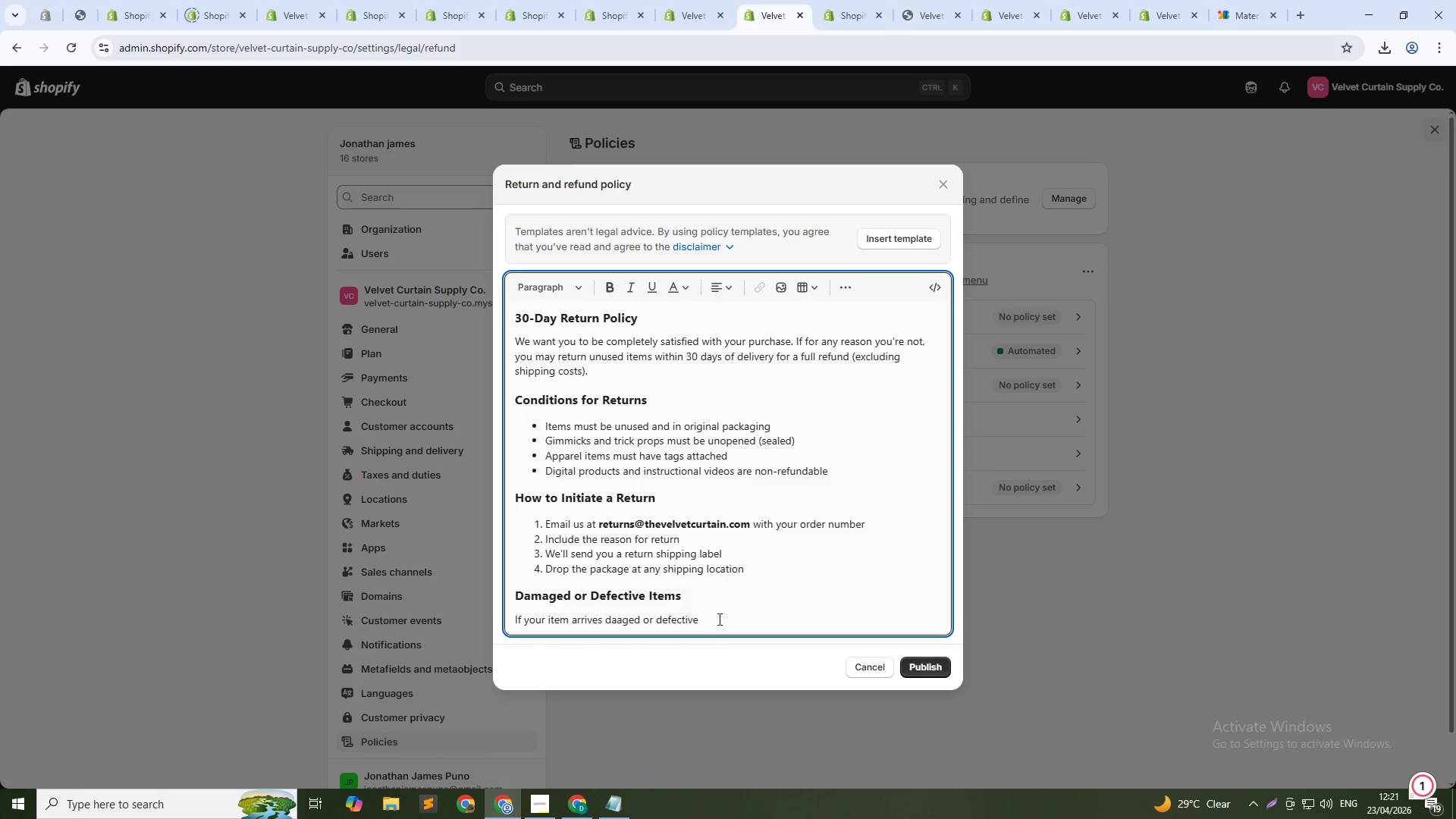 
key(ArrowLeft)
 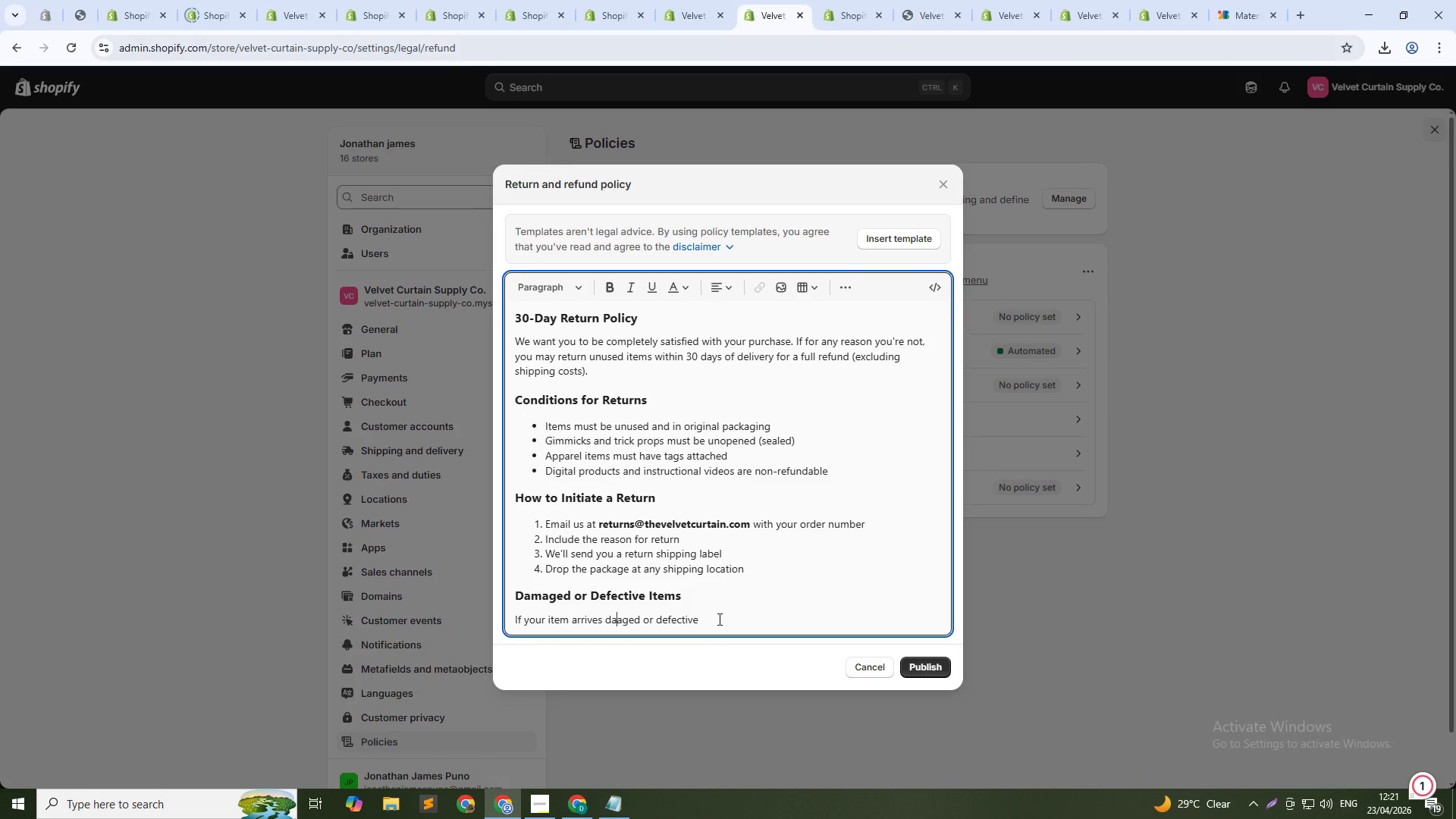 
key(M)
 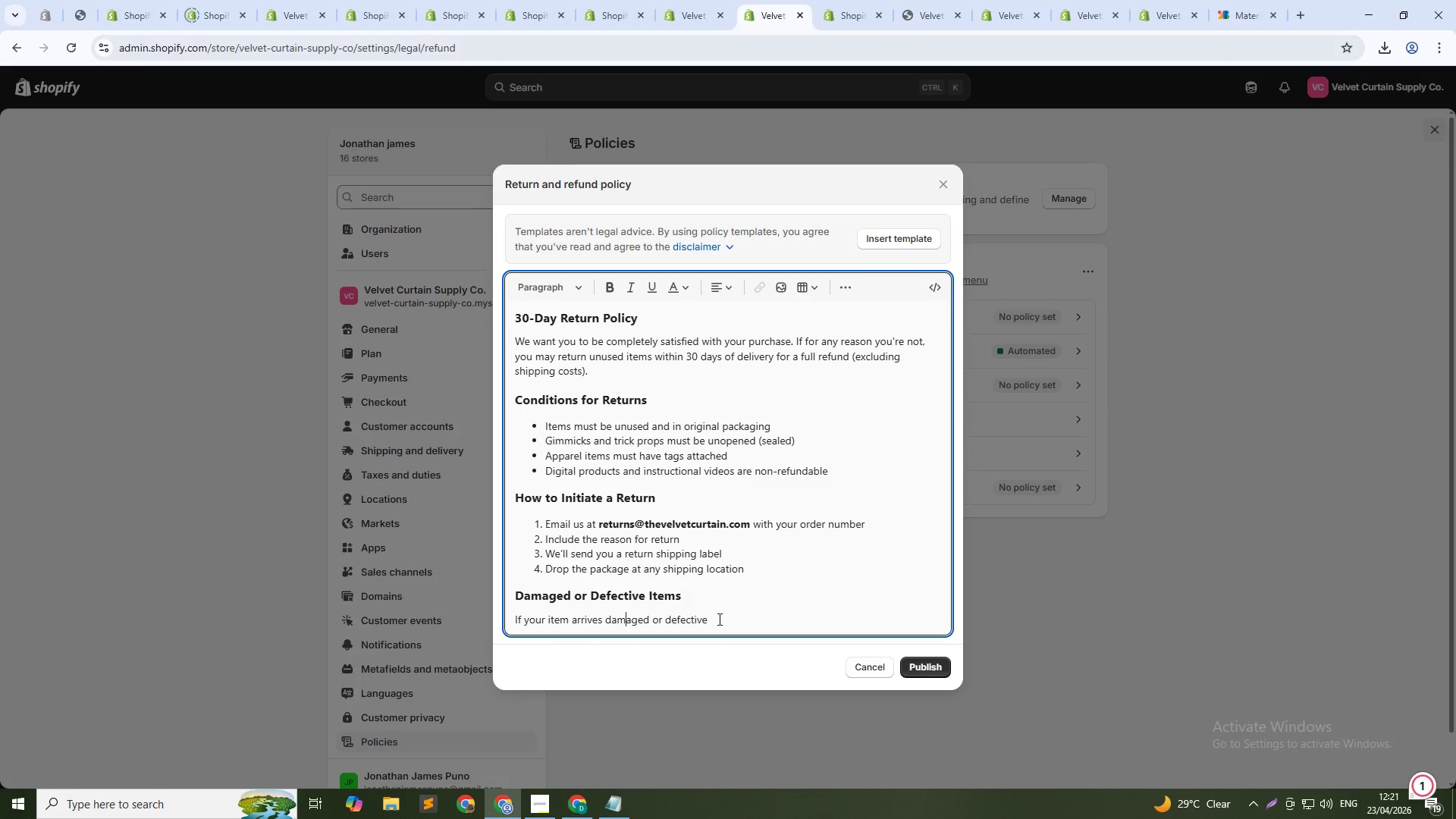 
key(ArrowDown)
 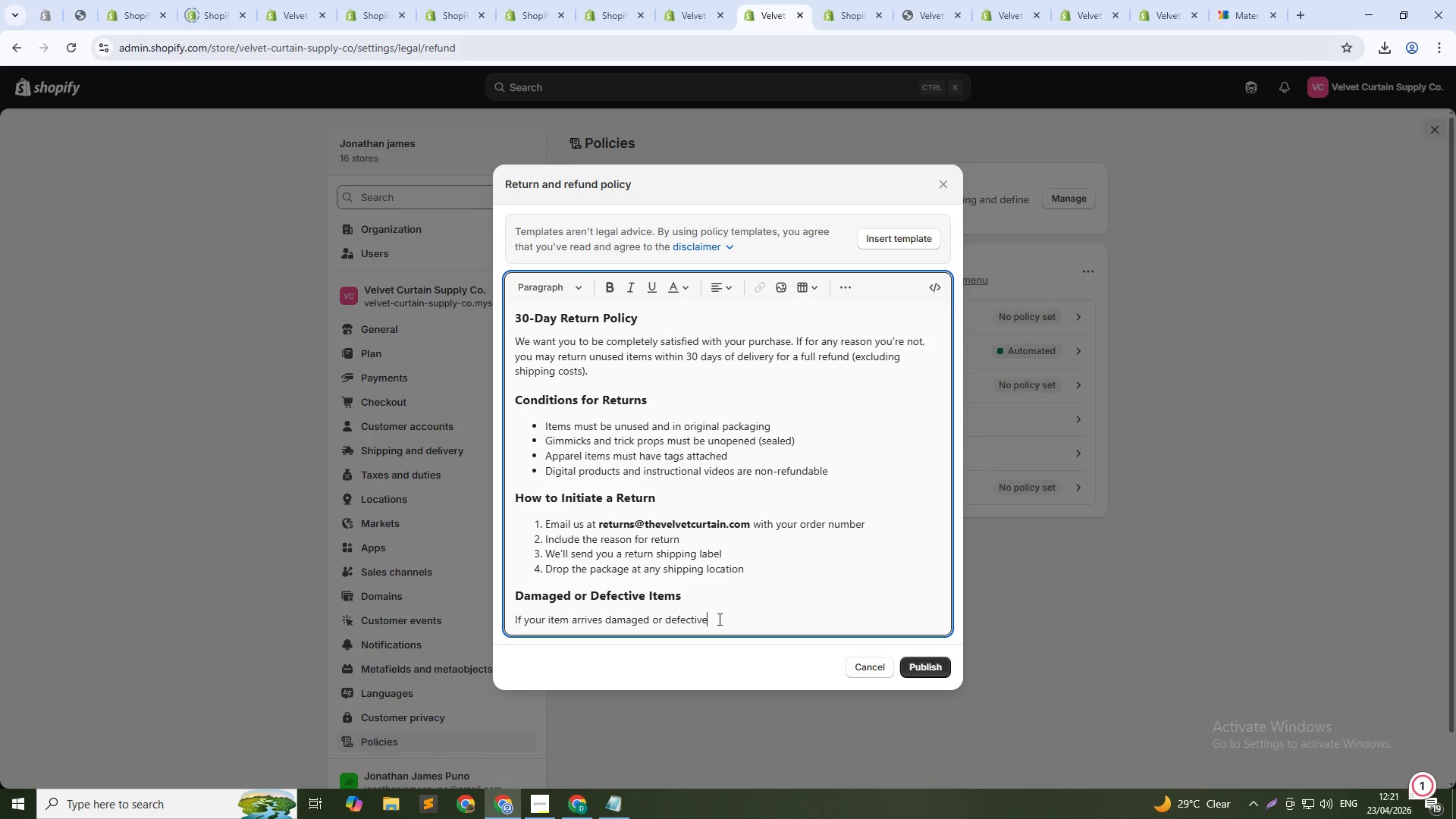 
type(, contact us within 7 days of delivery. We'll sned )
key(Backspace)
key(Backspace)
key(Backspace)
key(Backspace)
type(end a replacement immediately at no cost.)
 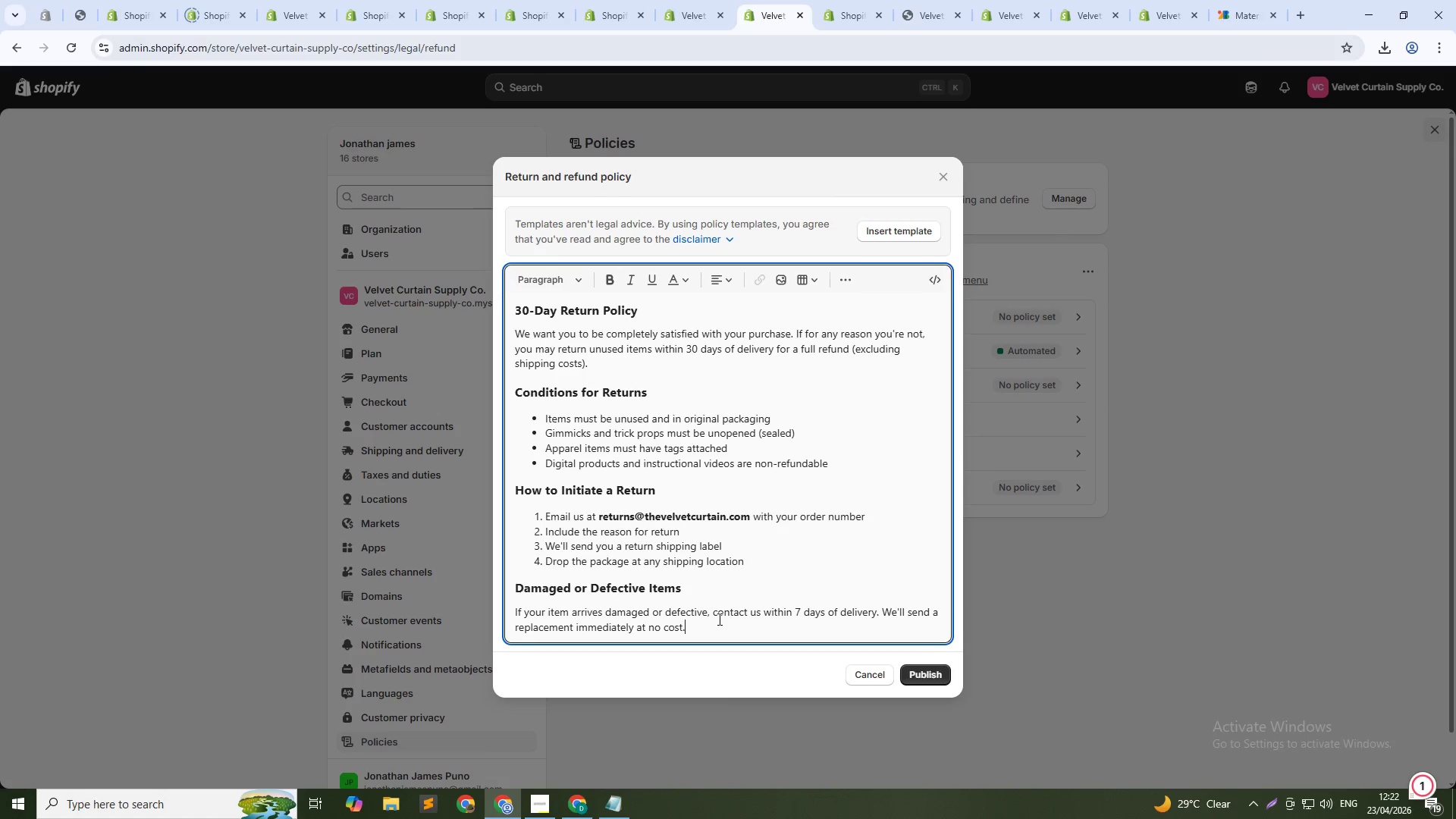 
key(Enter)
 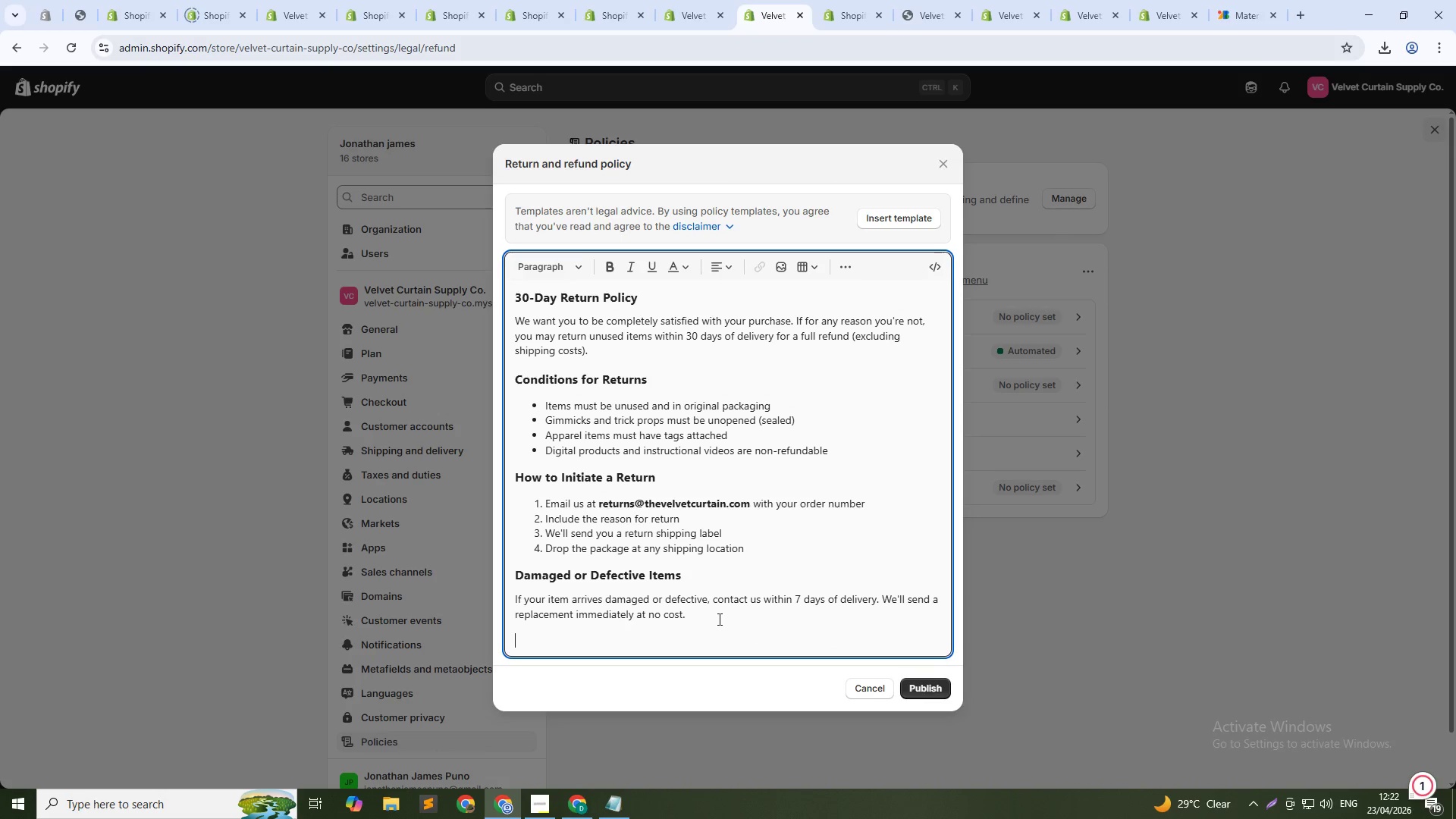 
type(Exchanges)
 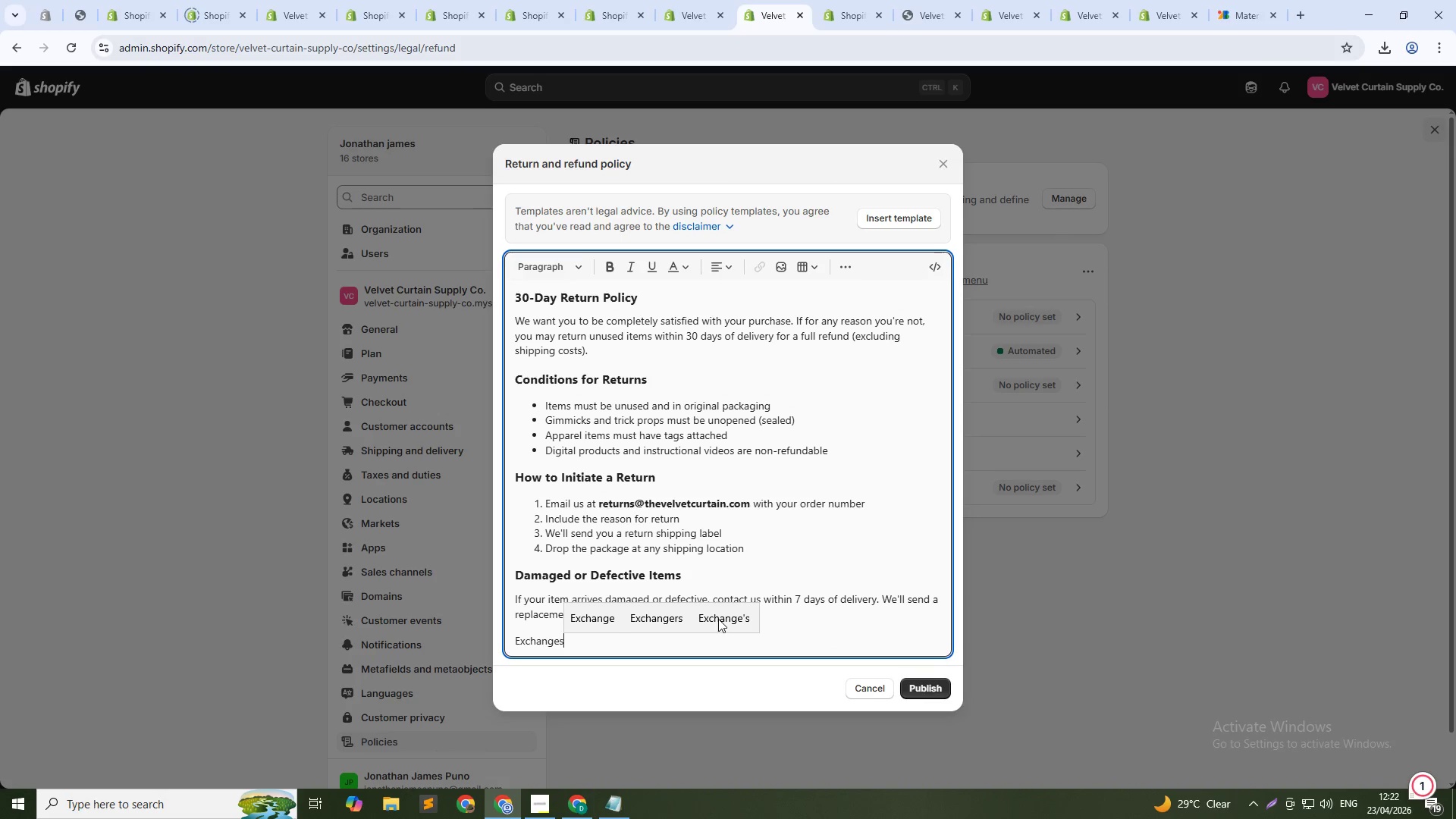 
key(Control+Shift+ArrowLeft)
 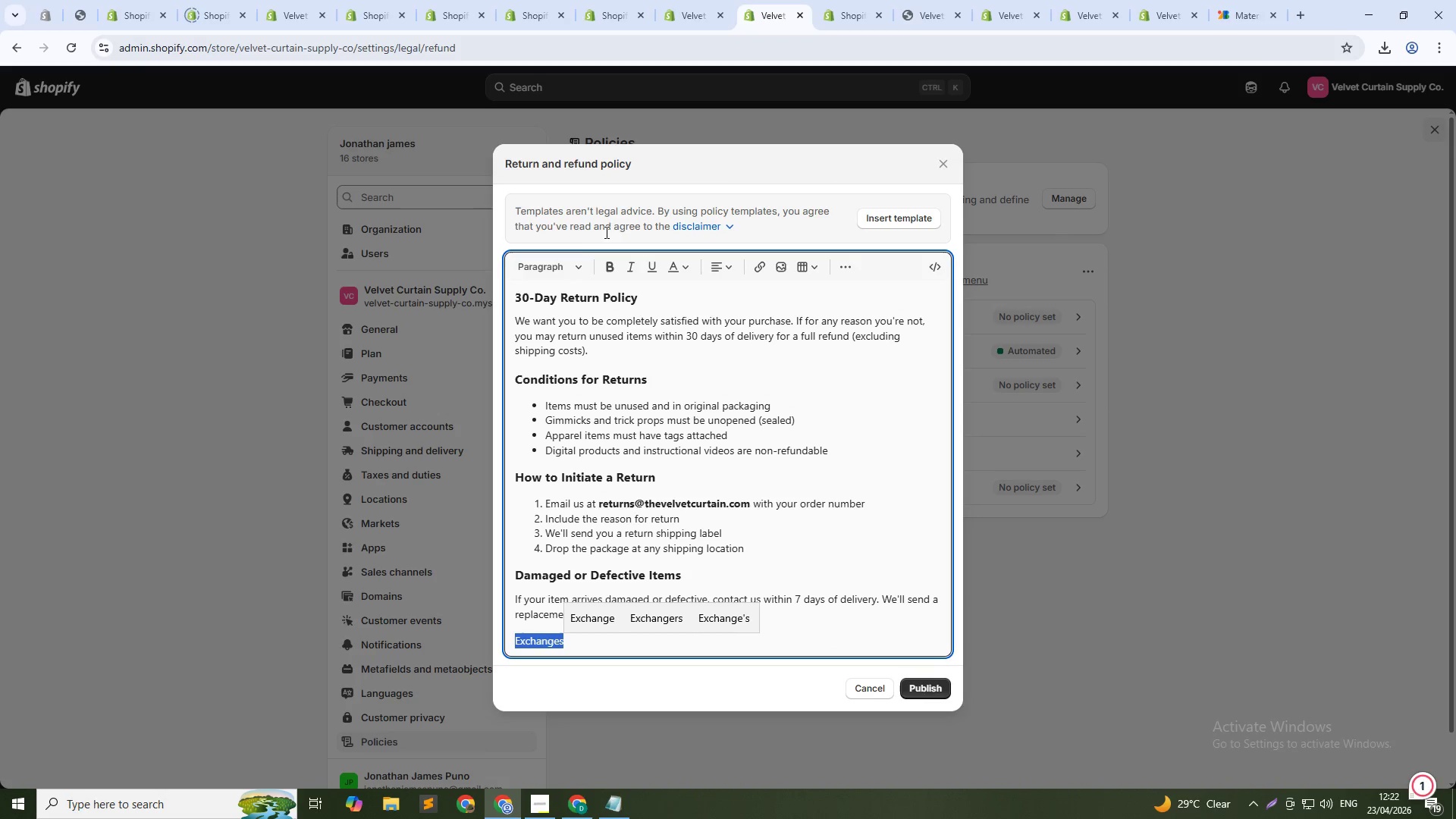 
left_click([570, 273])
 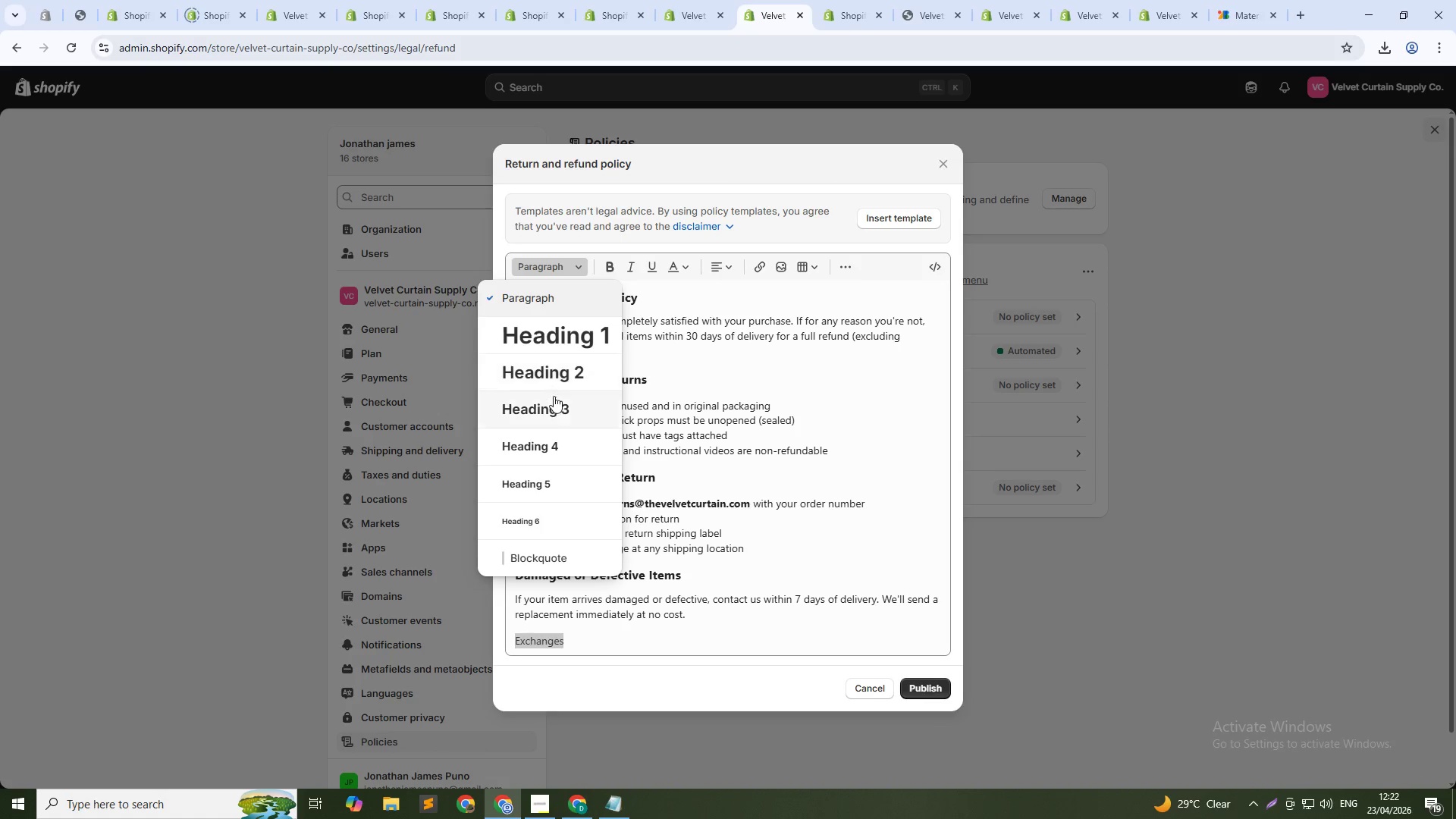 
left_click([556, 406])
 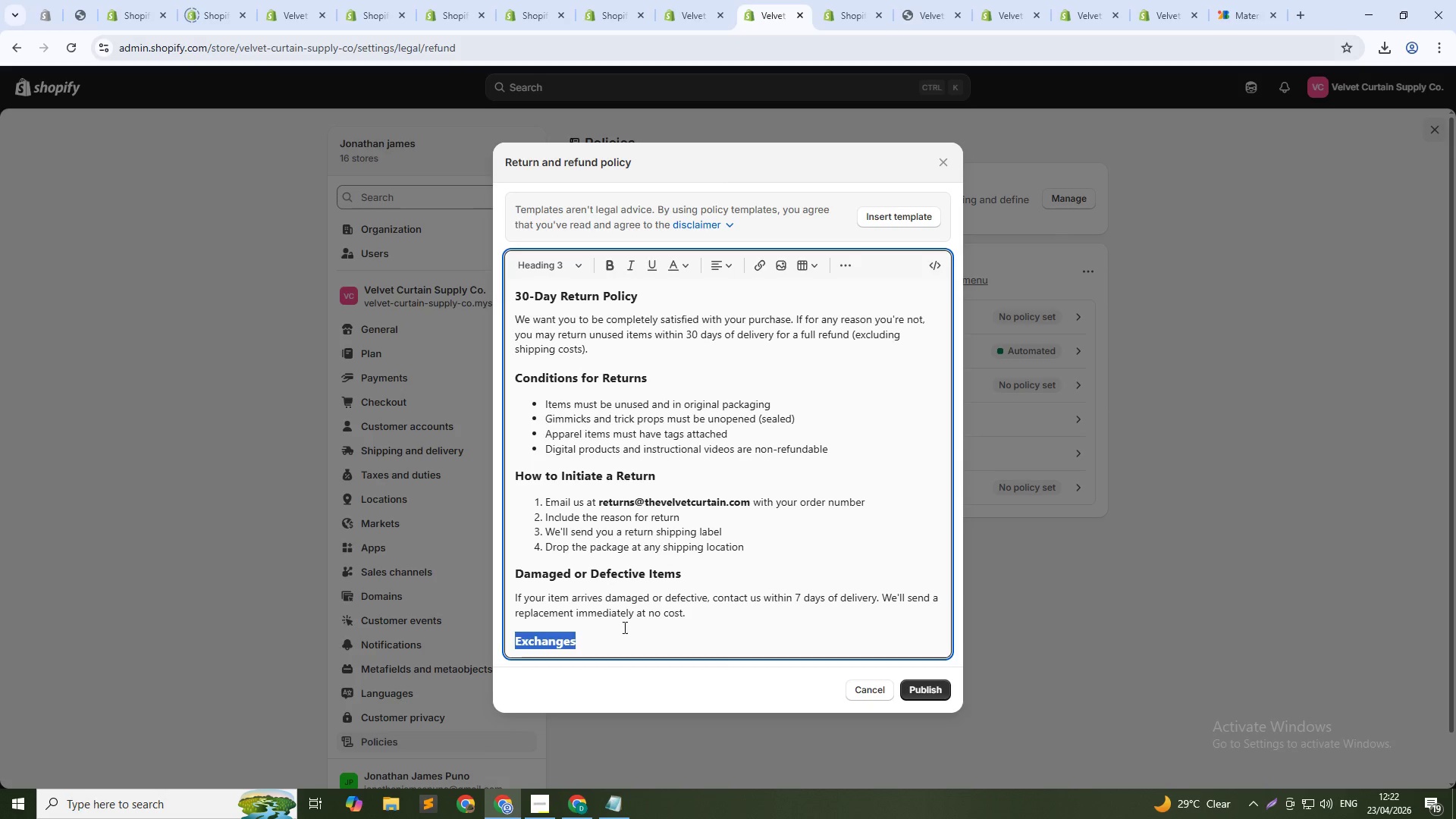 
left_click([623, 638])
 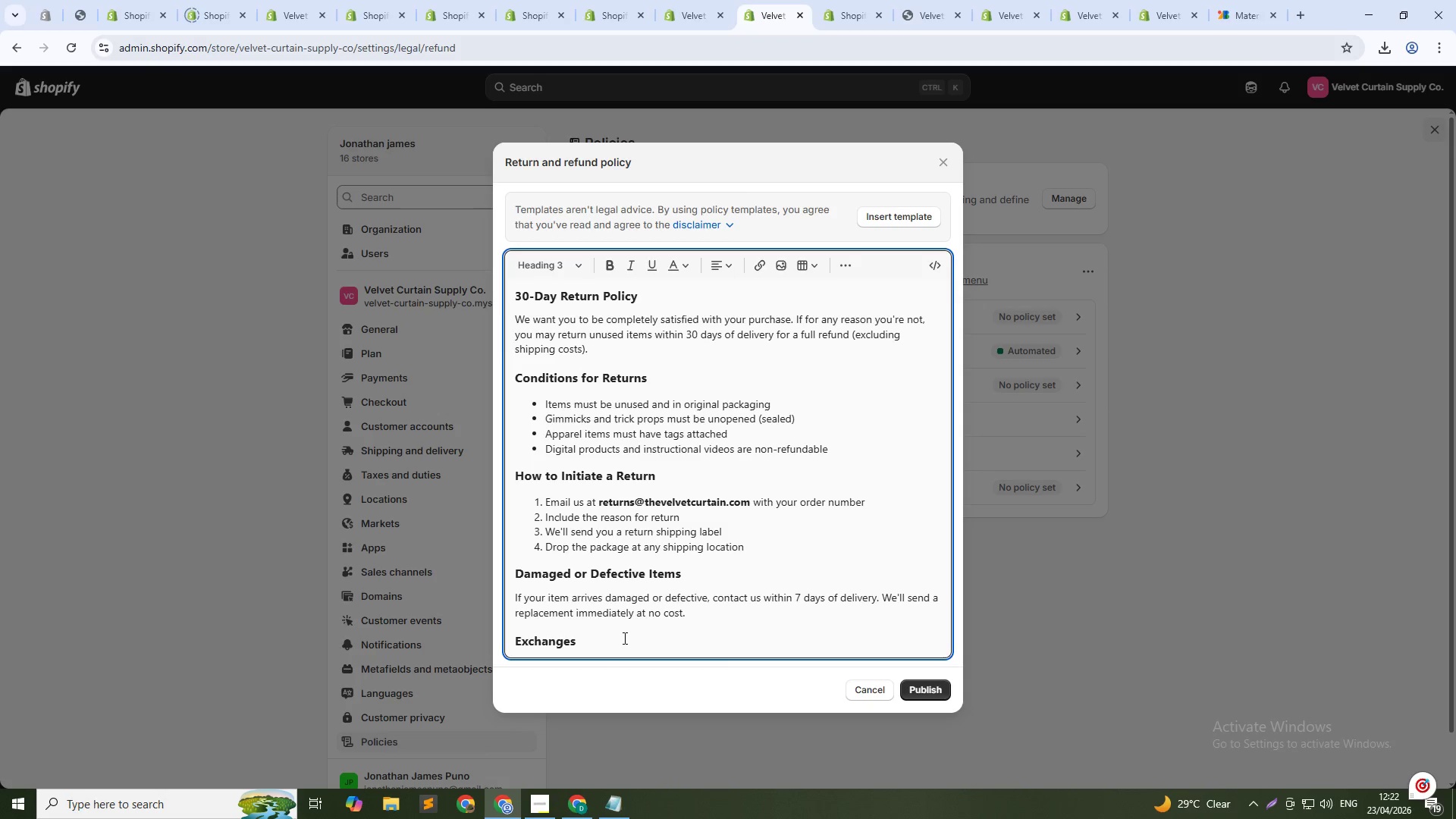 
key(NumpadEnter)
type(To exchange an item ())
 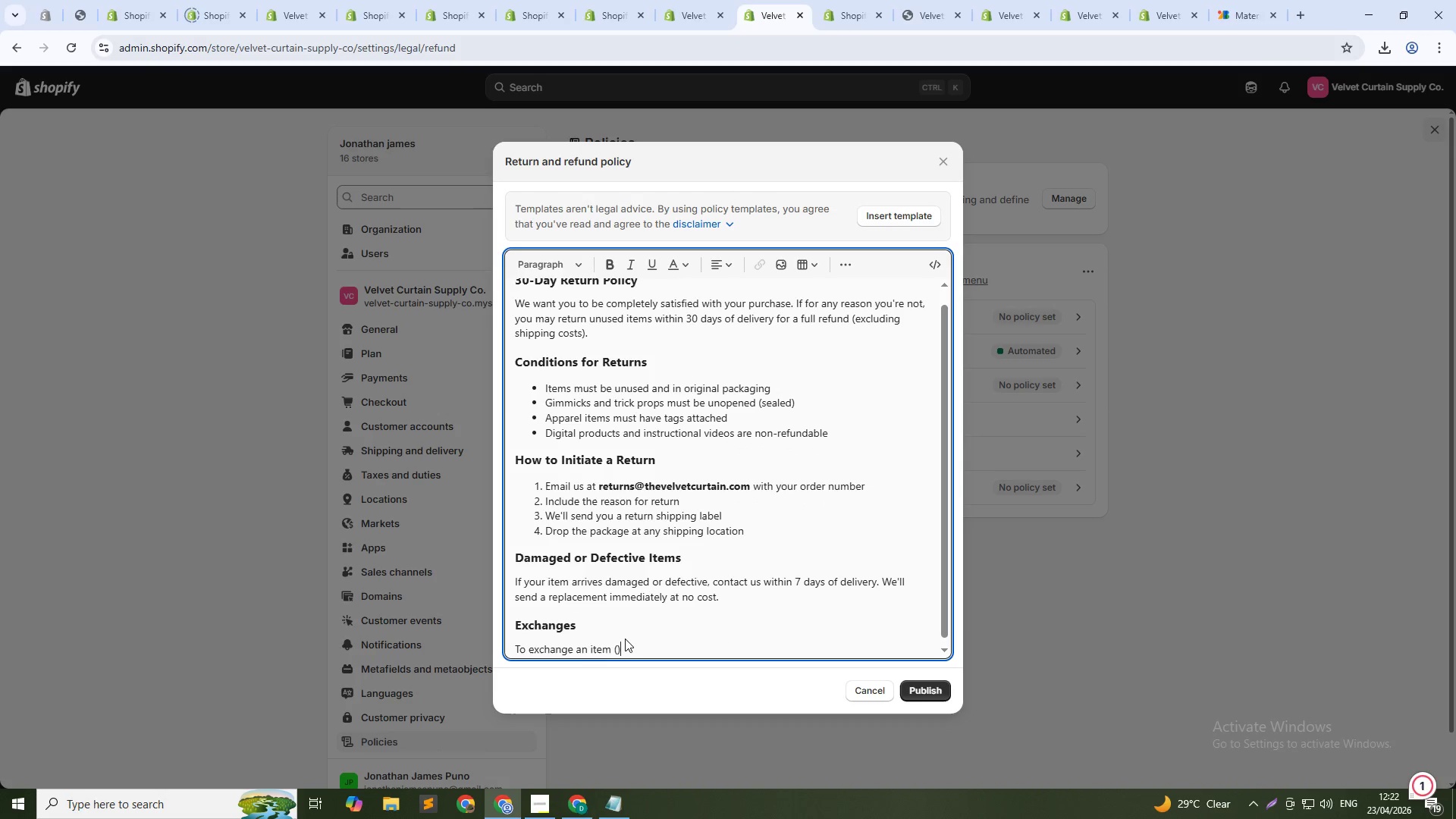 
 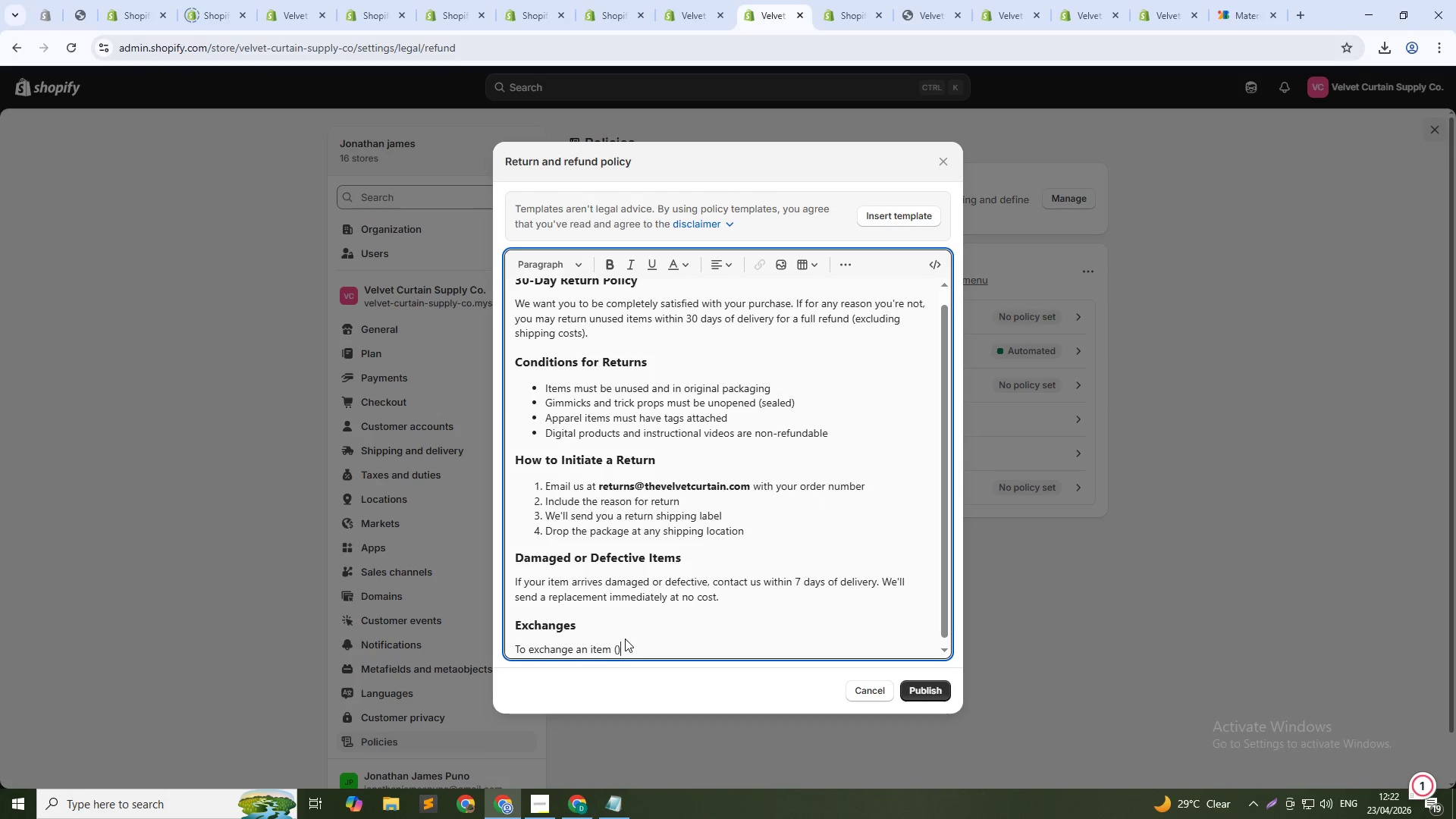 
key(ArrowLeft)
 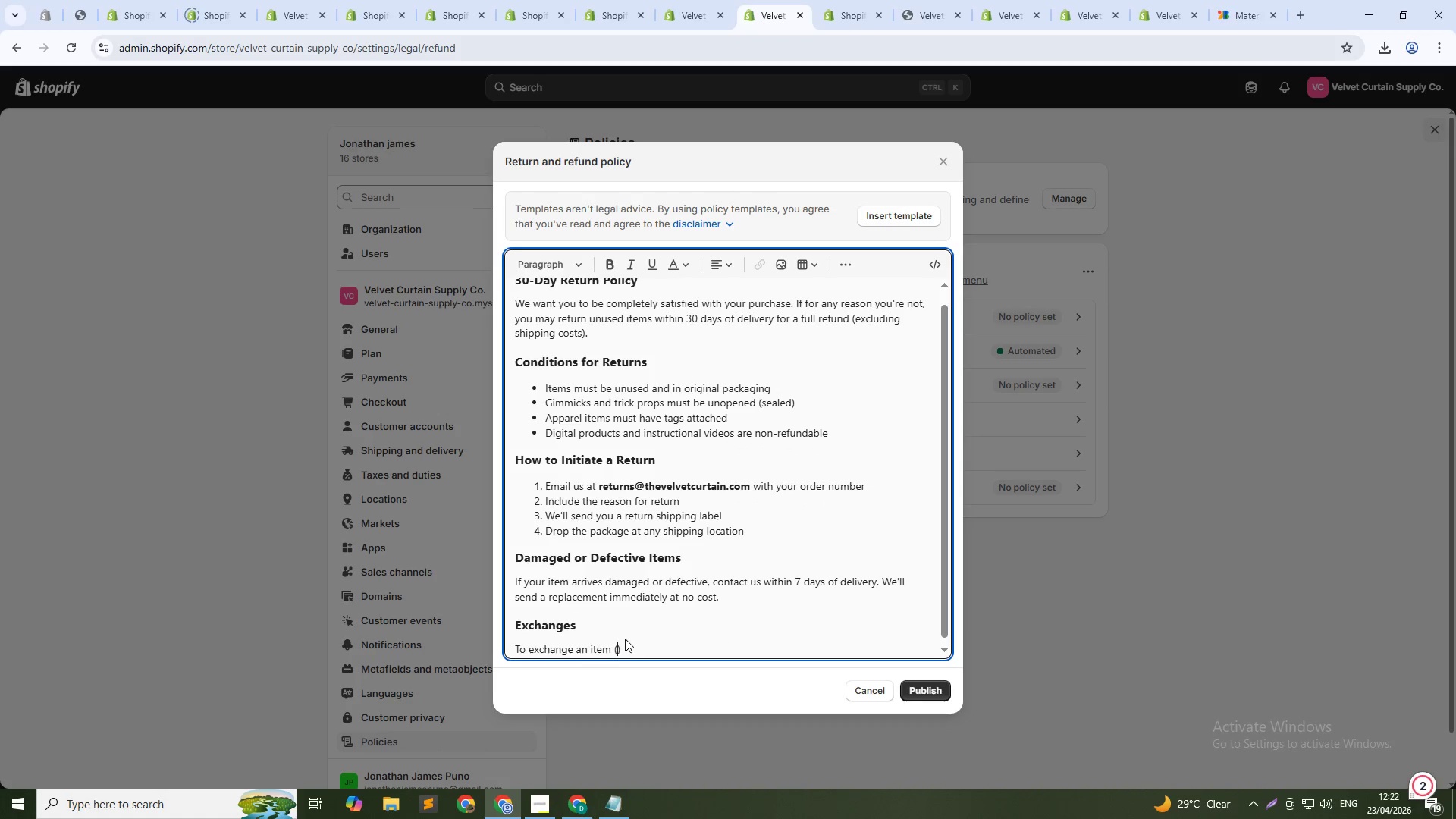 
type(sz)
key(Backspace)
type(ize,color etc.)
 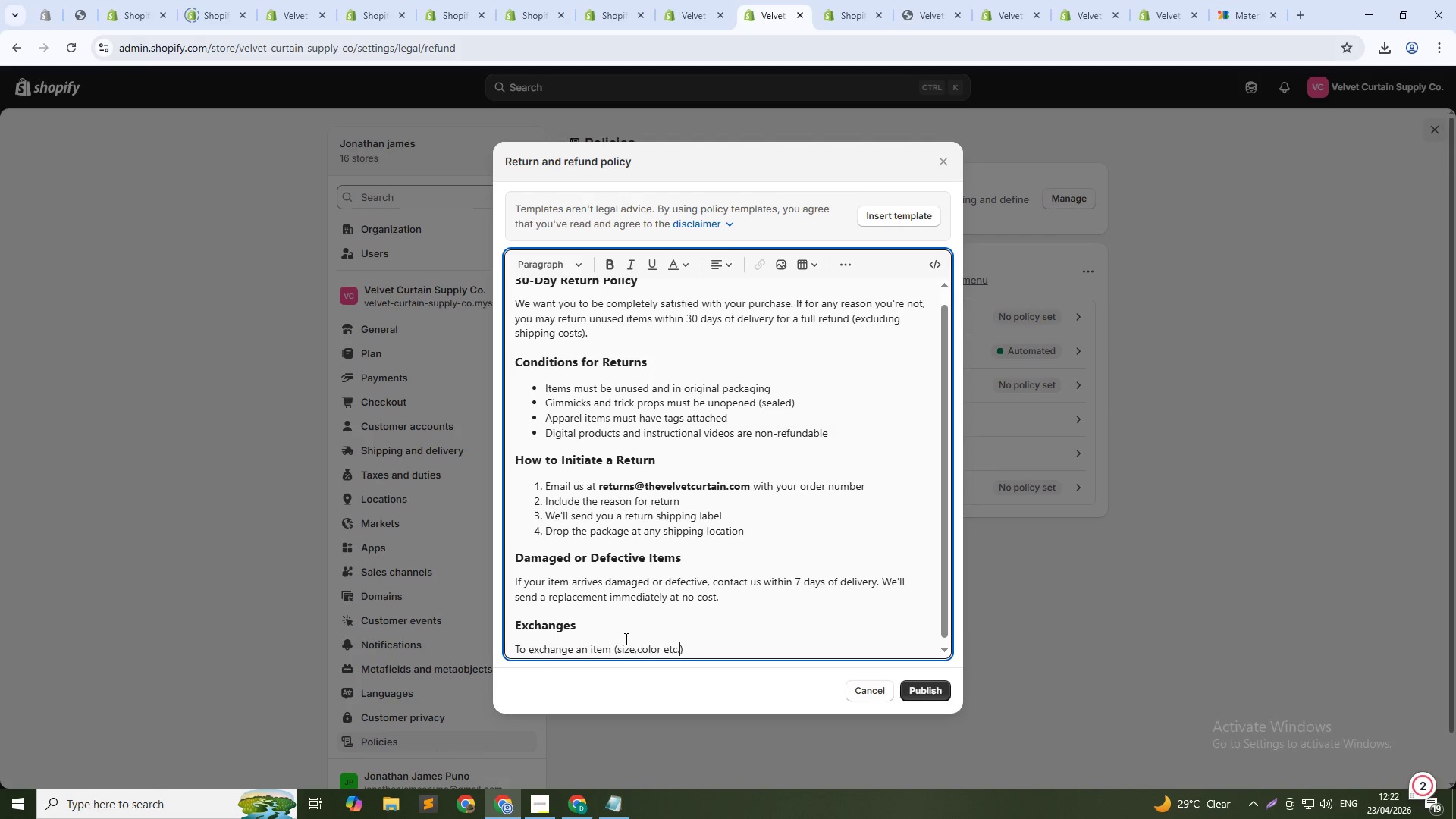 
key(ArrowDown)
 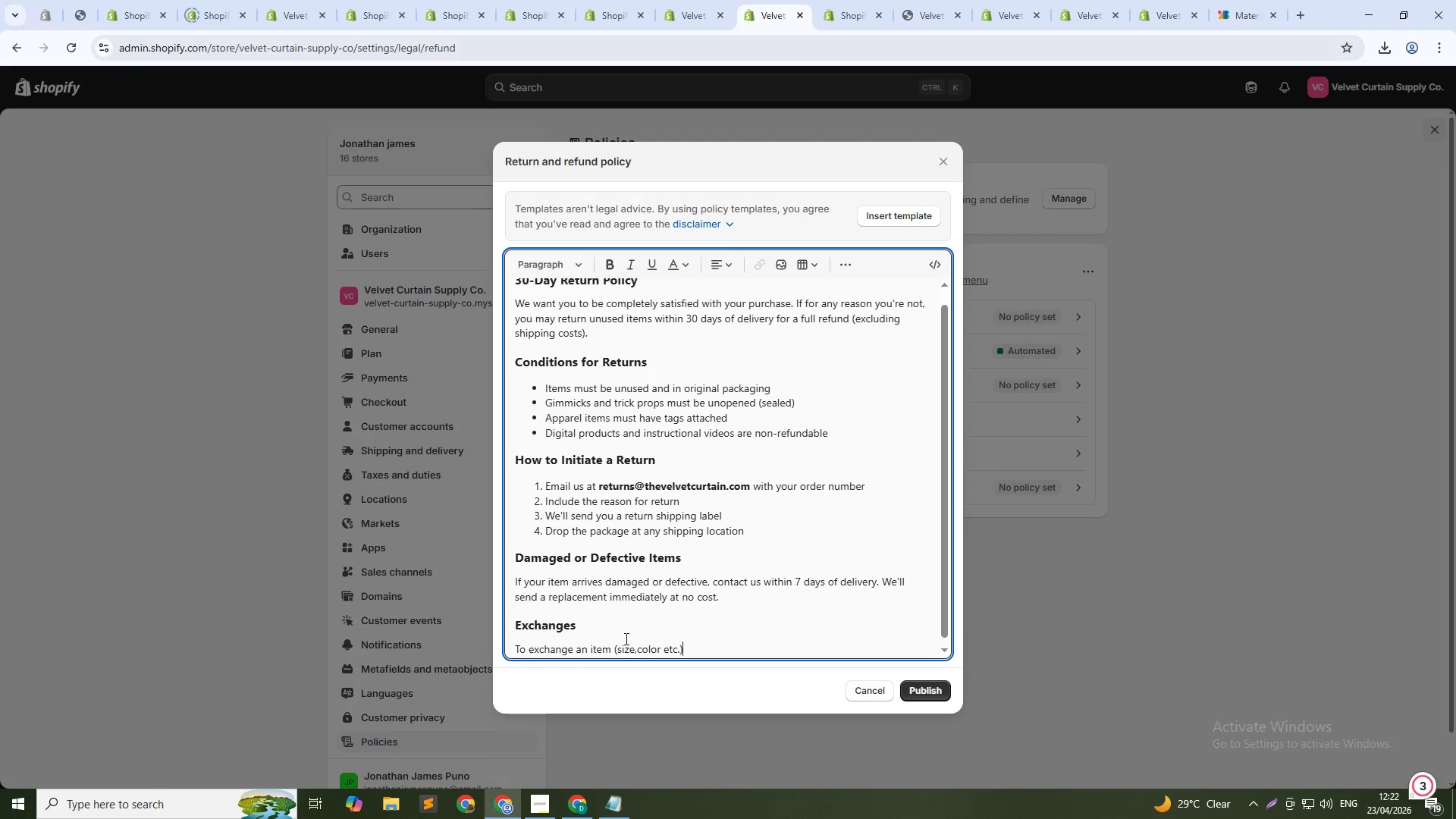 
type(, follow the return prof)
key(Backspace)
type(cess ad)
key(Backspace)
type(nd place a new order for the dei)
key(Backspace)
type(sired item.)
 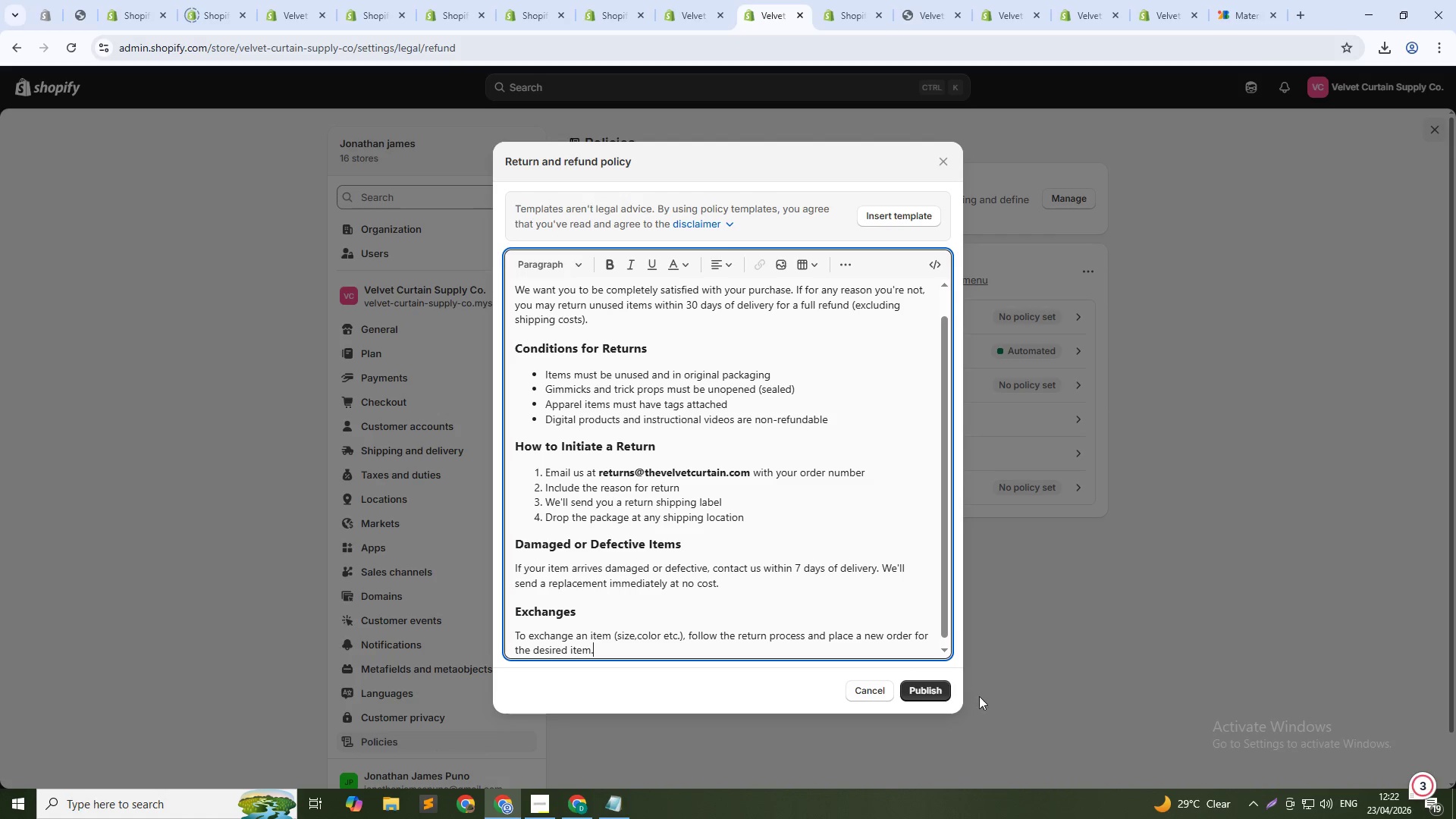 
left_click([918, 682])
 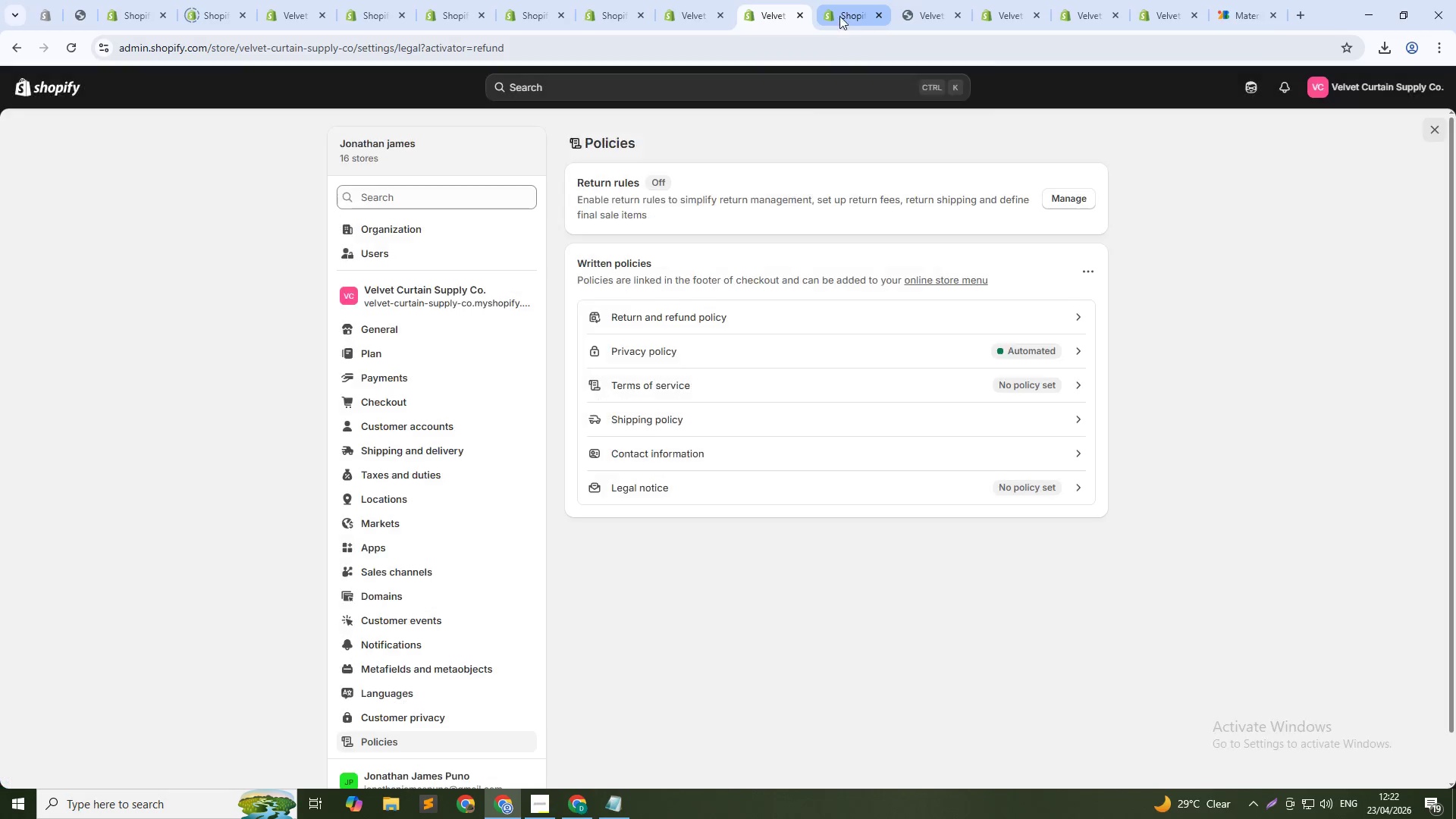 
left_click([682, 12])
 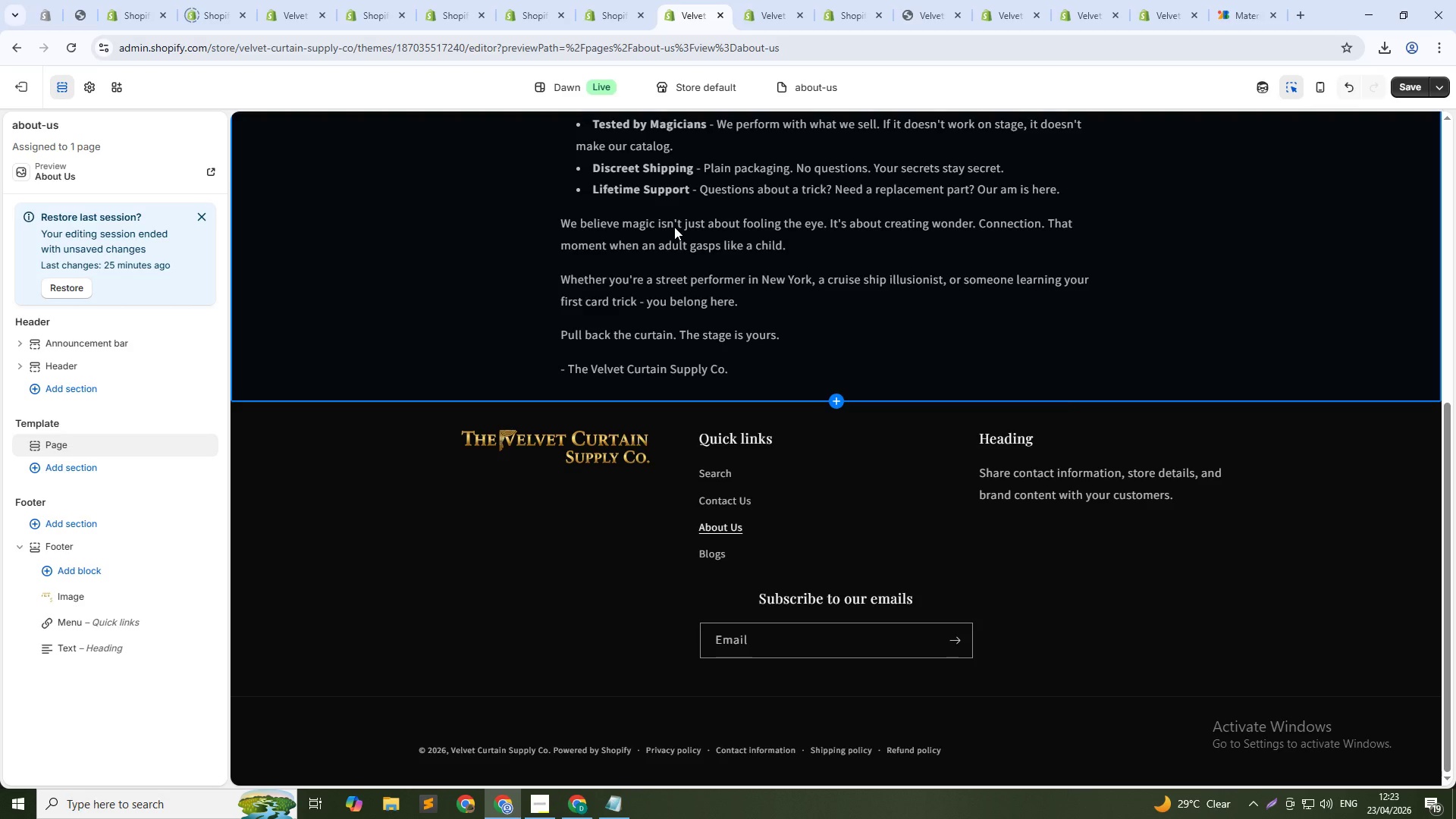 
wait(56.52)
 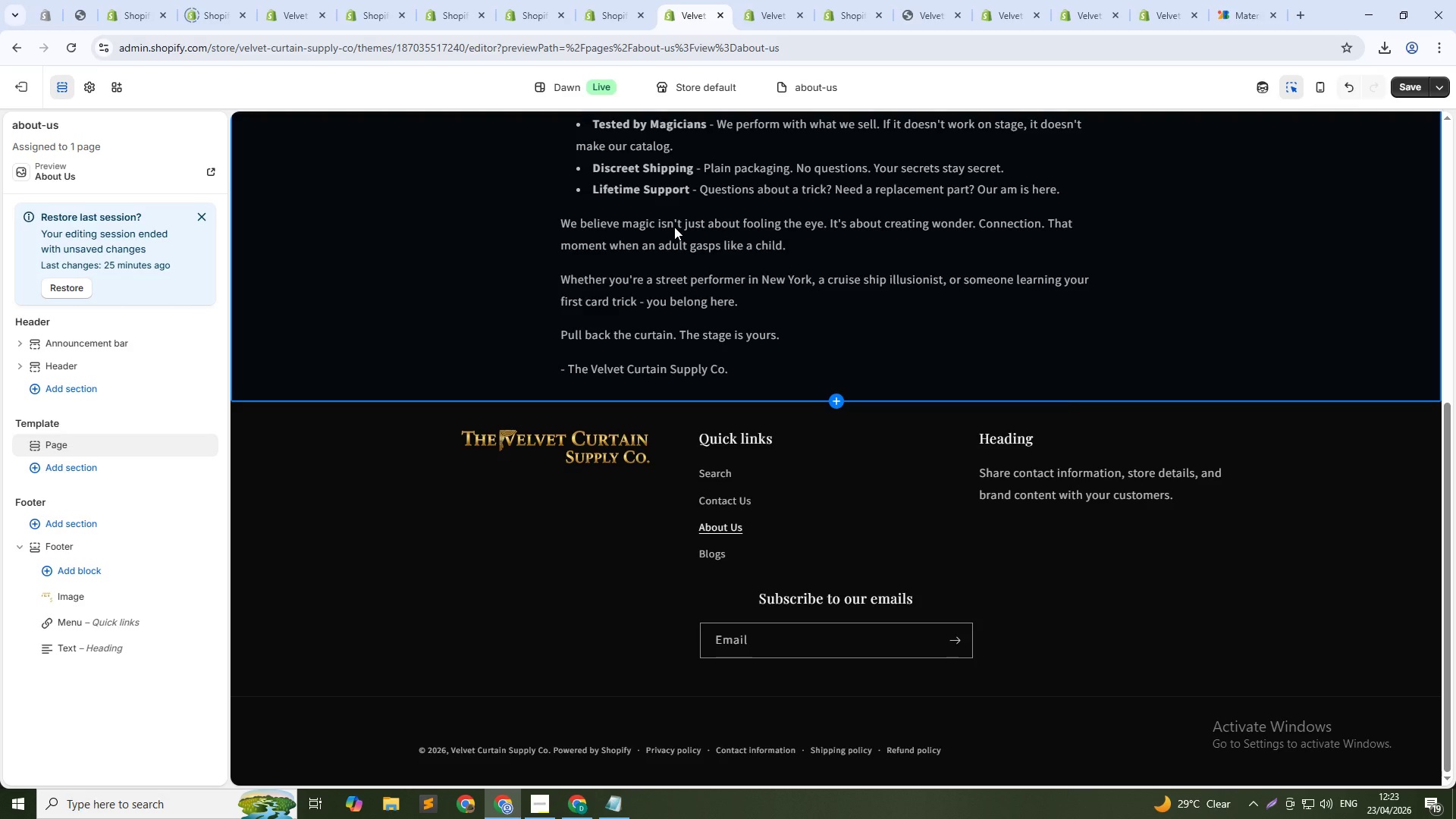 
left_click([82, 650])
 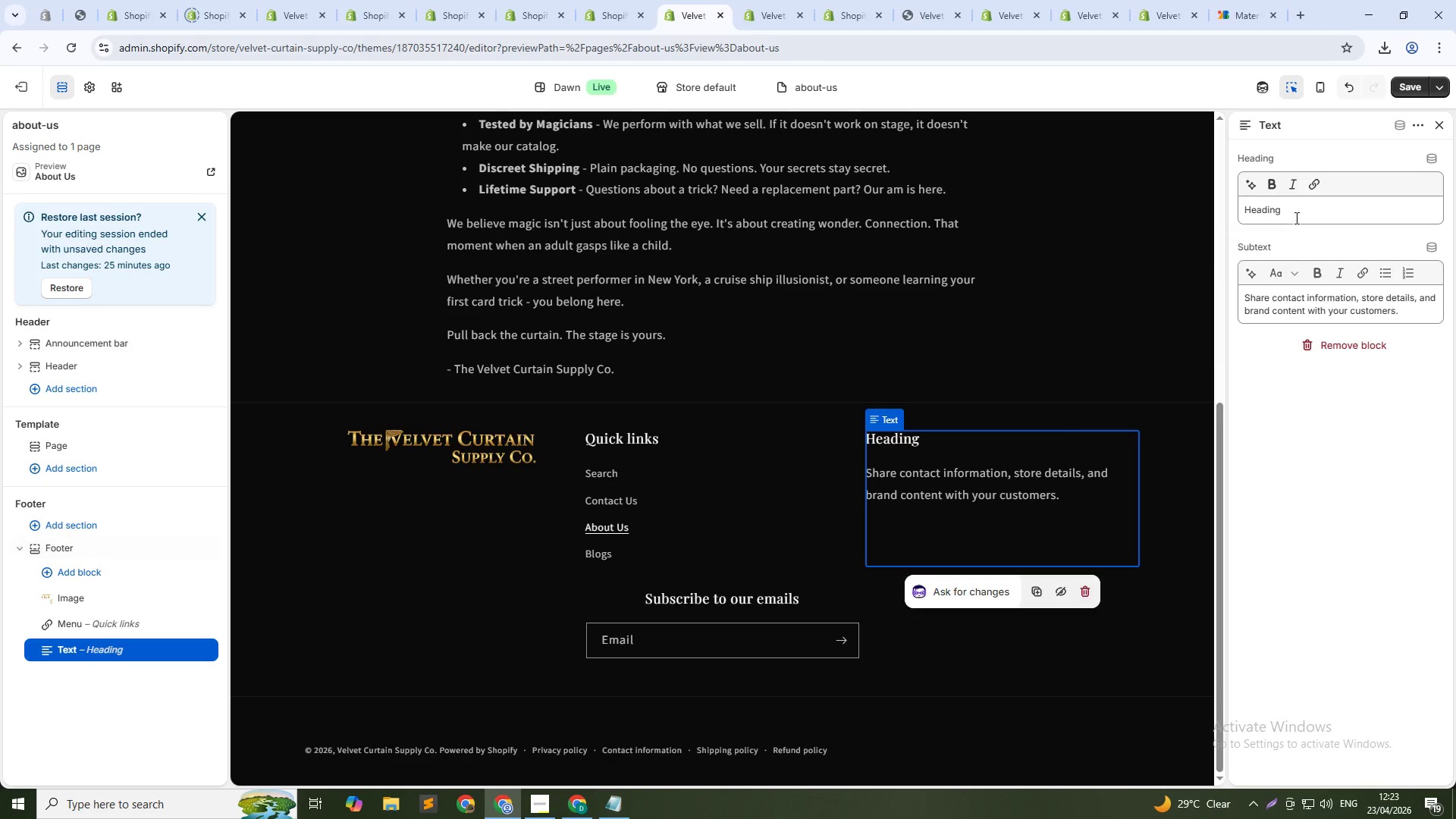 
double_click([1301, 212])
 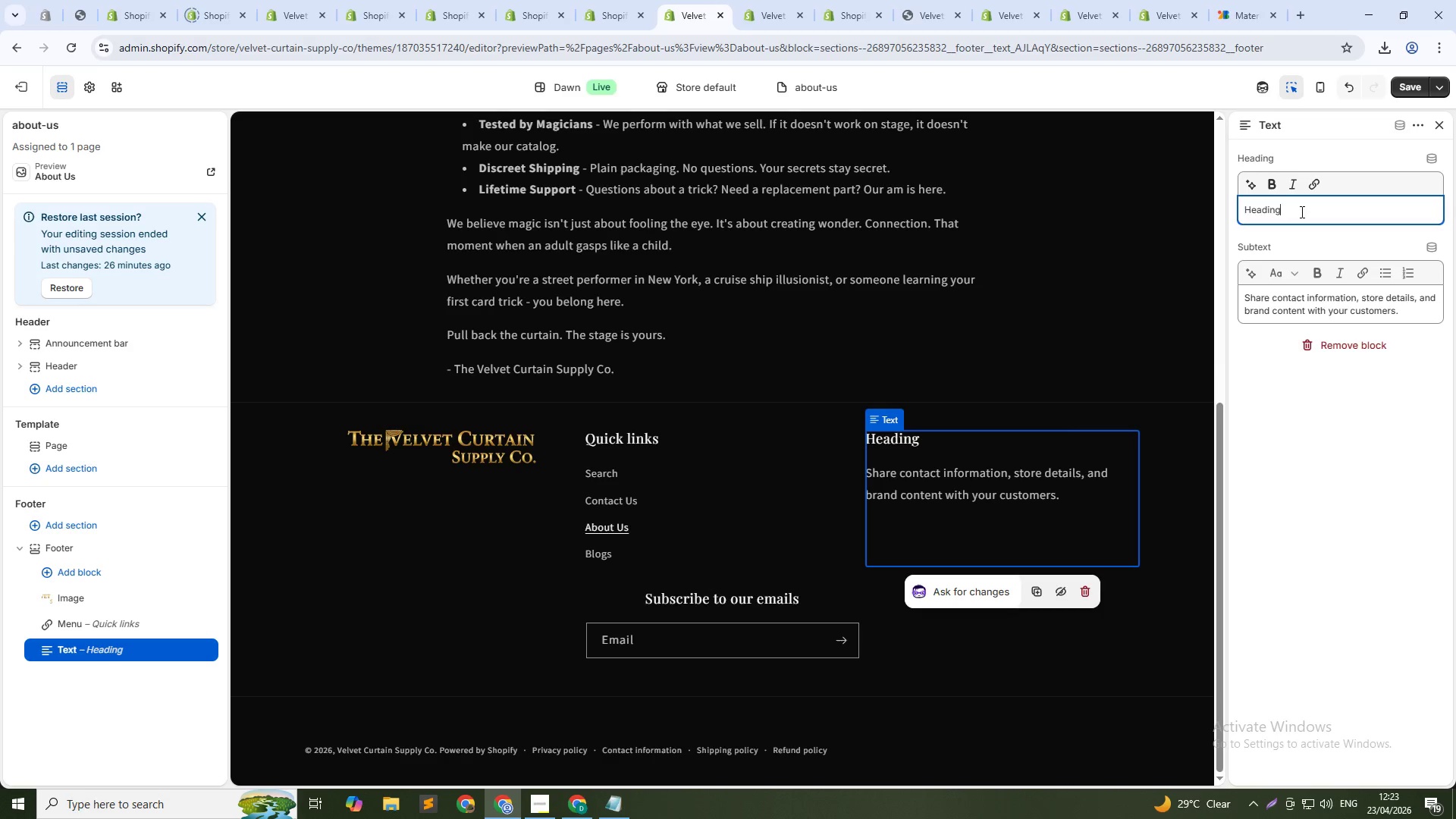 
triple_click([1301, 212])
 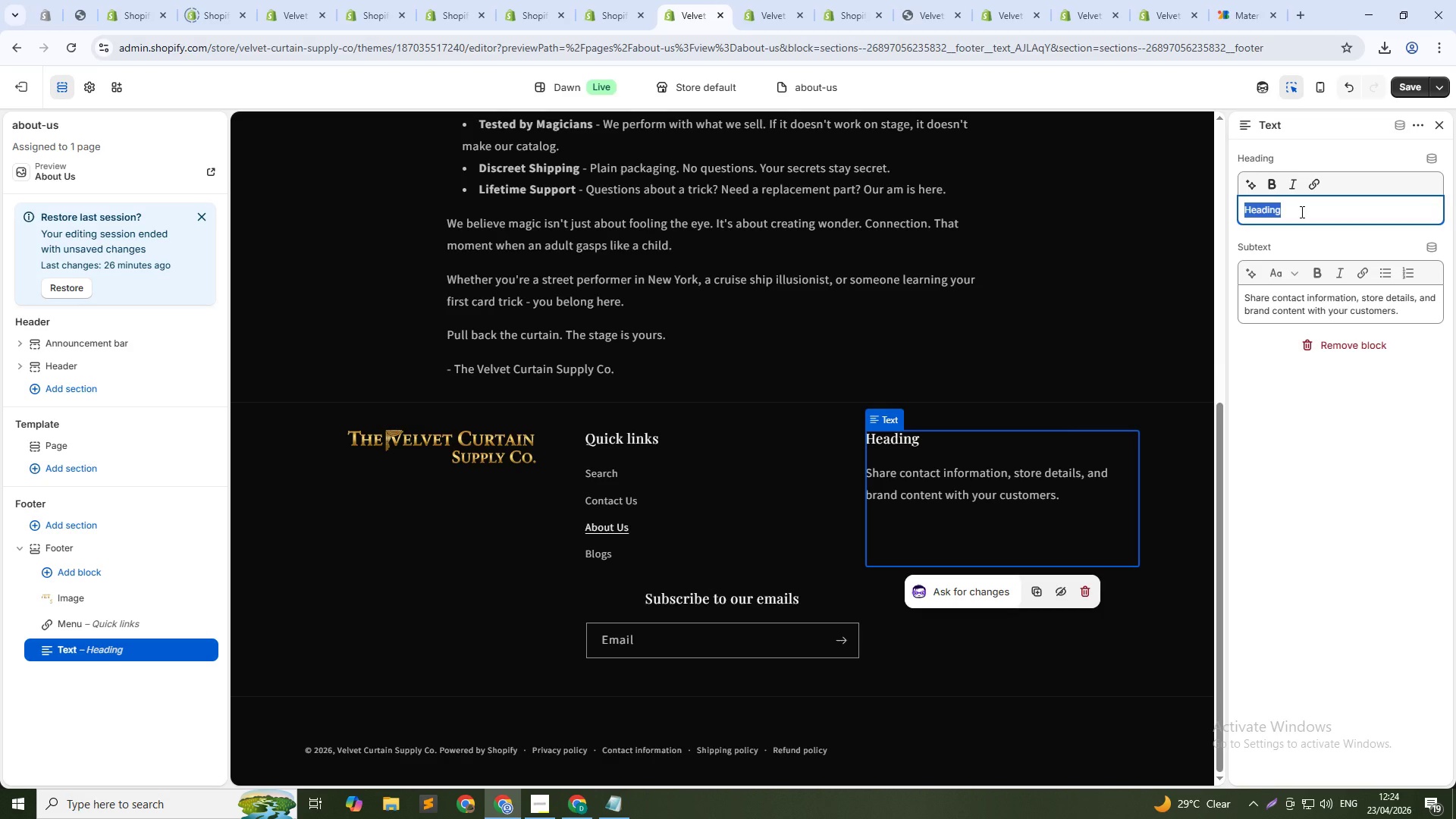 
wait(6.86)
 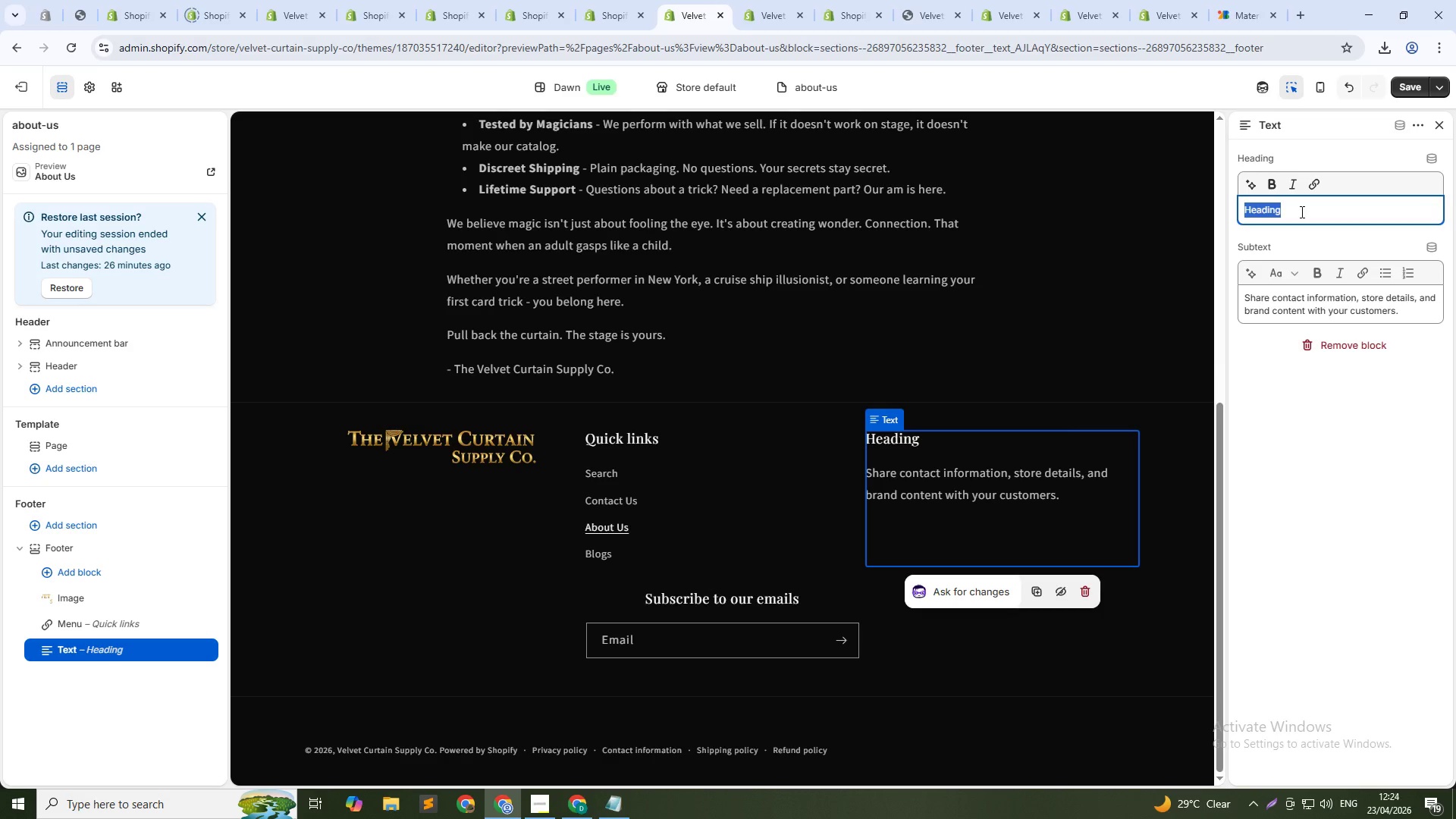 
type(The Velvet Curtain Supply Co.)
 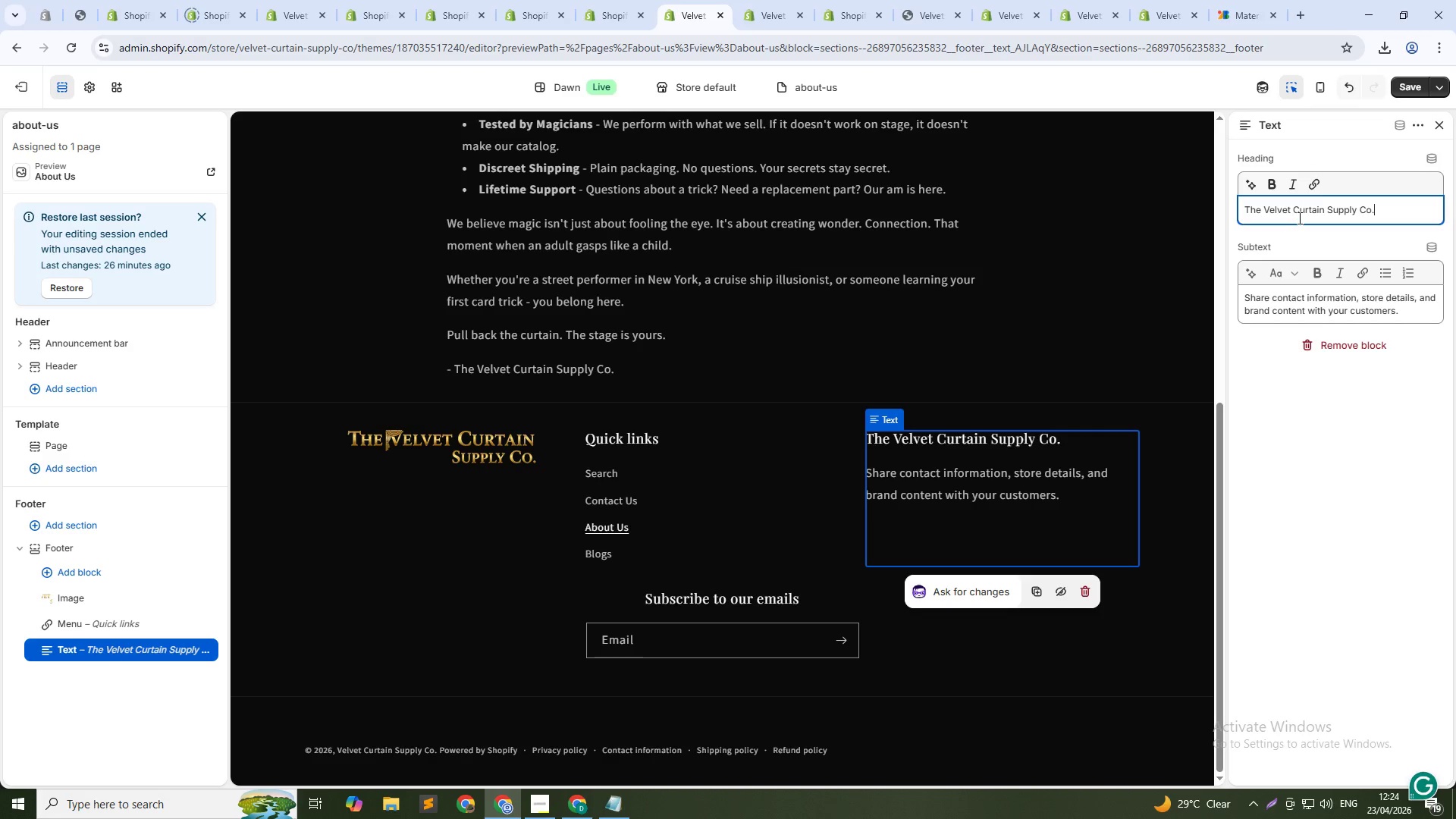 
left_click([1392, 310])
 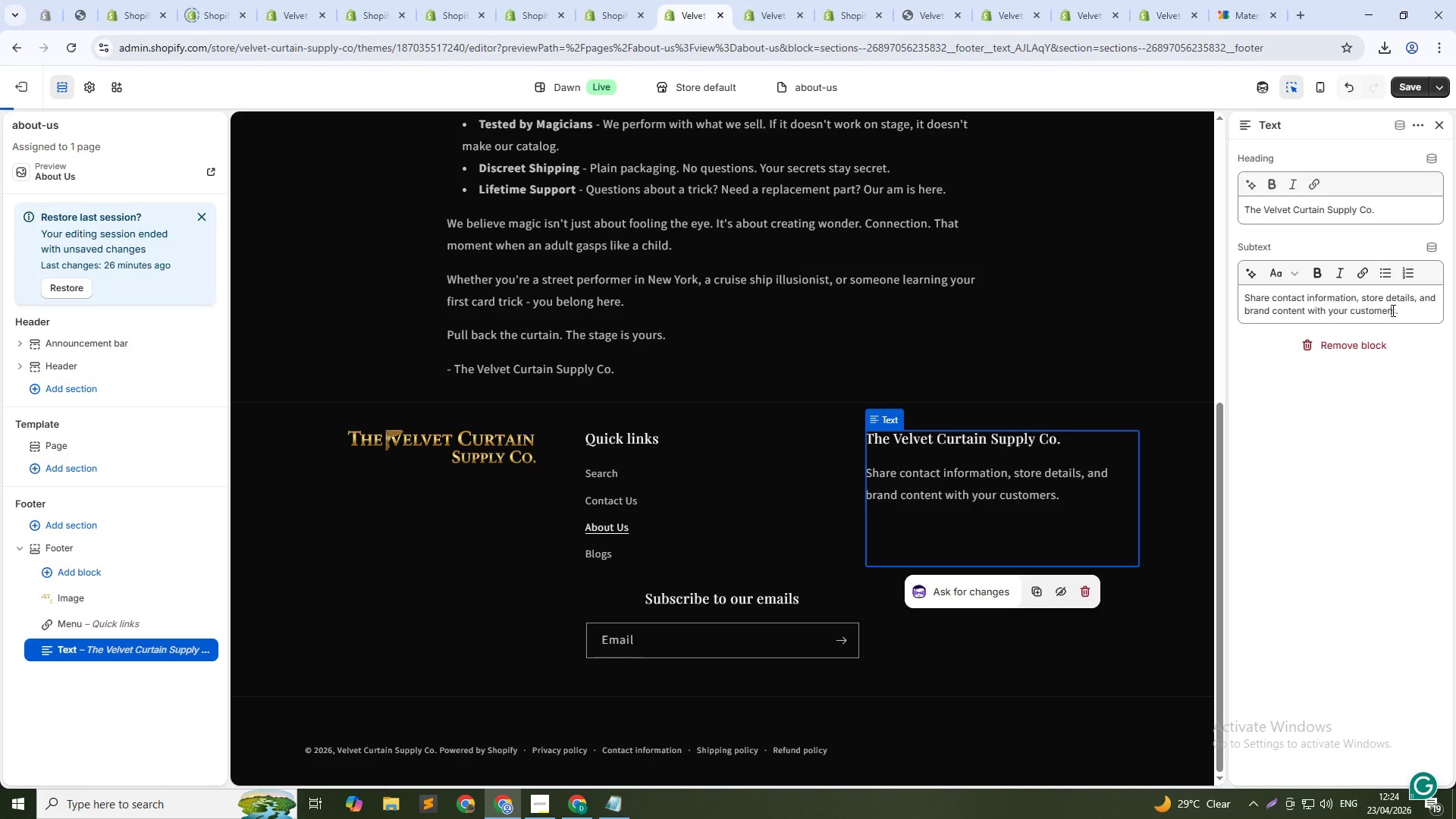 
key(Control+A)
 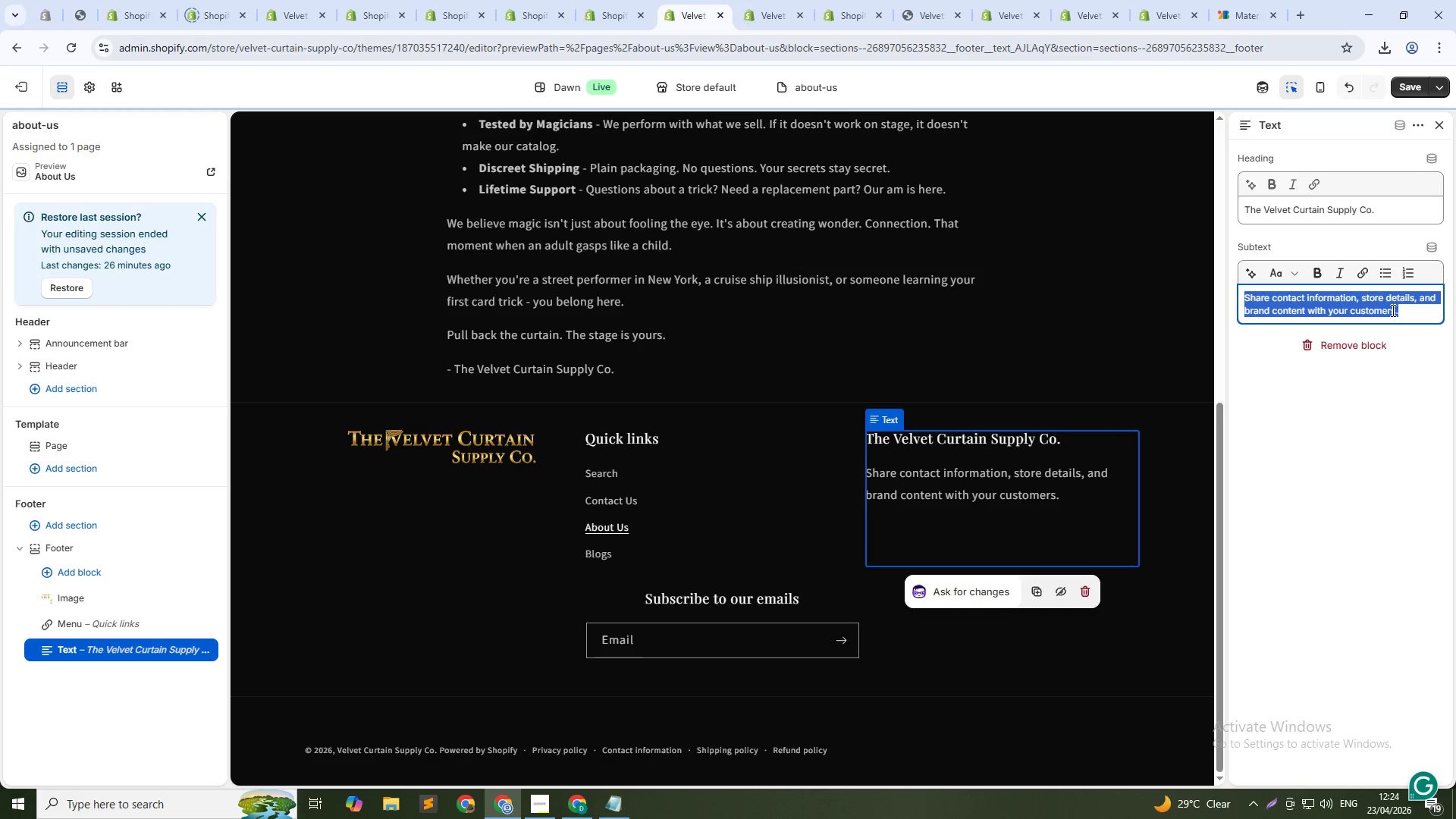 
type(Professional magic props for working performers. Levitation kits, vanishing cabinets, stage illusions, and performer apparel. TRUSTED BY MAGICIAN WORl)
key(Backspace)
key(Backspace)
key(Backspace)
key(Backspace)
key(Backspace)
type(sworl)
key(Backspace)
key(Backspace)
key(Backspace)
key(Backspace)
type( worldwide.)
 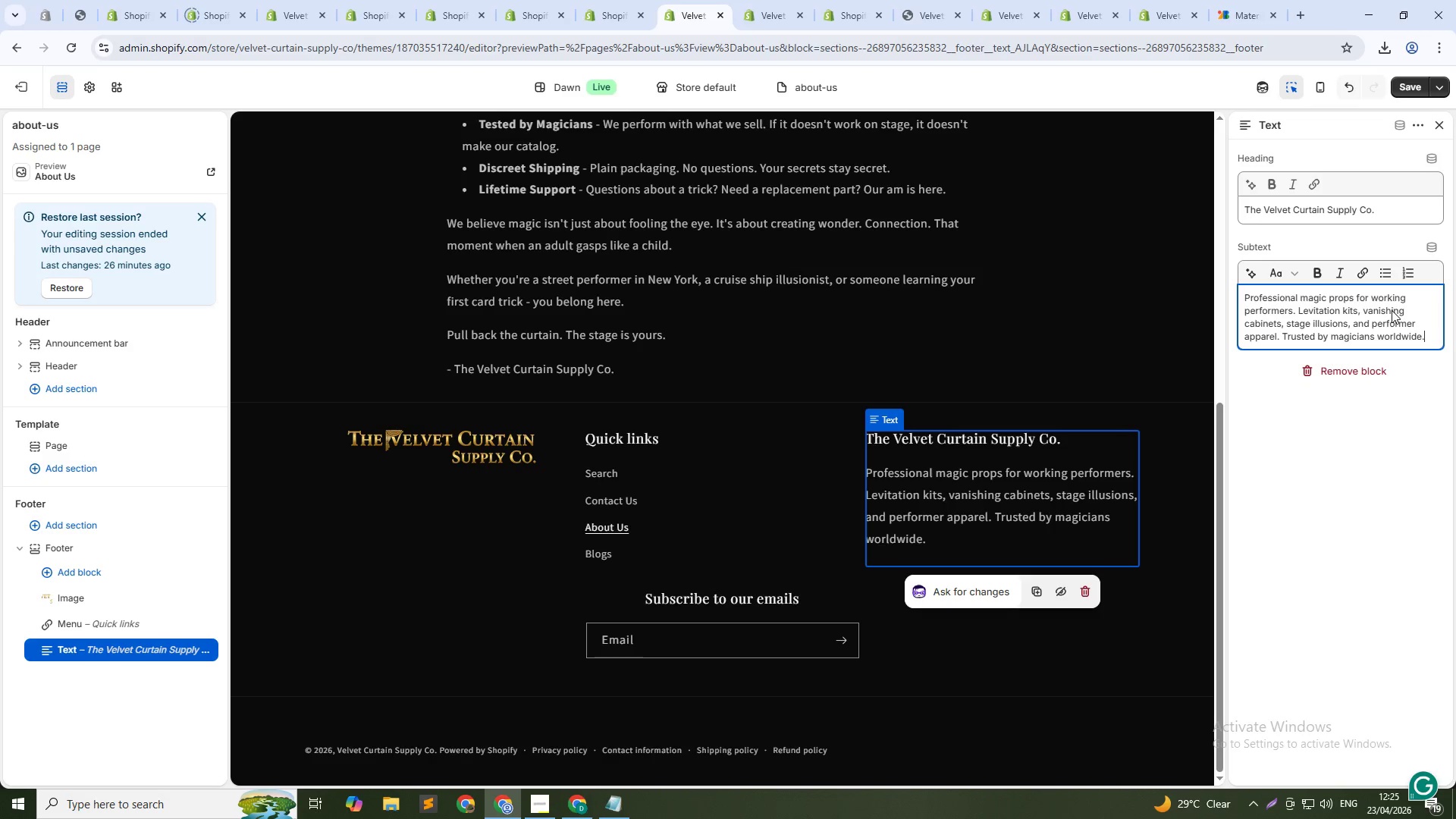 
left_click([1407, 81])
 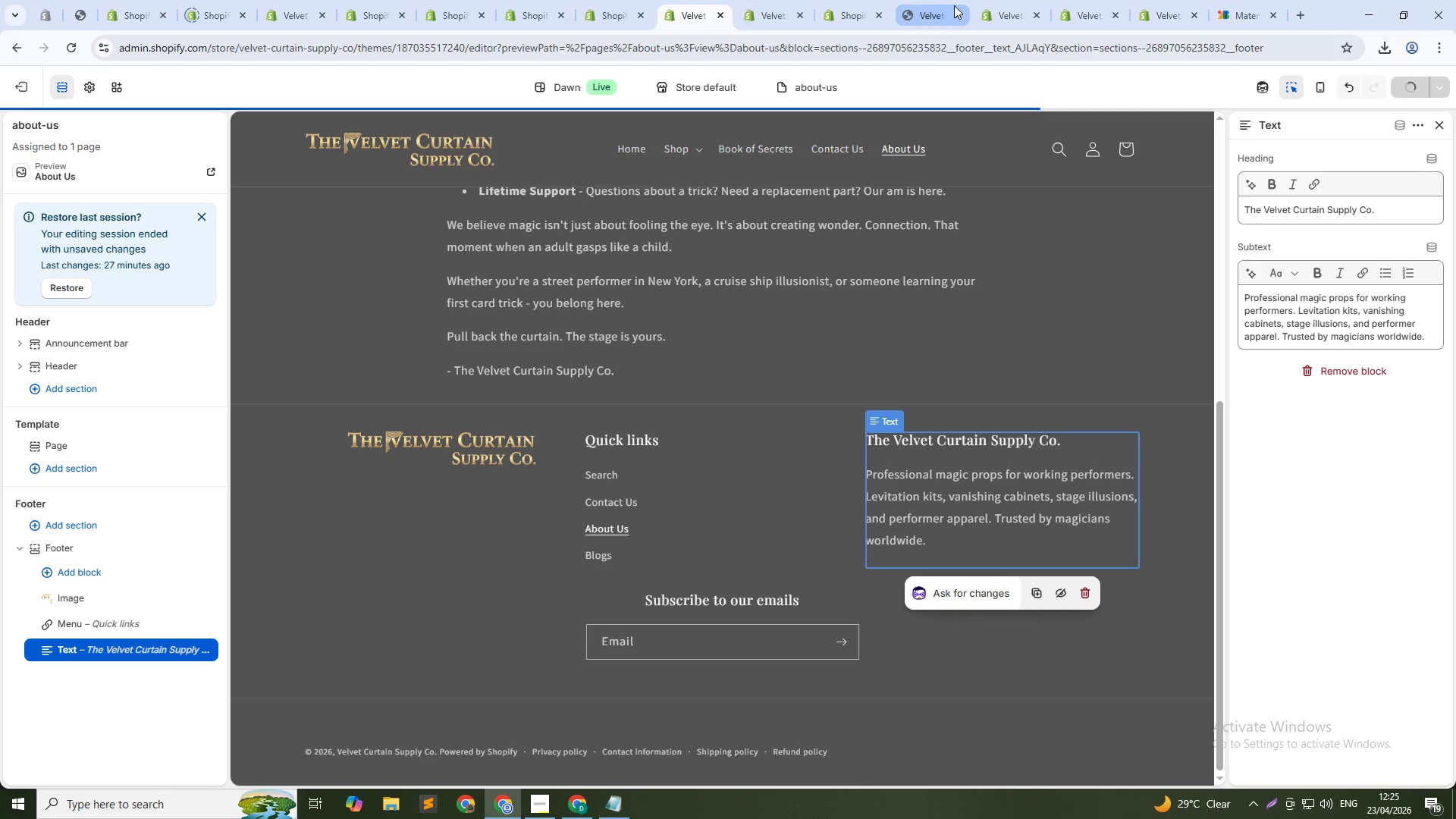 
left_click([940, 5])
 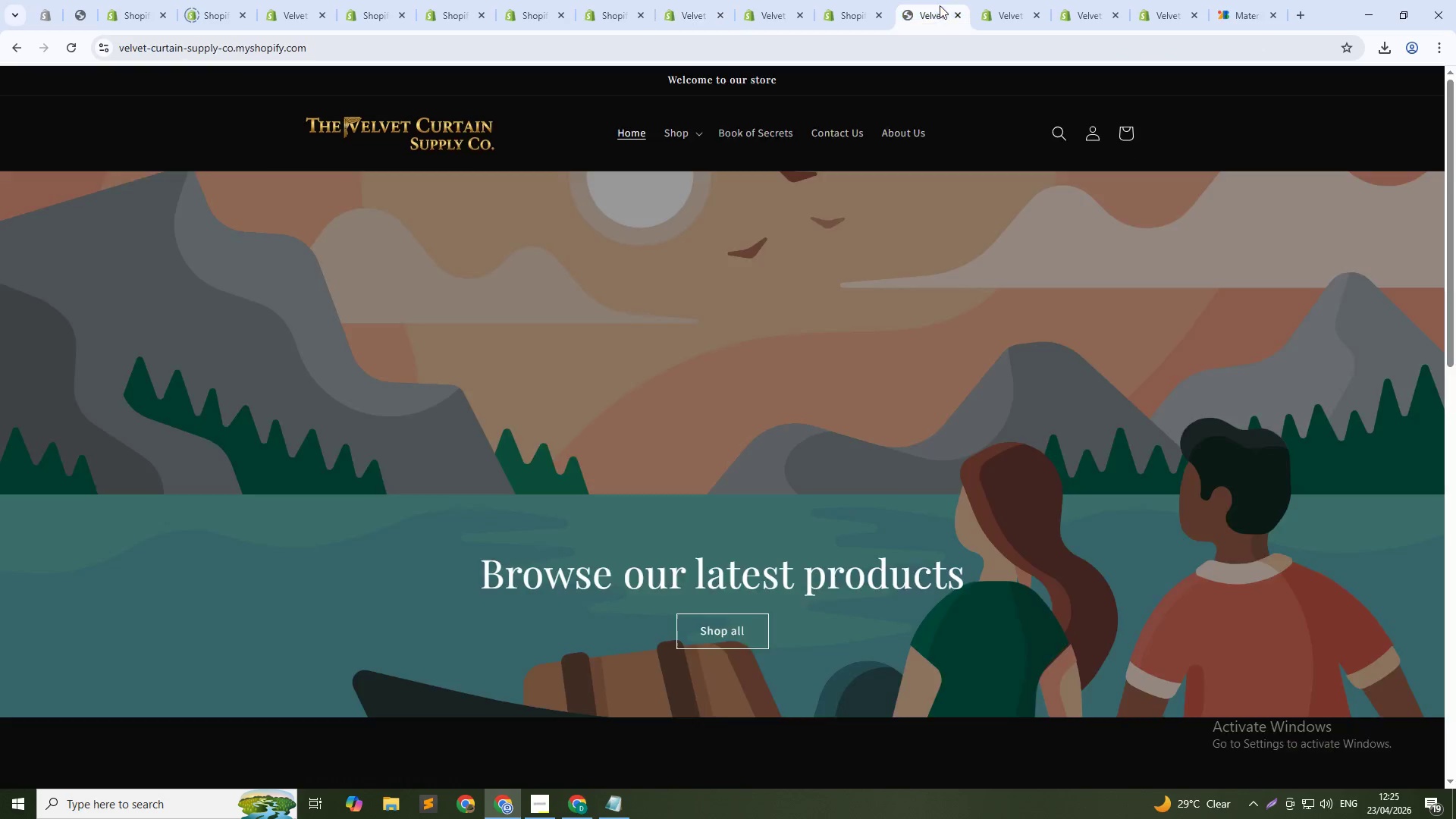 
key(Control+Shift+R)
 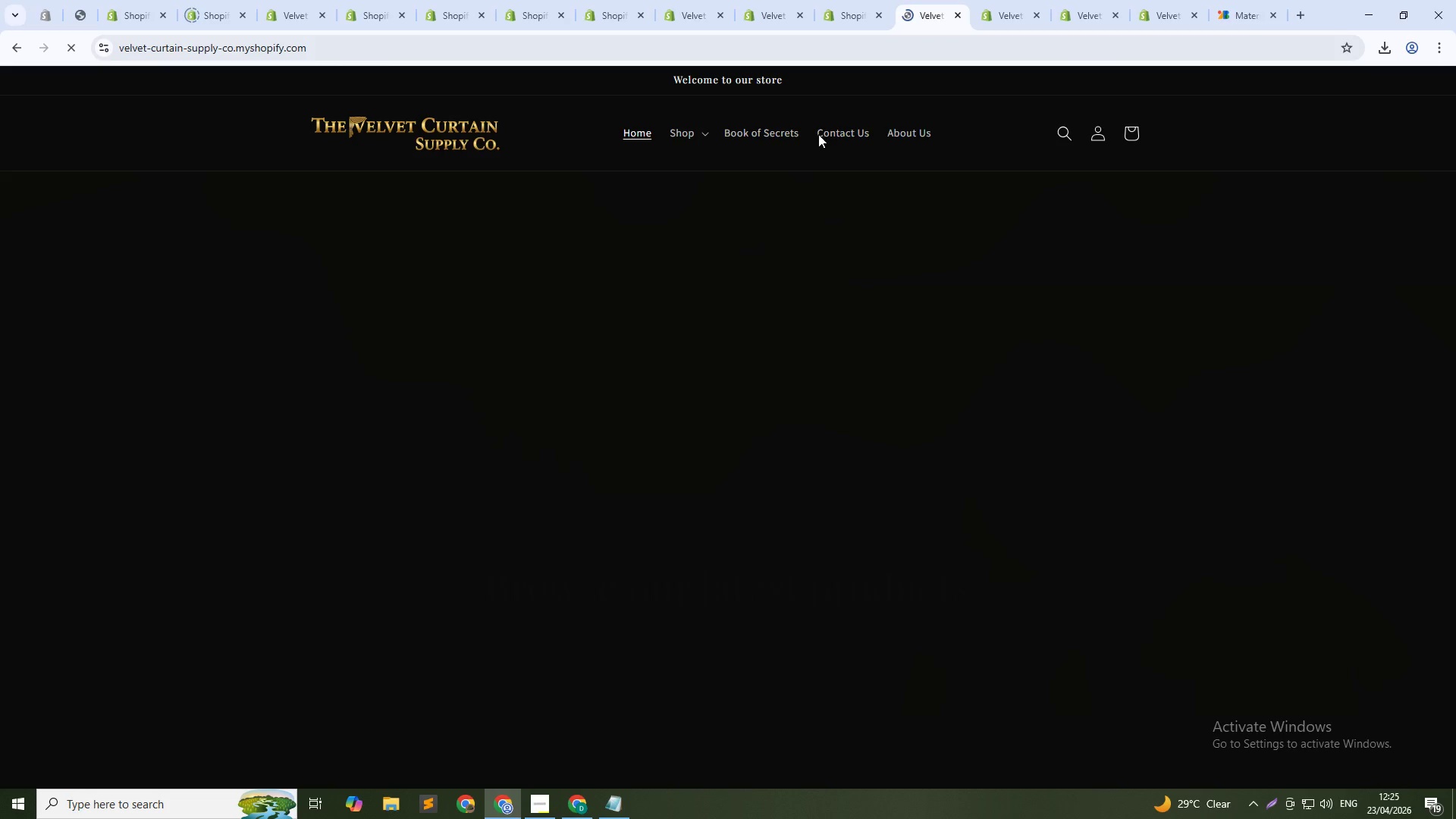 
scroll: coordinate [649, 513], scroll_direction: down, amount: 22.0
 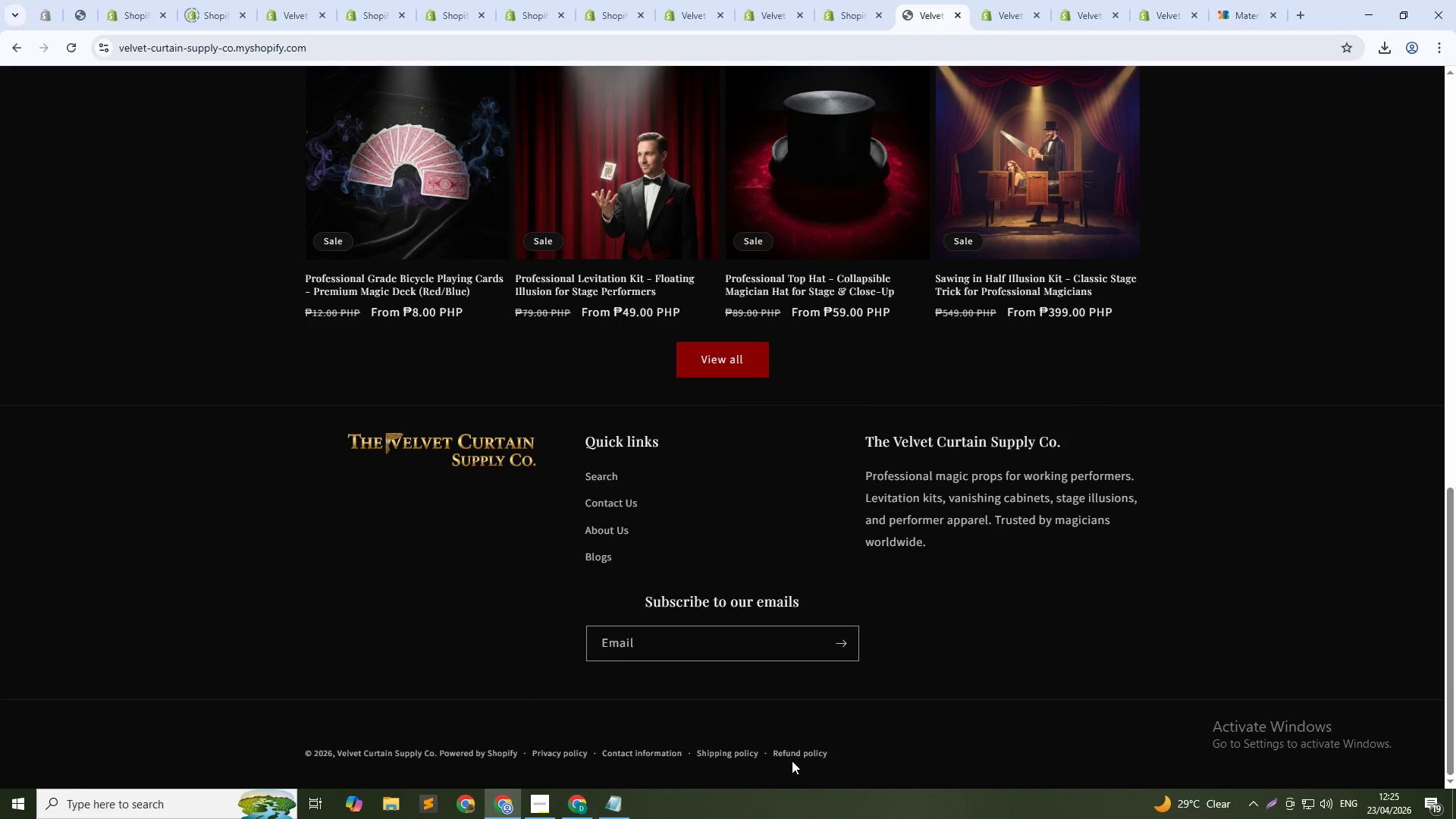 
left_click([802, 755])
 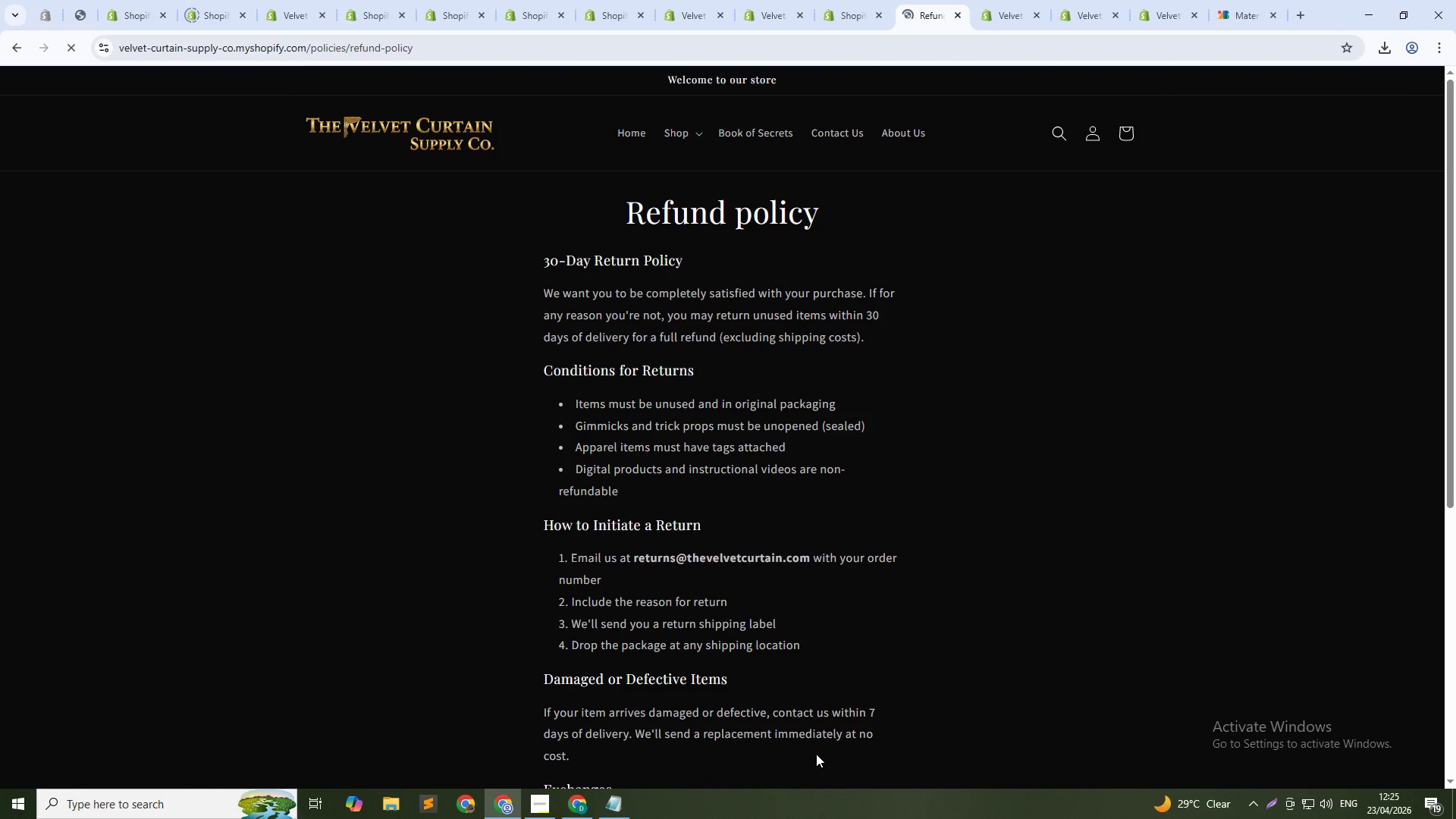 
scroll: coordinate [918, 680], scroll_direction: down, amount: 2.0
 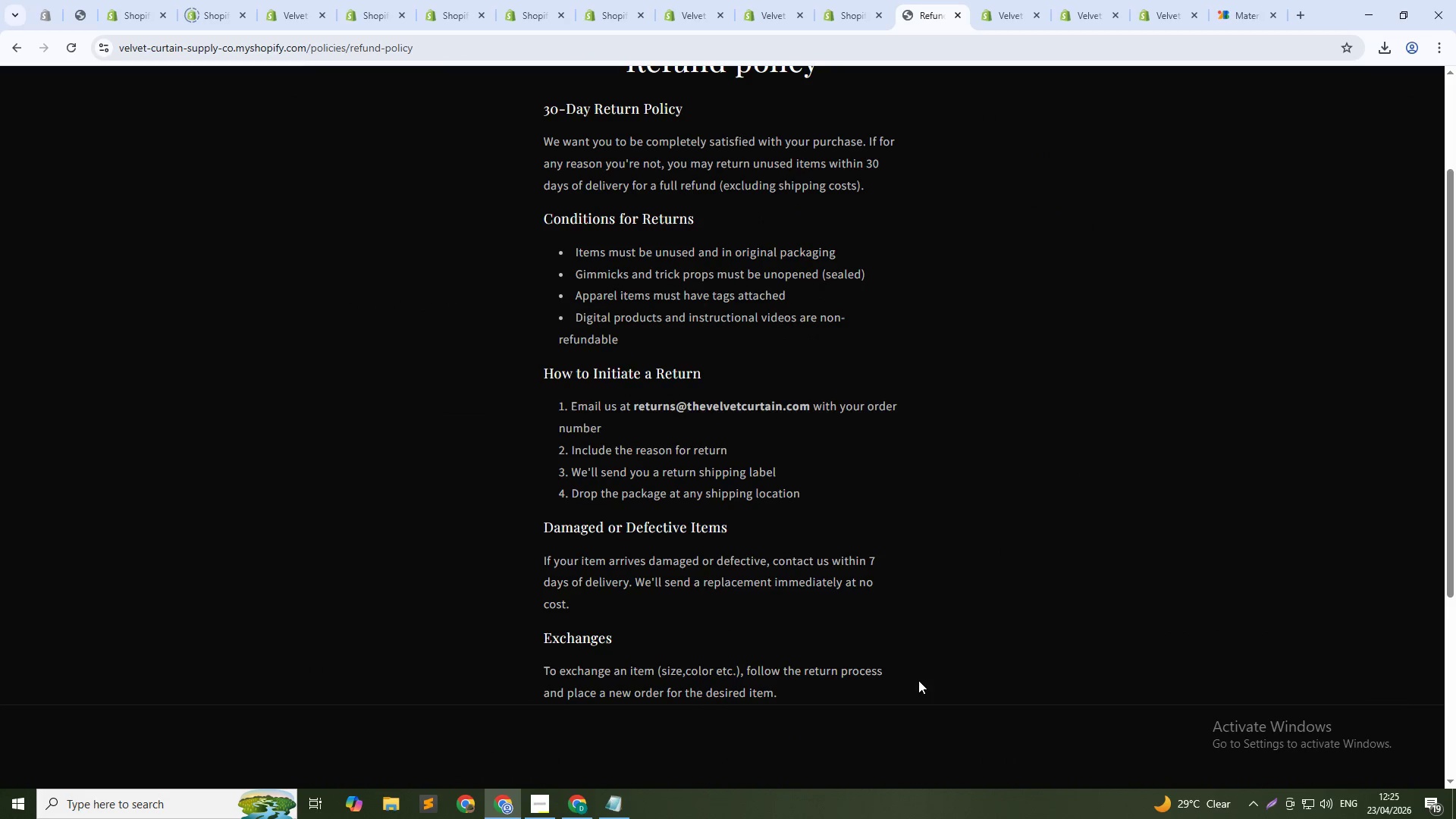 
scroll: coordinate [918, 679], scroll_direction: up, amount: 1.0
 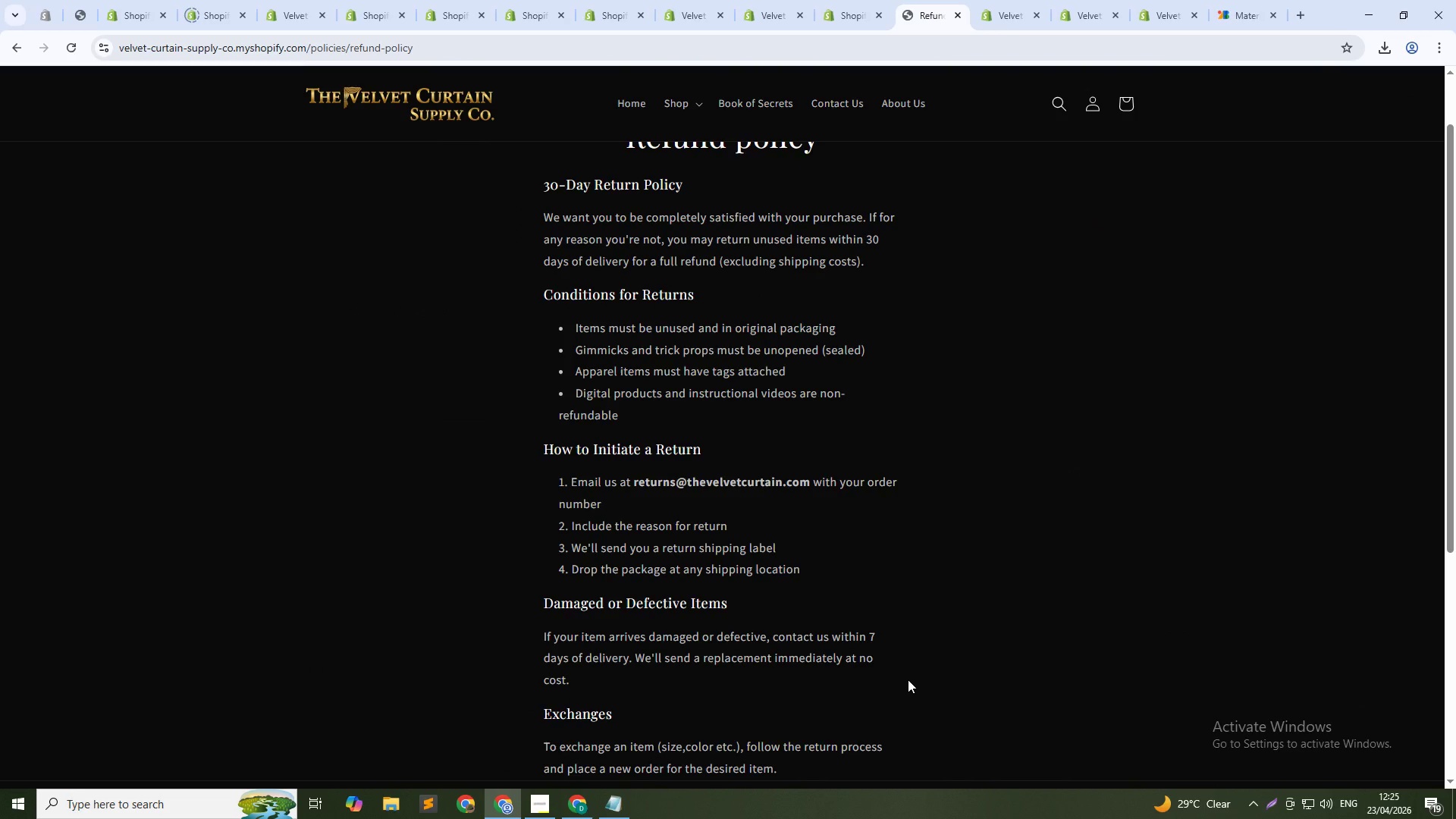 
hold_key(key=ControlRight, duration=1.11)
scroll: coordinate [908, 679], scroll_direction: down, amount: 1.0
 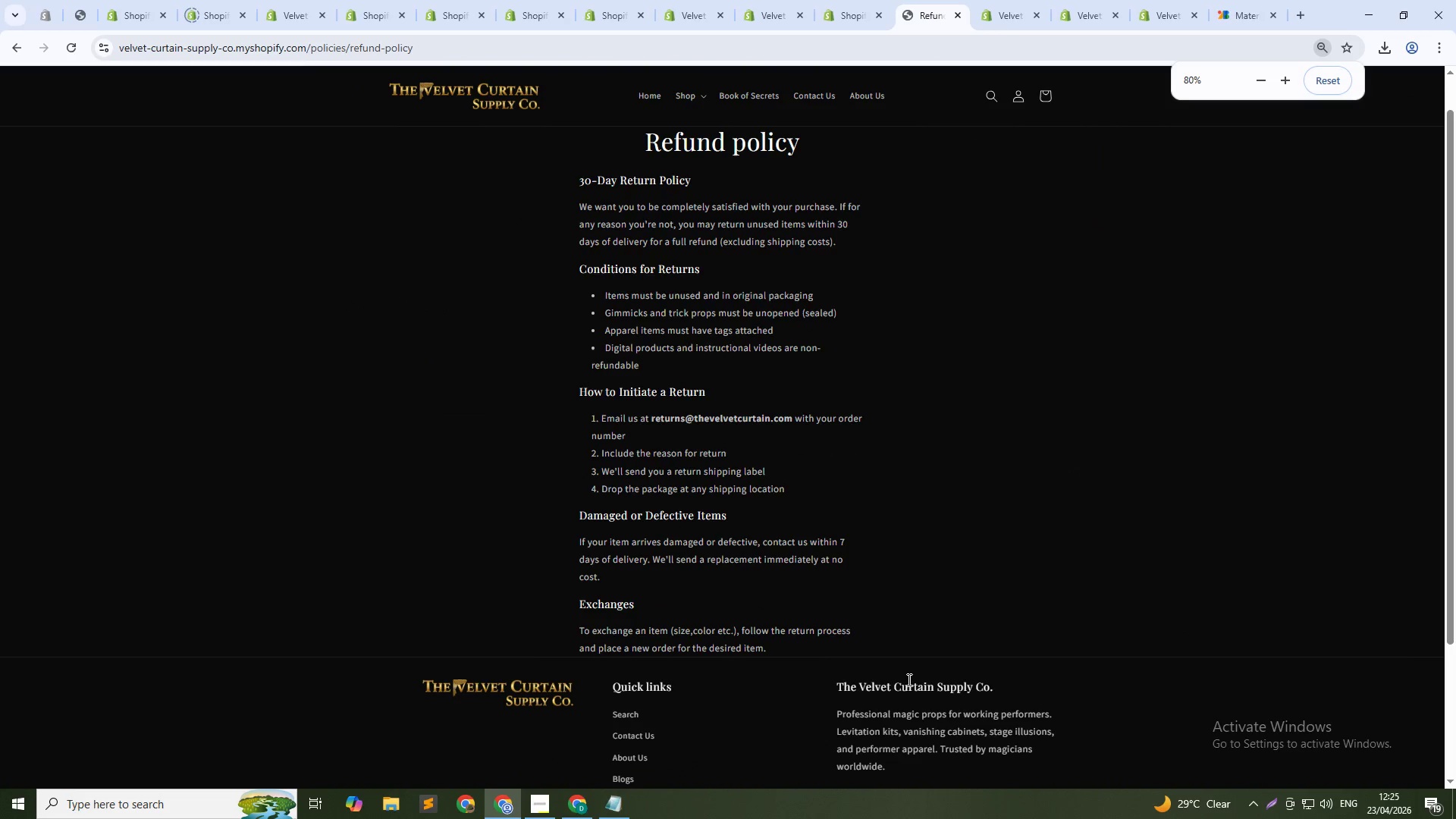 
scroll: coordinate [907, 639], scroll_direction: up, amount: 1.0
 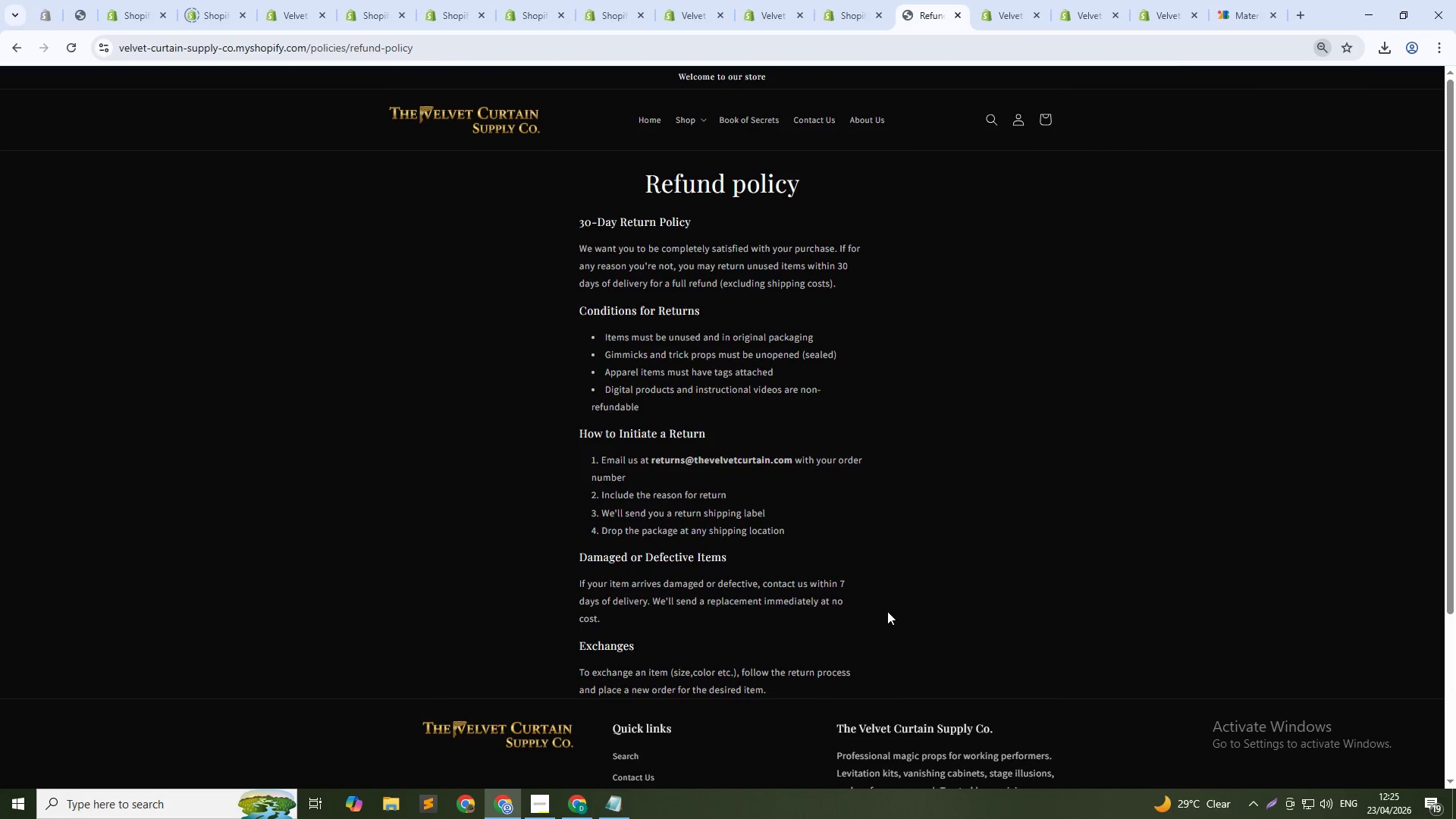 
scroll: coordinate [887, 611], scroll_direction: none, amount: 0.0
 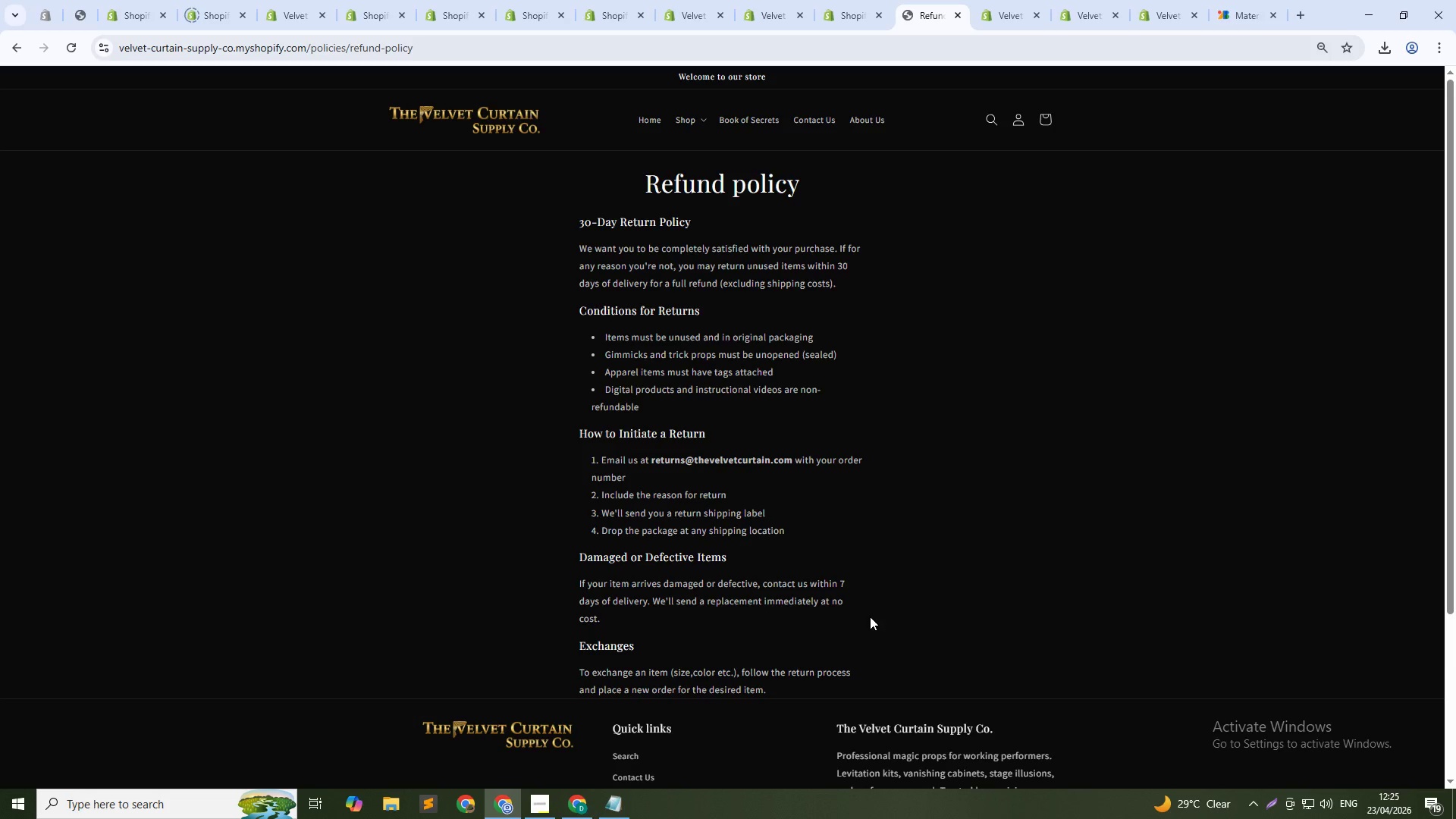 
key(Control+Shift+C)
 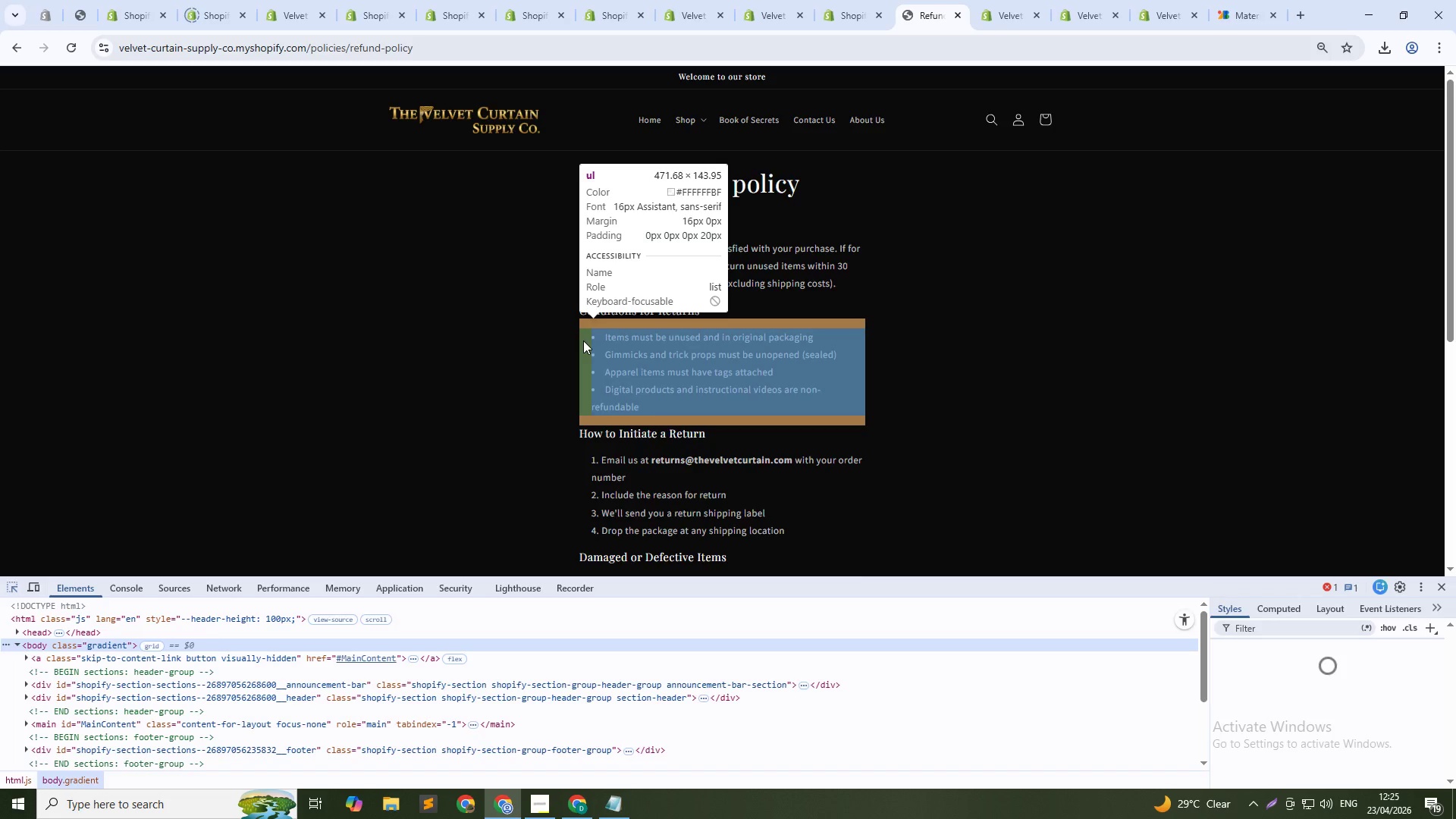 
left_click([582, 320])
 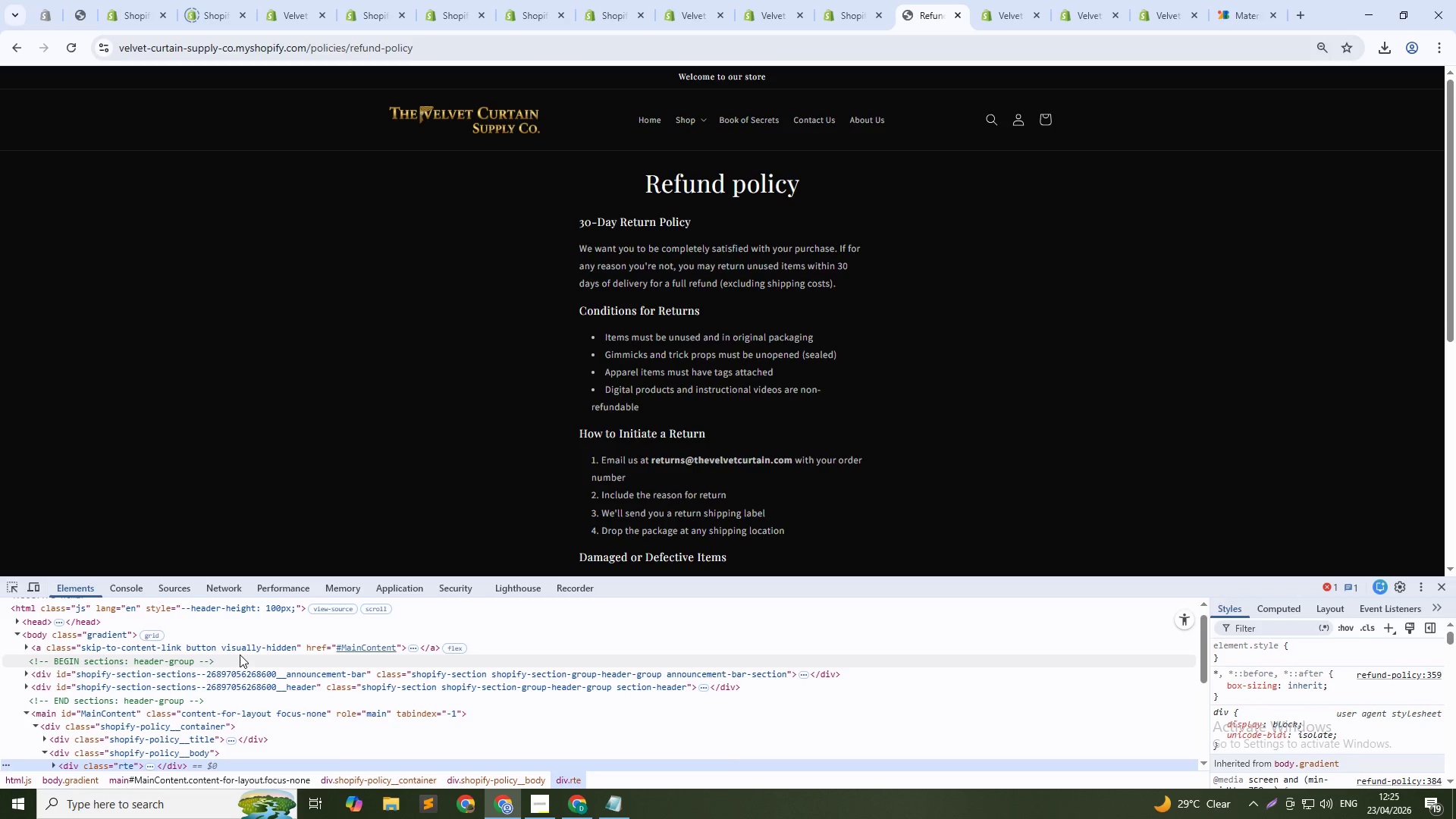 
key(Control+Shift+C)
 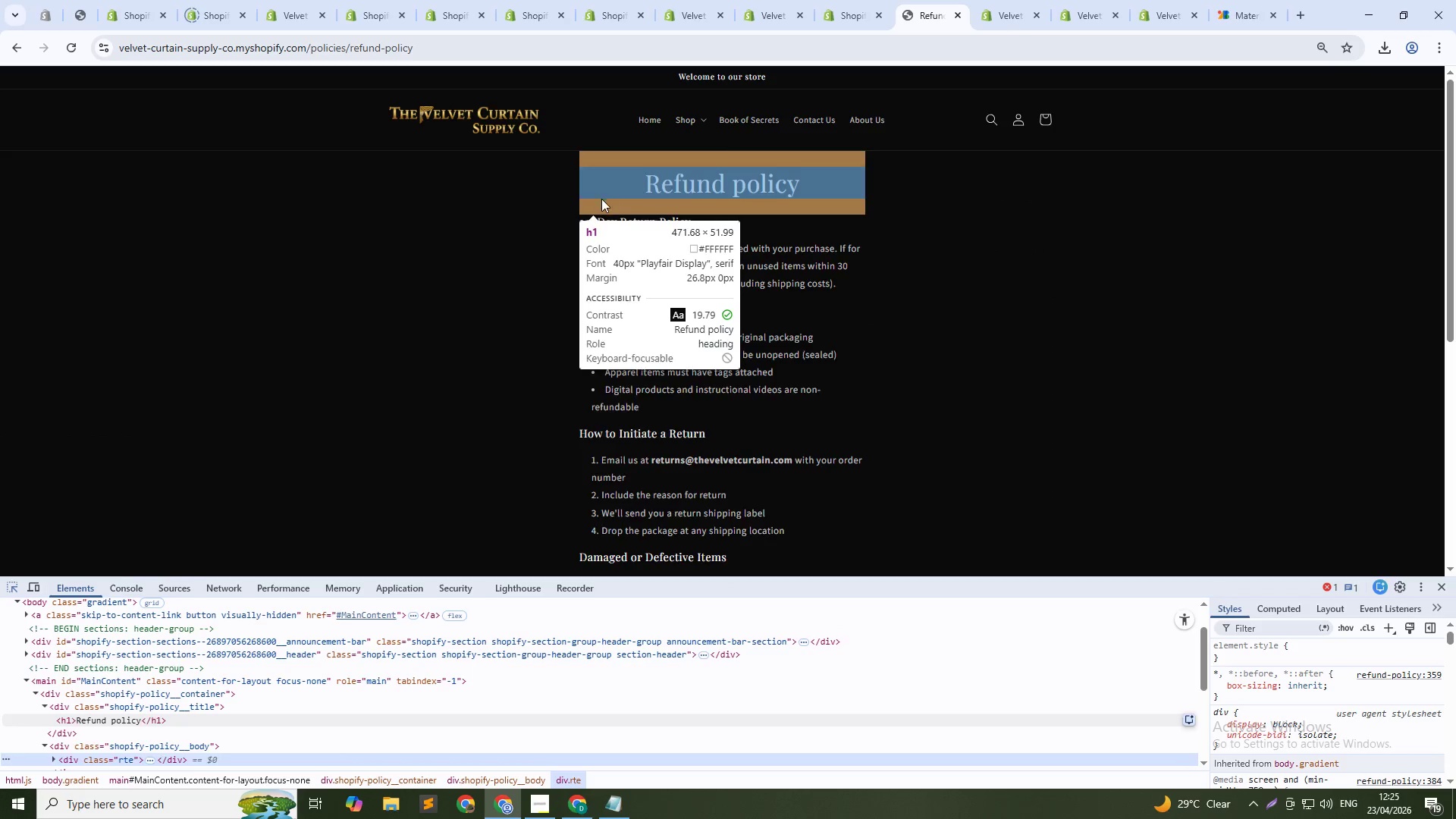 
left_click([603, 202])
 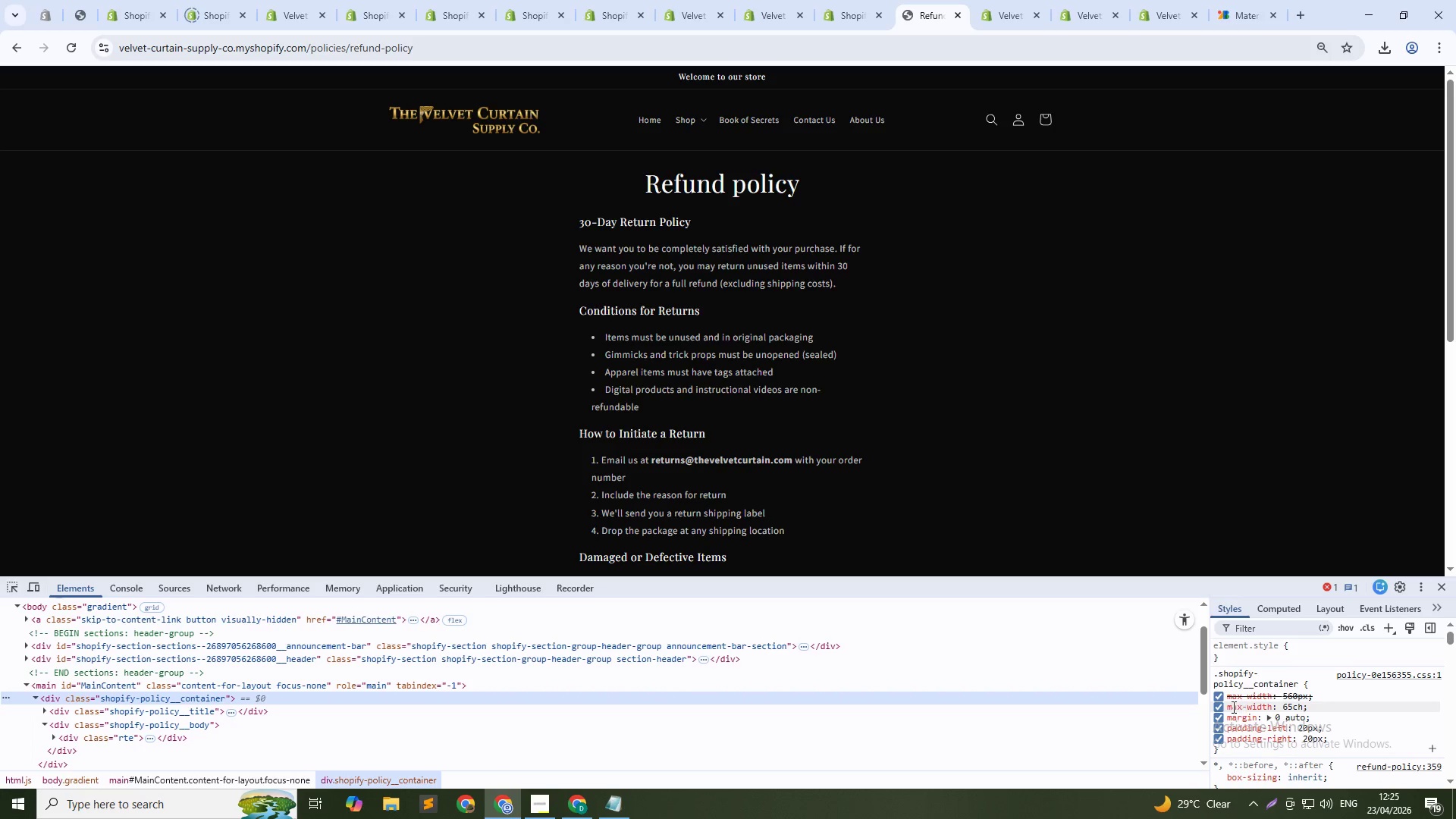 
left_click([1219, 705])
 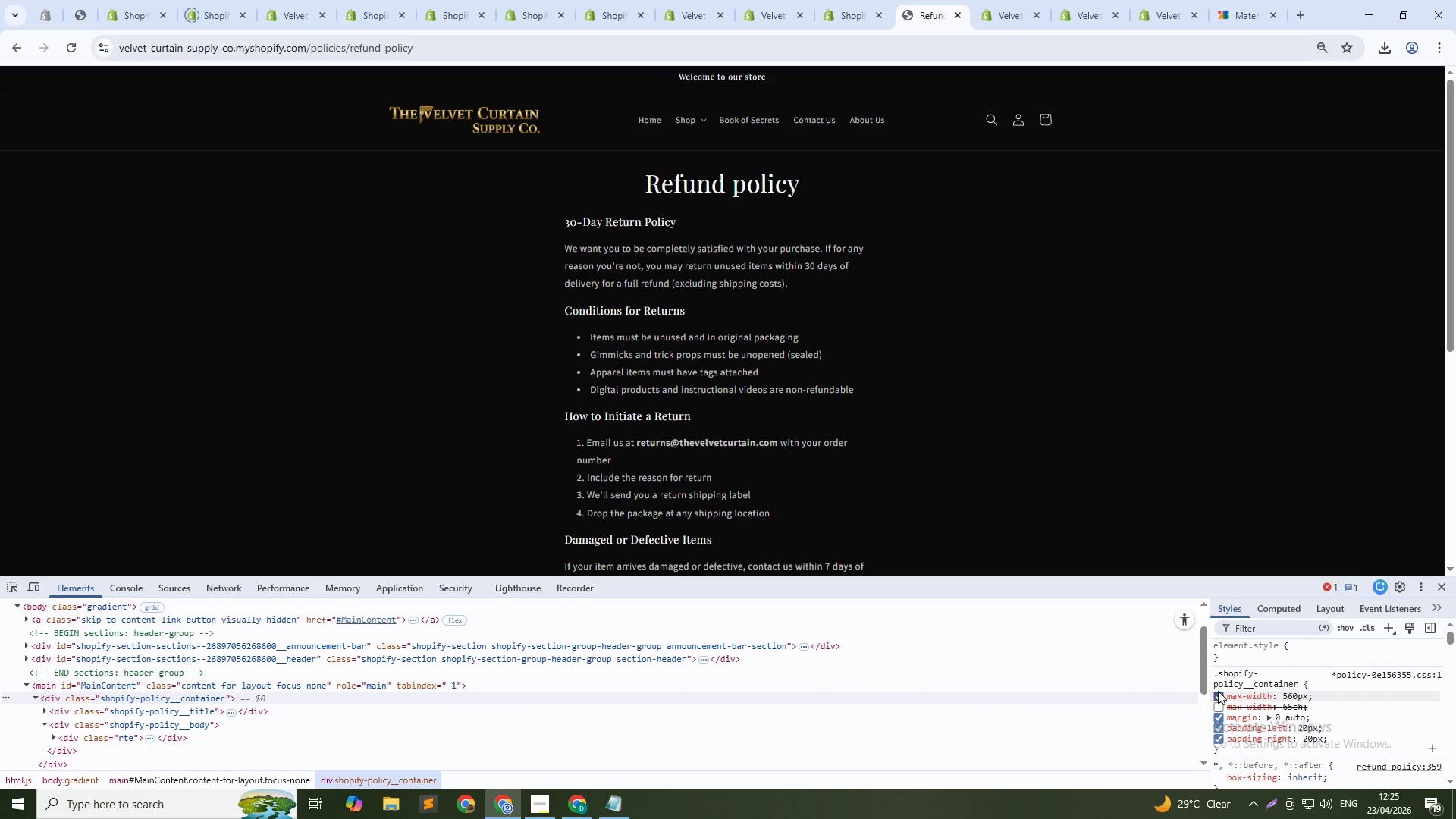 
left_click([1218, 693])
 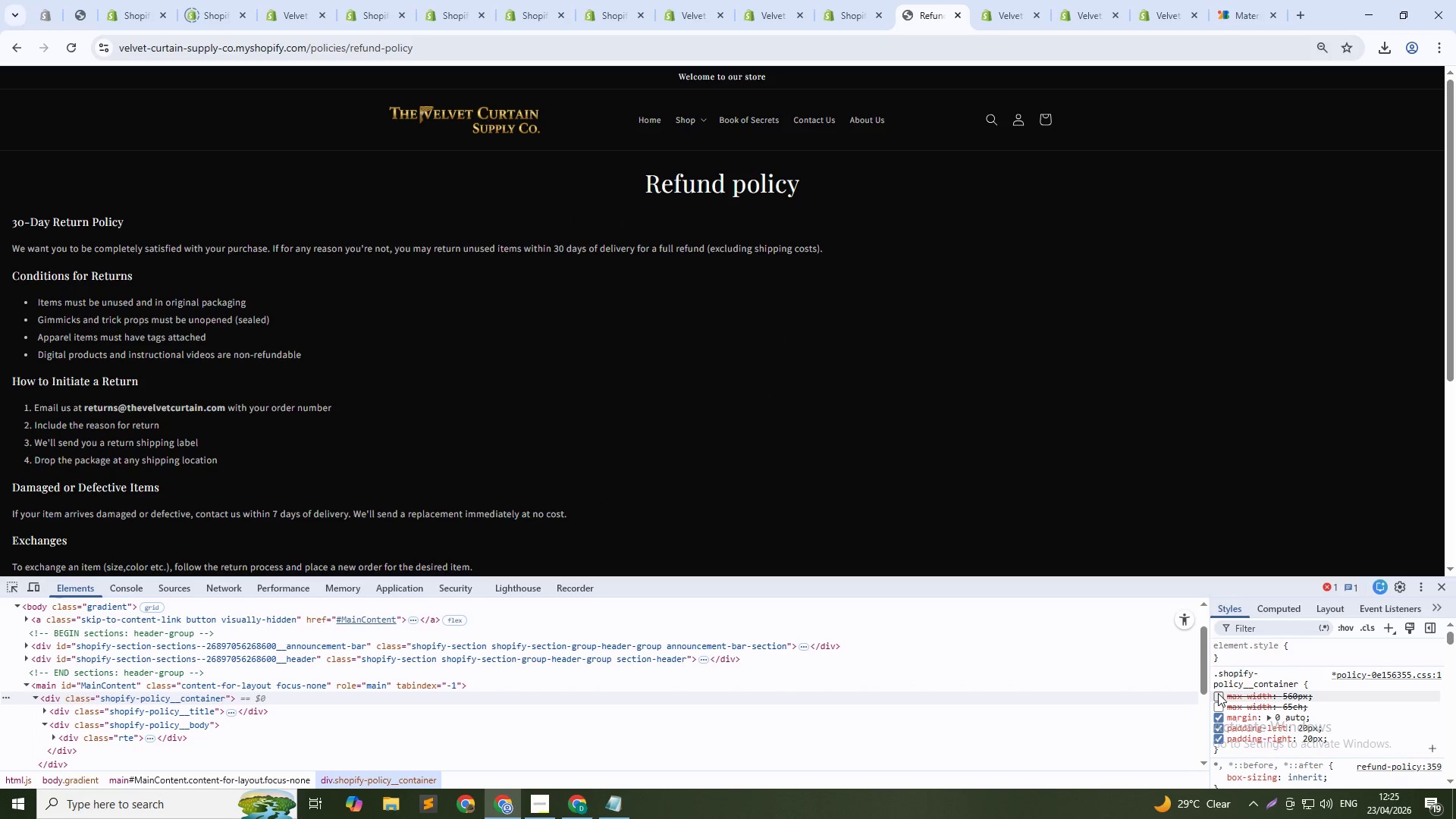 
left_click([1218, 693])
 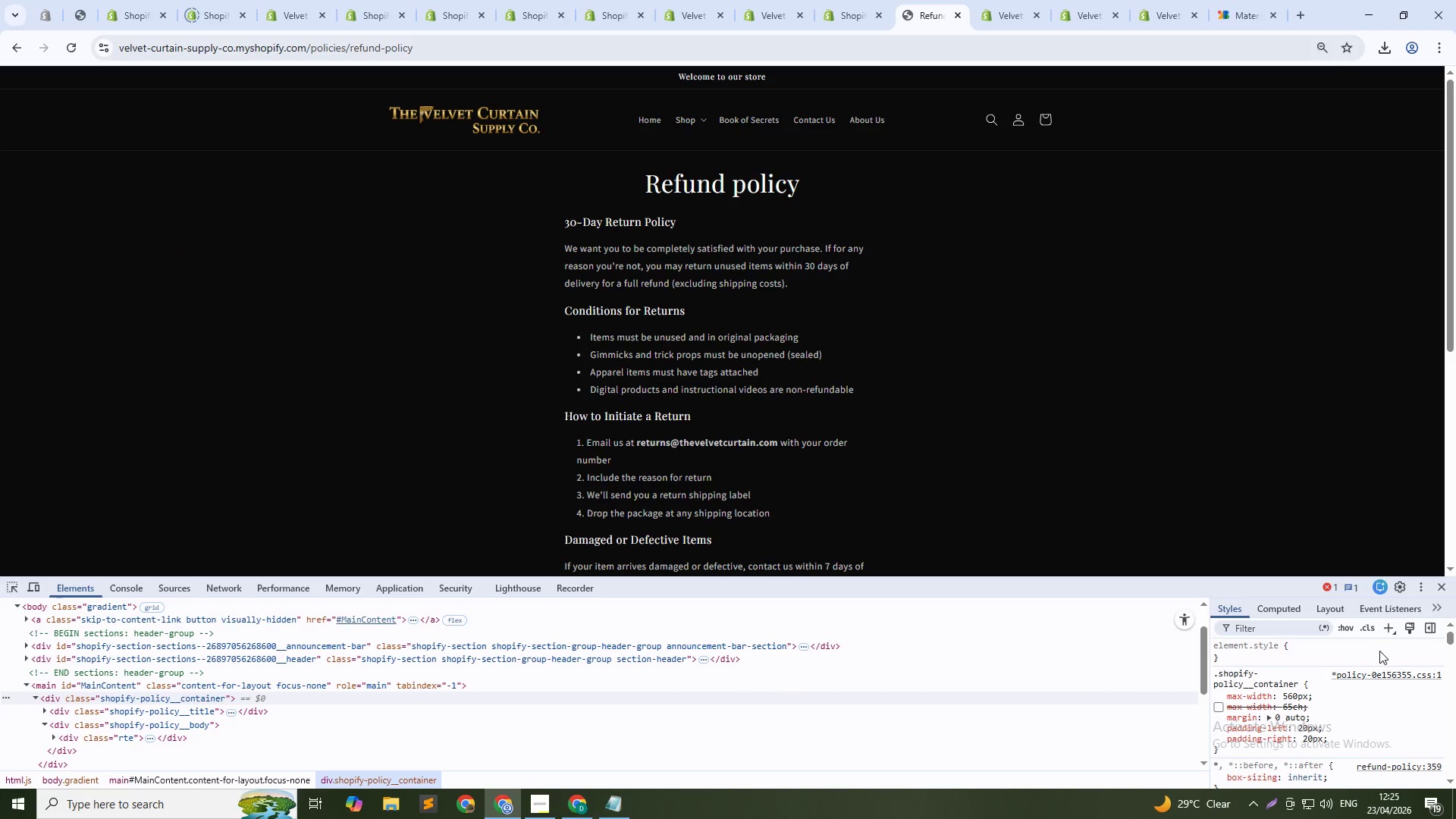 
left_click([1435, 591])
 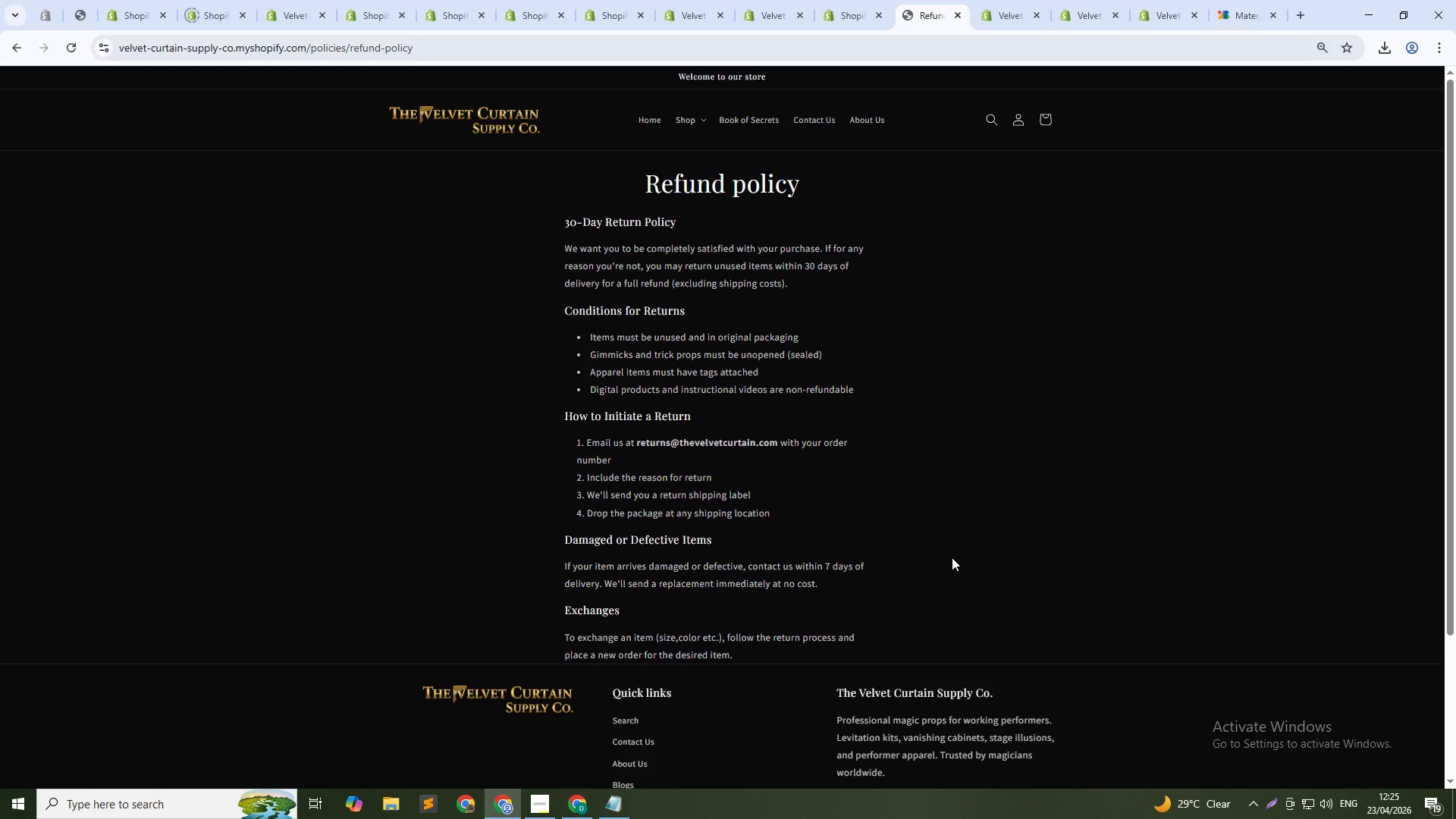 
wait(6.17)
 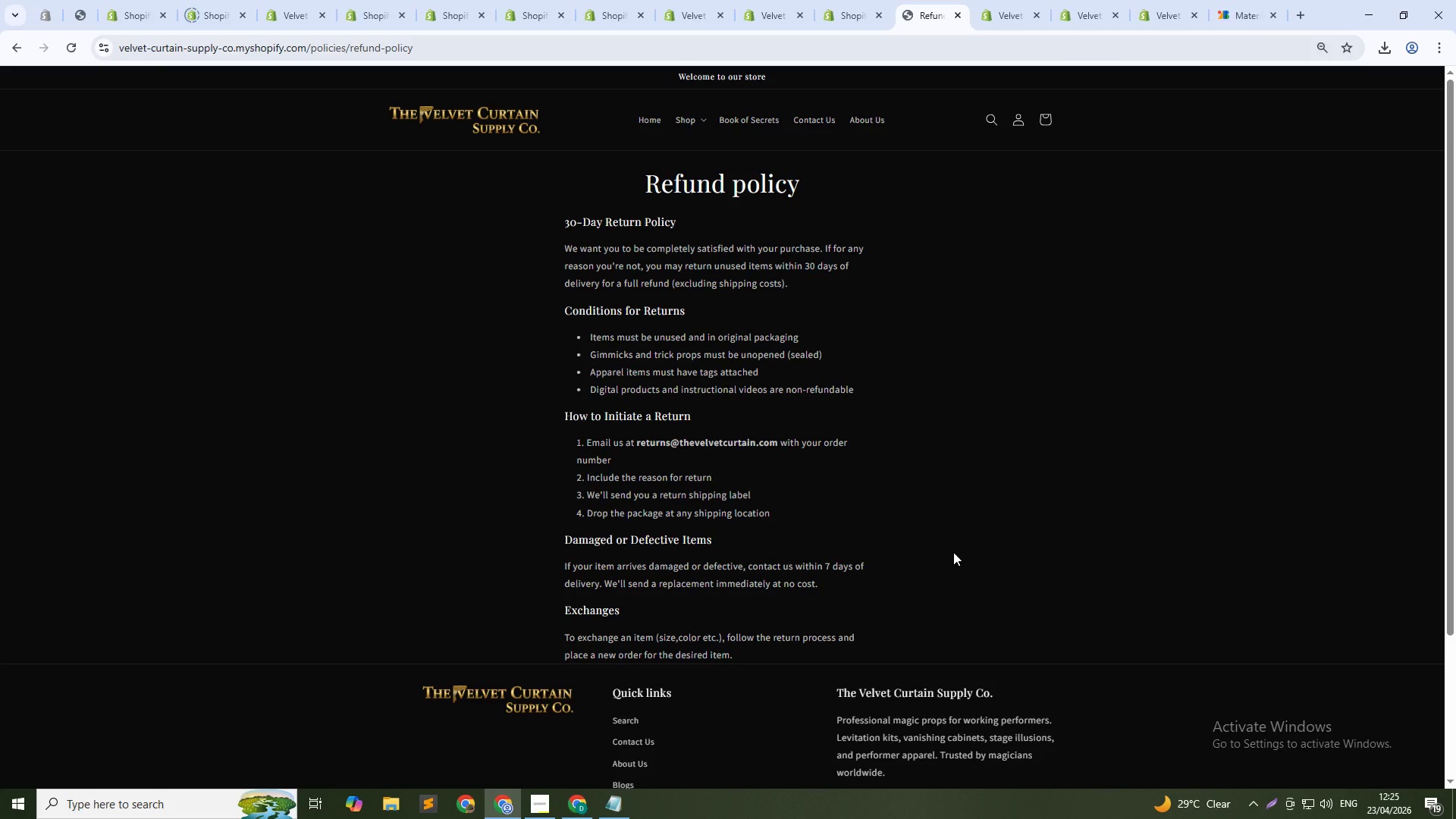 
scroll: coordinate [874, 617], scroll_direction: down, amount: 10.0
 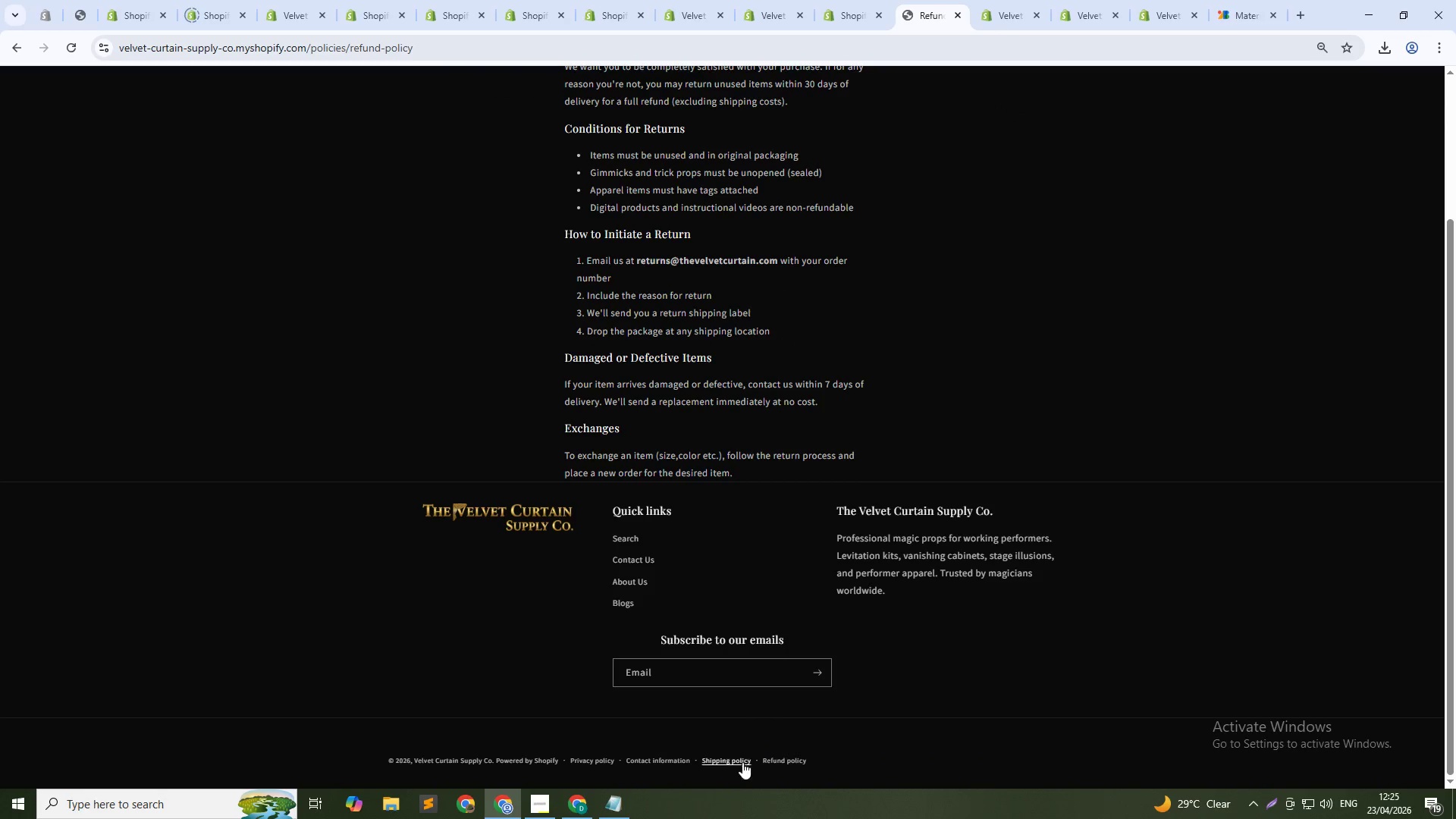 
left_click([733, 764])
 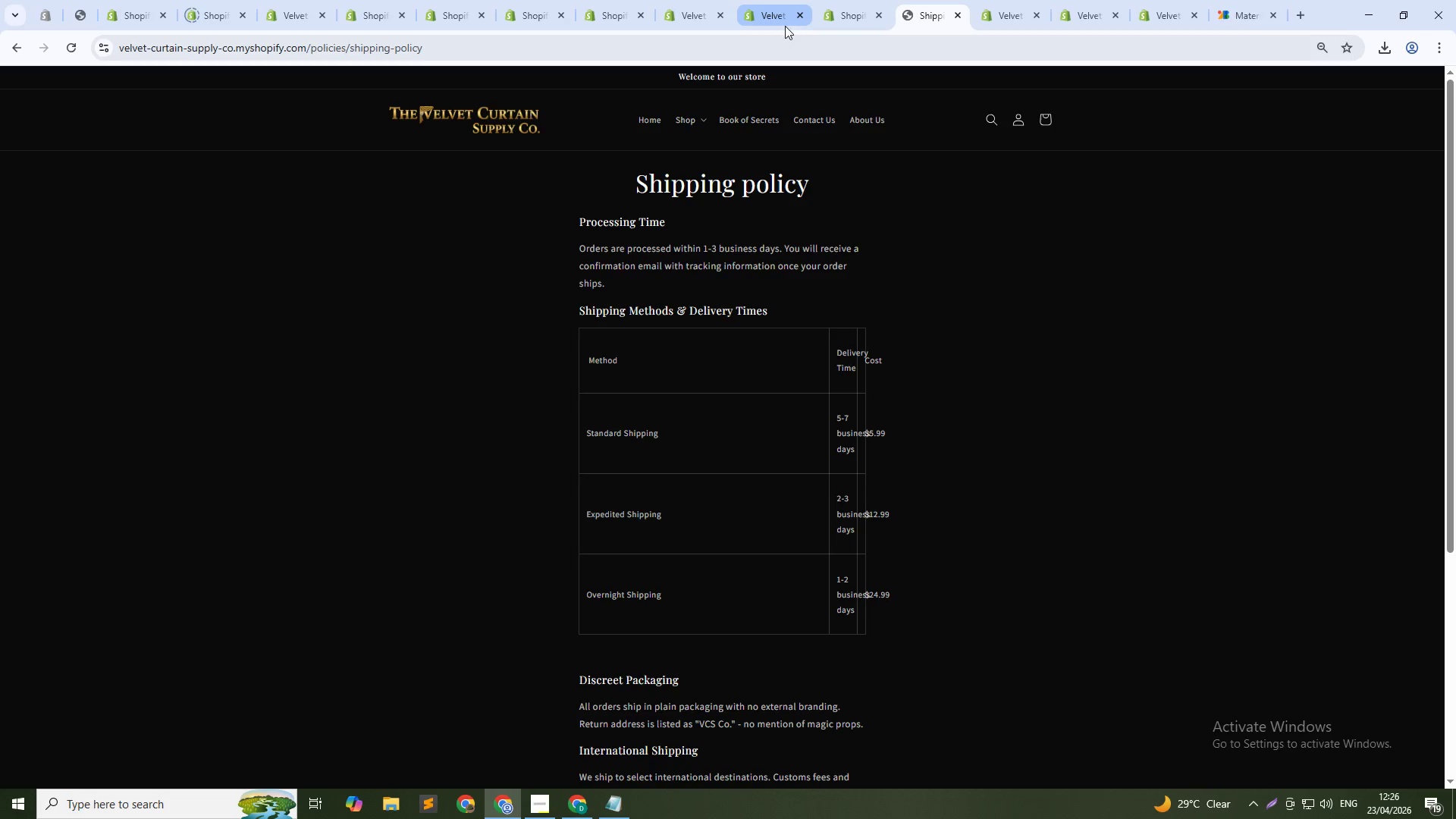 
wait(6.56)
 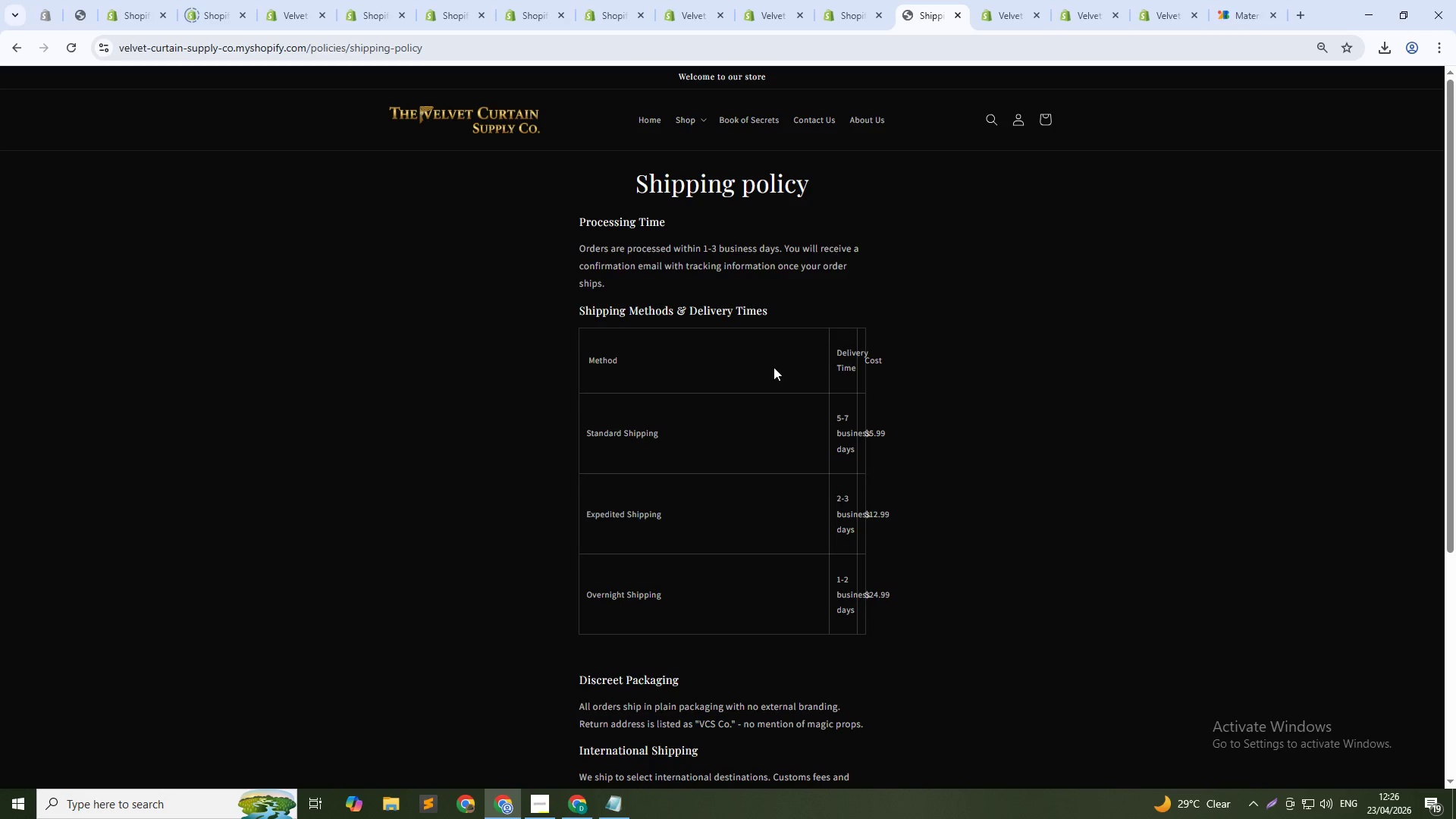 
key(Control+Shift+C)
 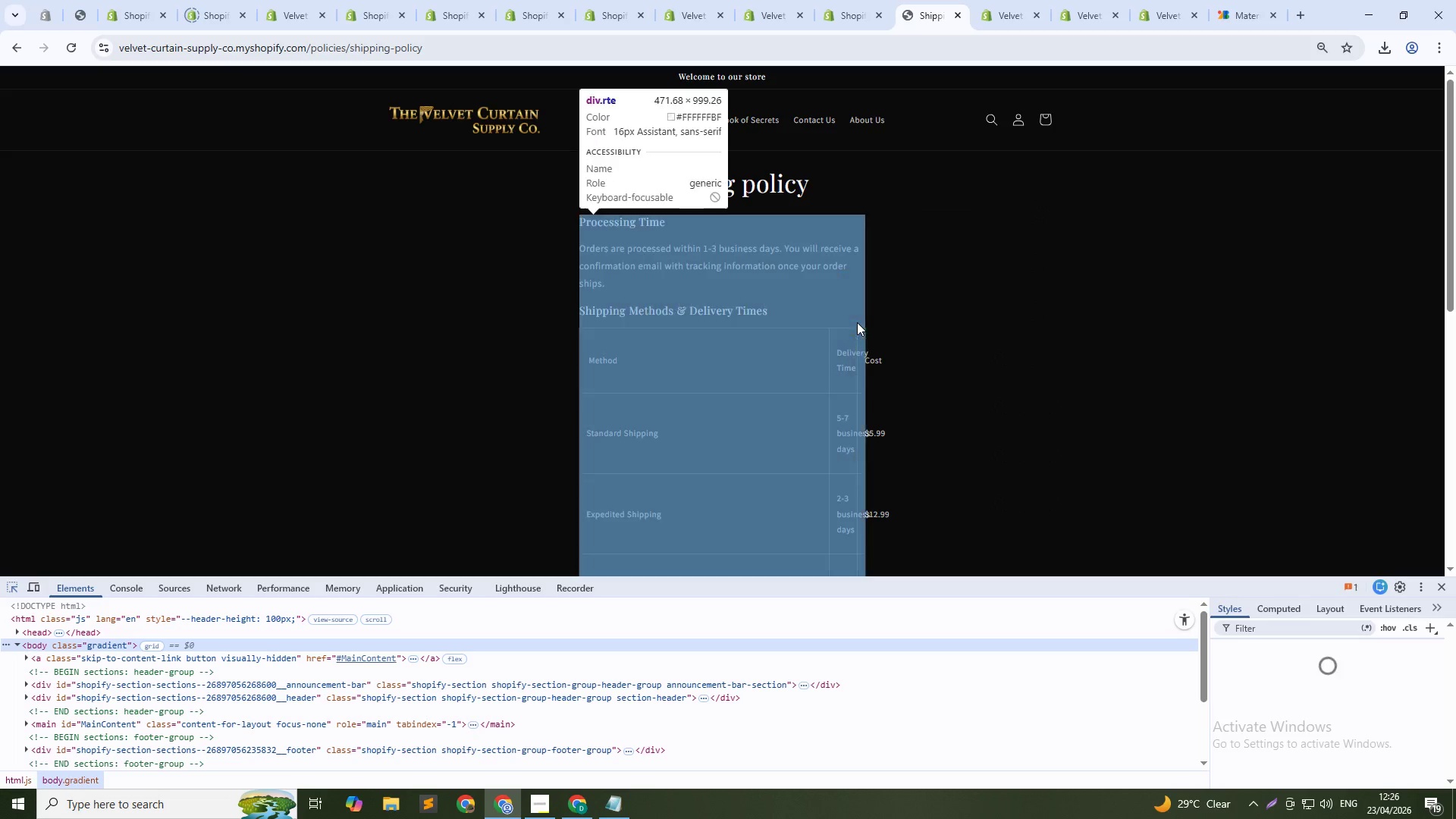 
left_click([868, 290])
 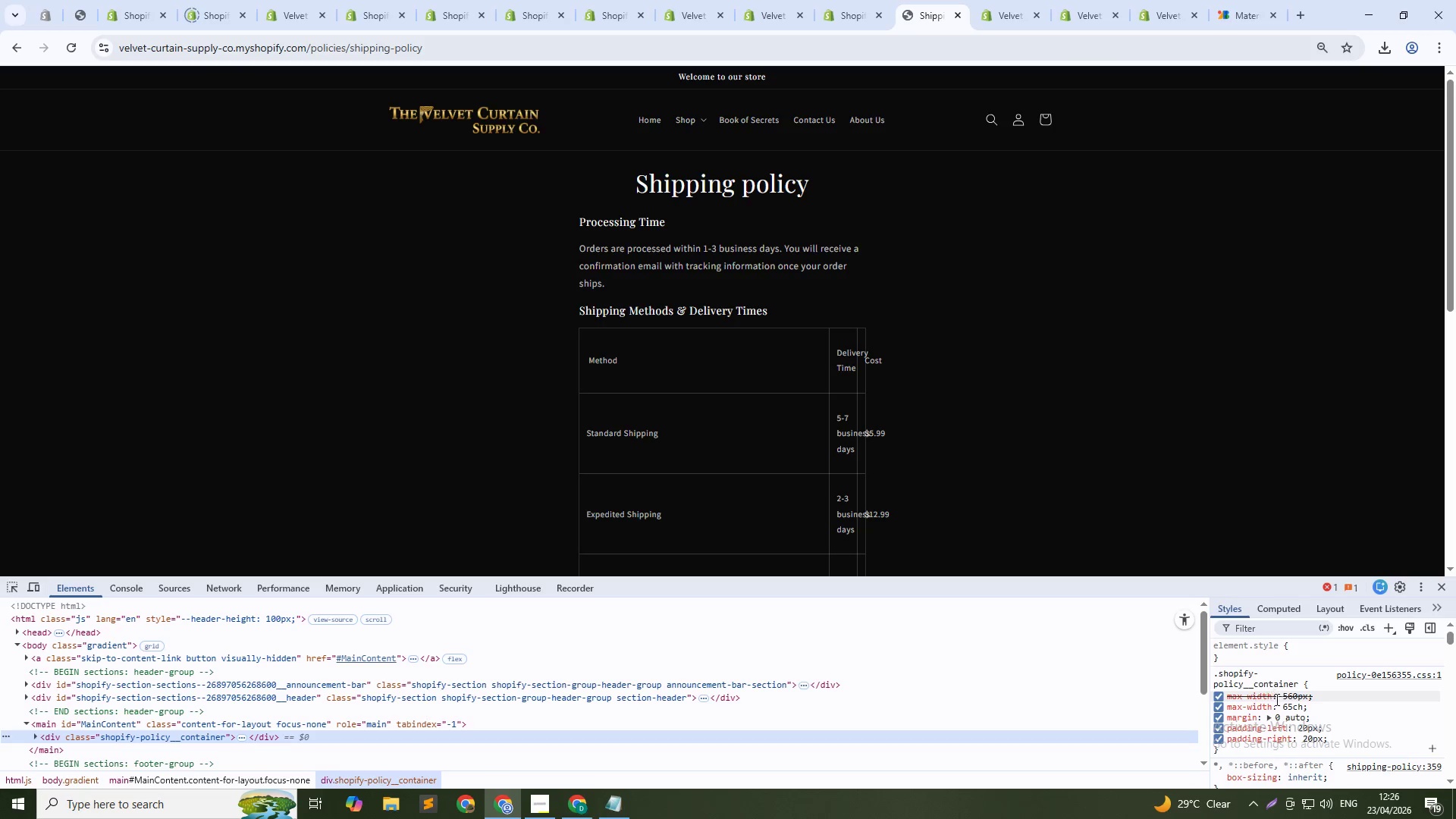 
left_click([1294, 706])
 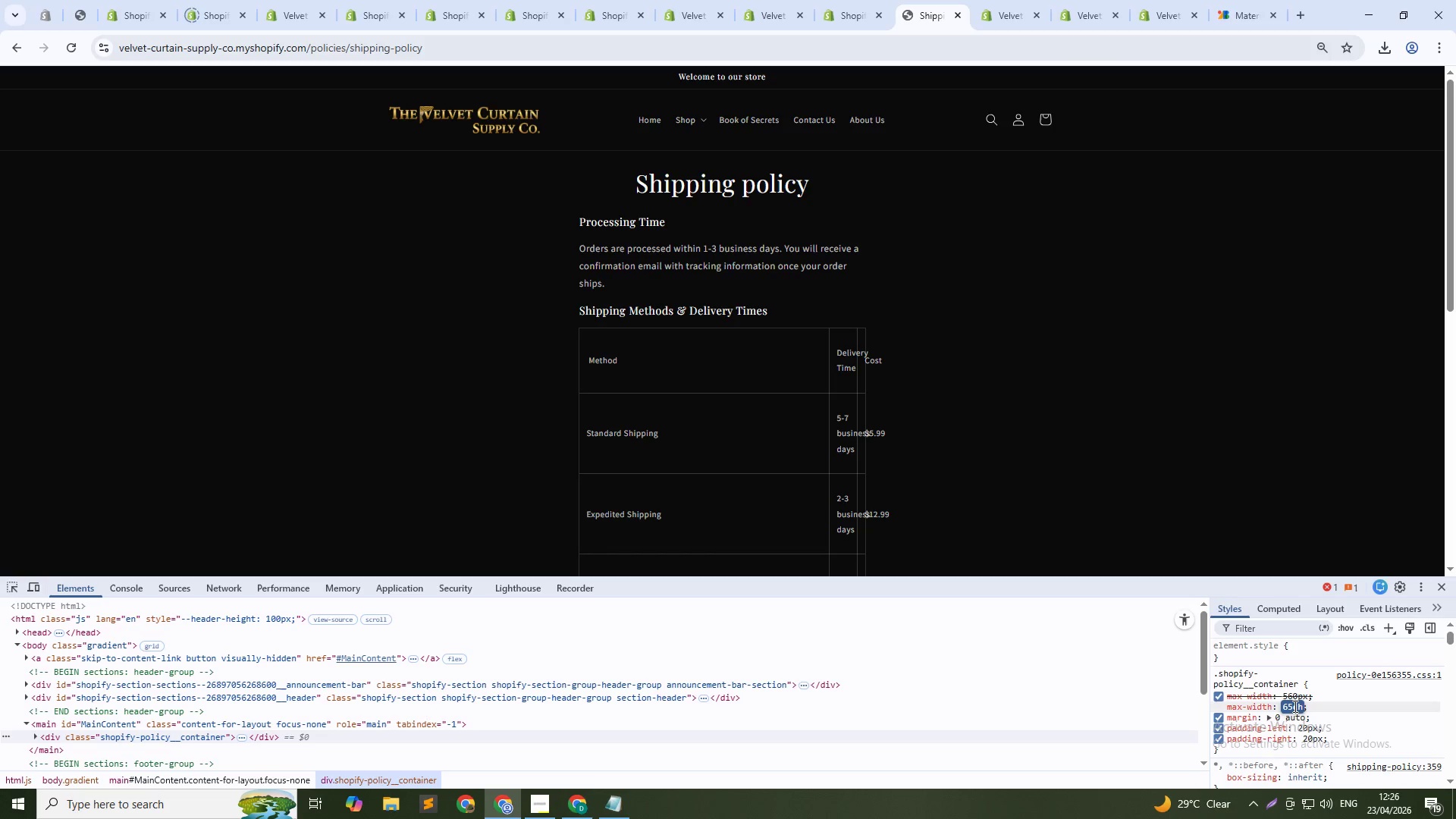 
key(Shift+ShiftRight)
 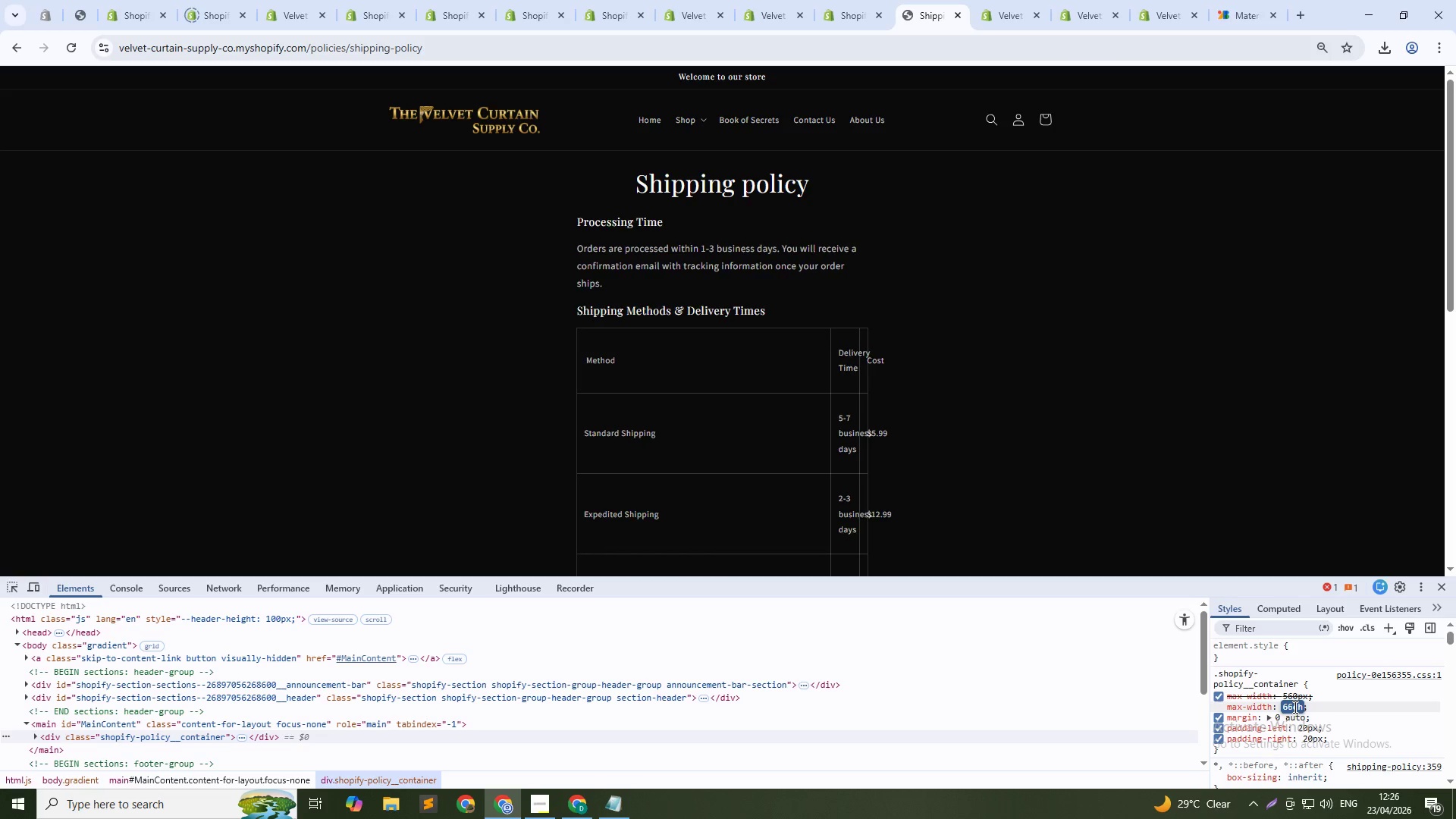 
key(ArrowUp)
 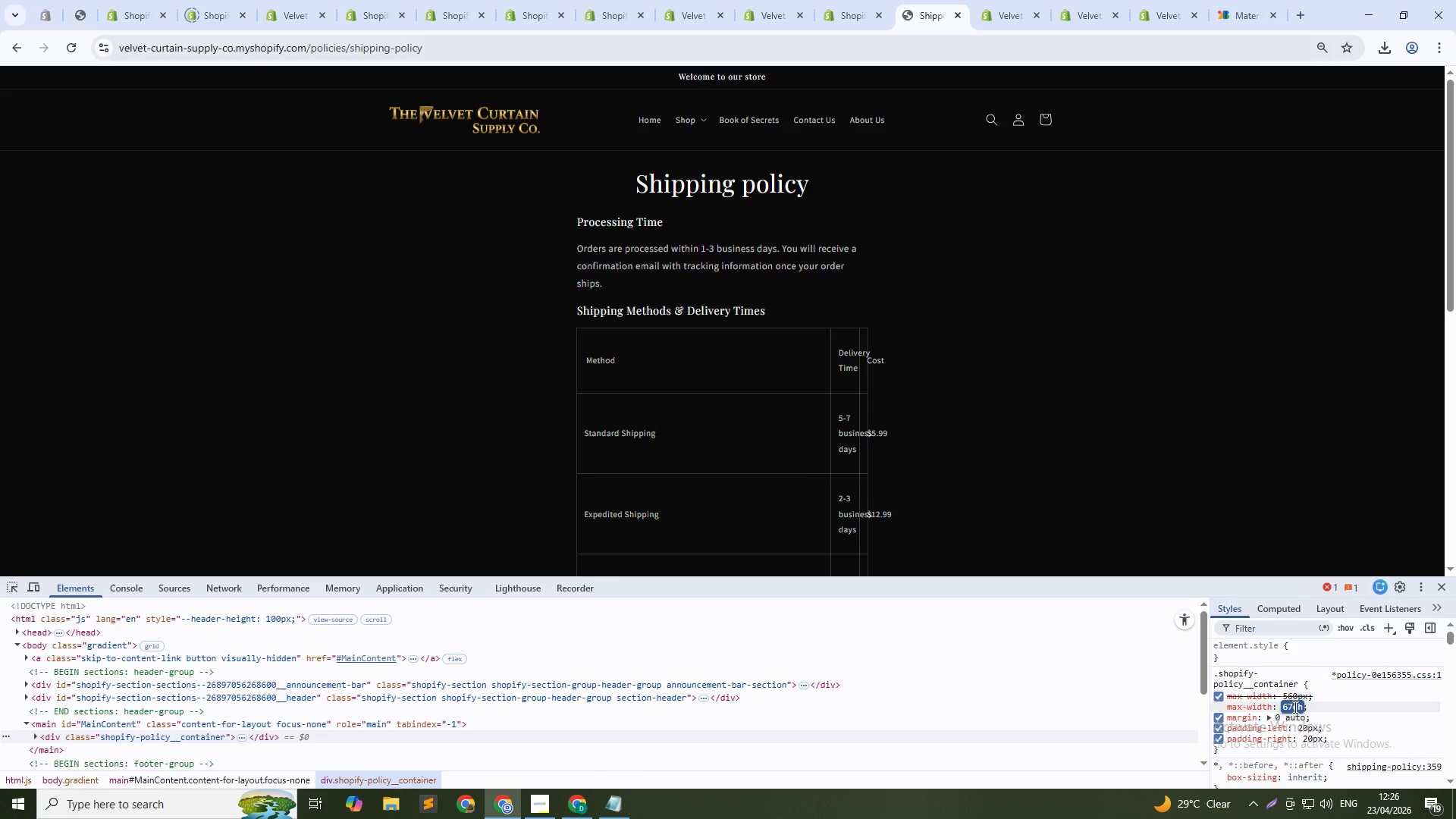 
key(ArrowUp)
 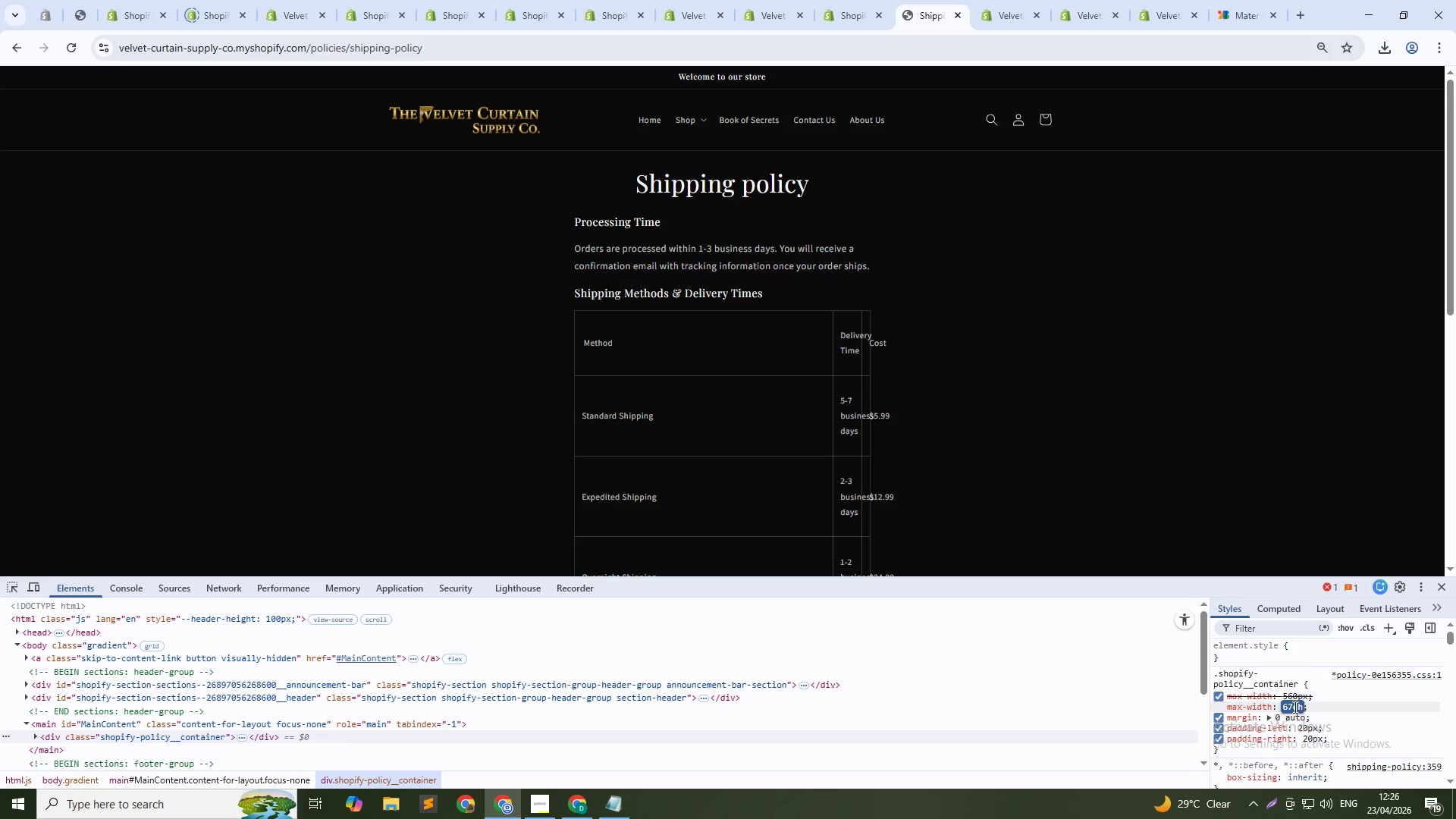 
key(ArrowUp)
 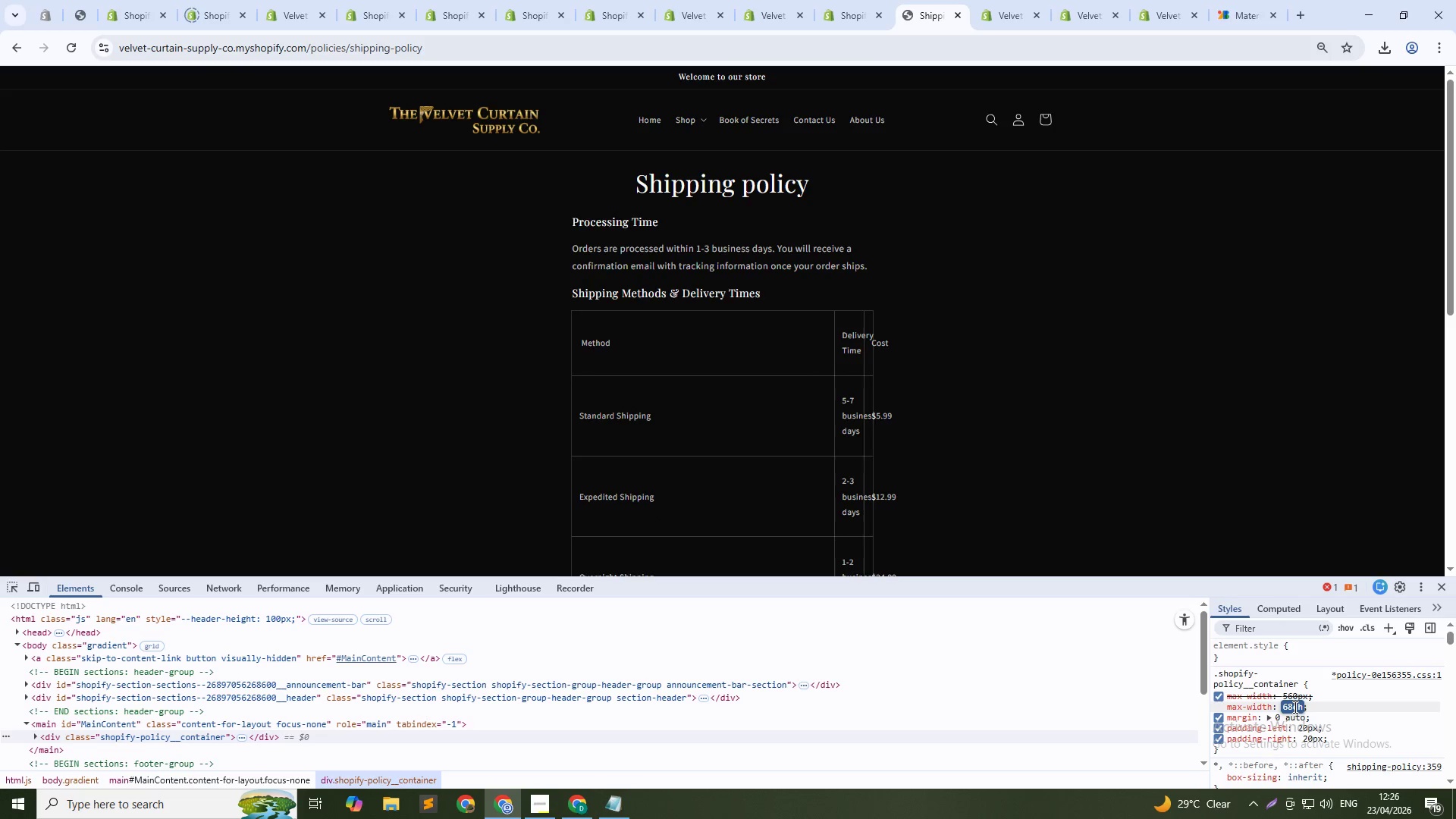 
key(ArrowUp)
 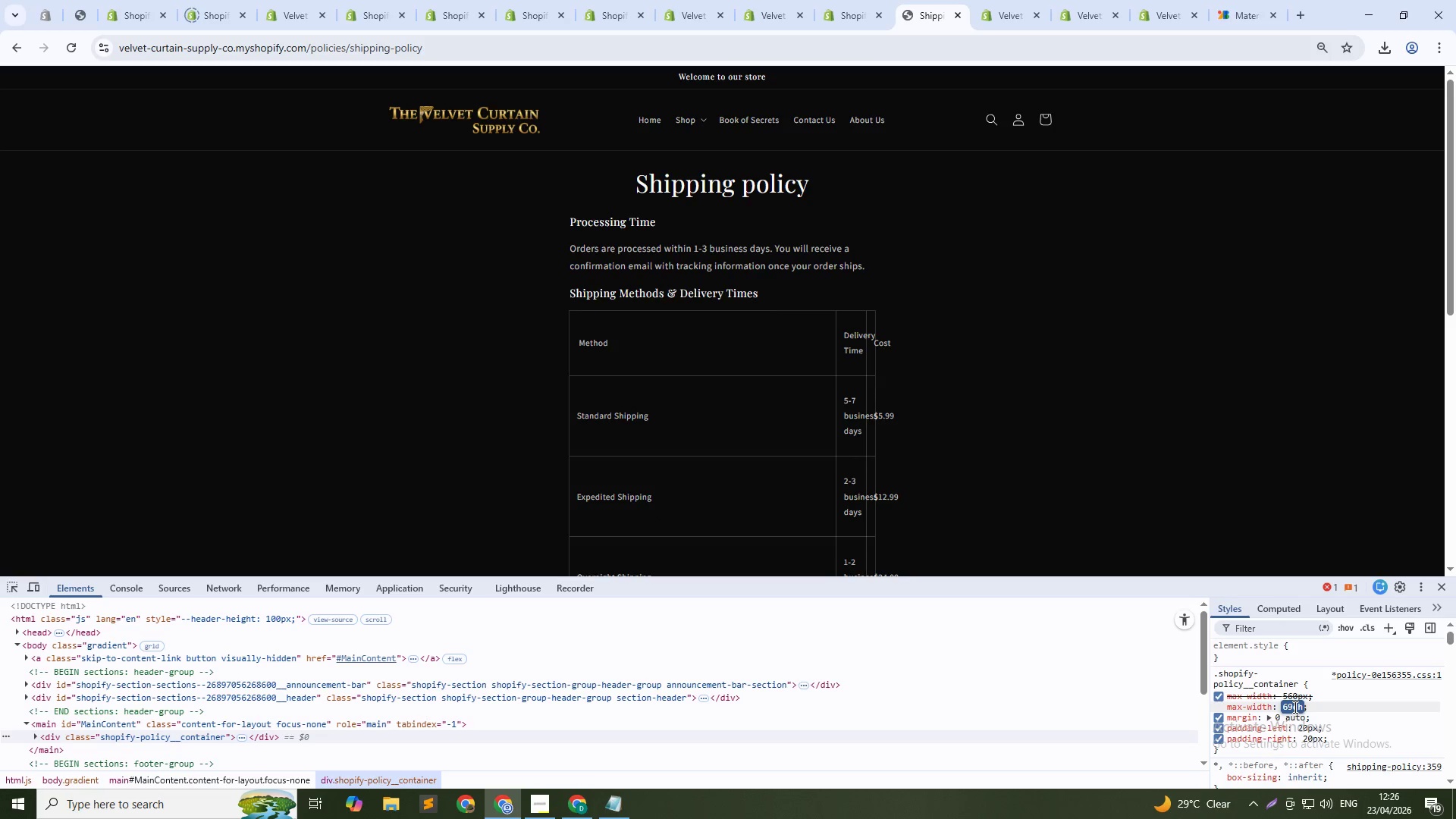 
key(Shift+ArrowUp)
 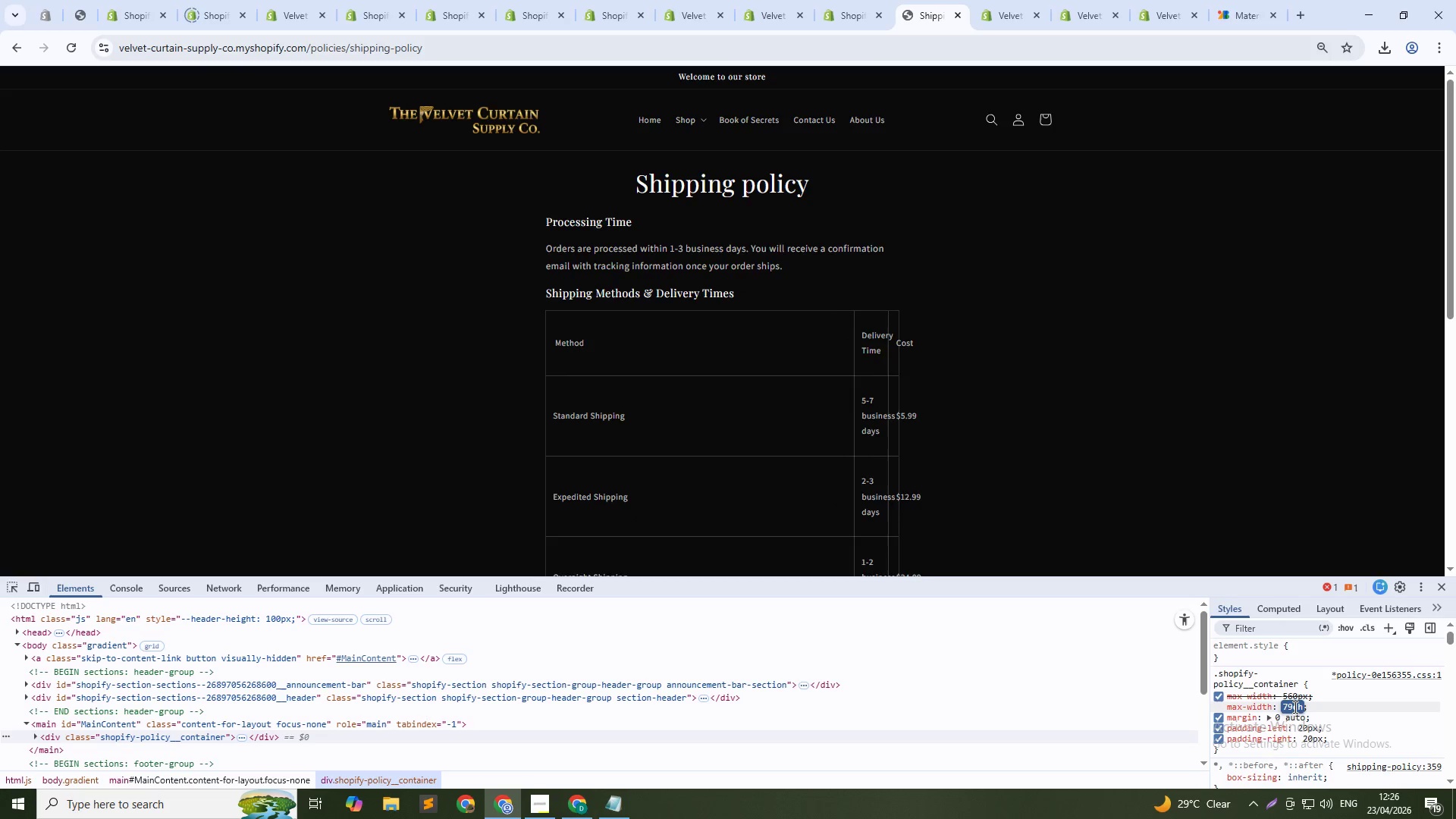 
key(Shift+ArrowUp)
 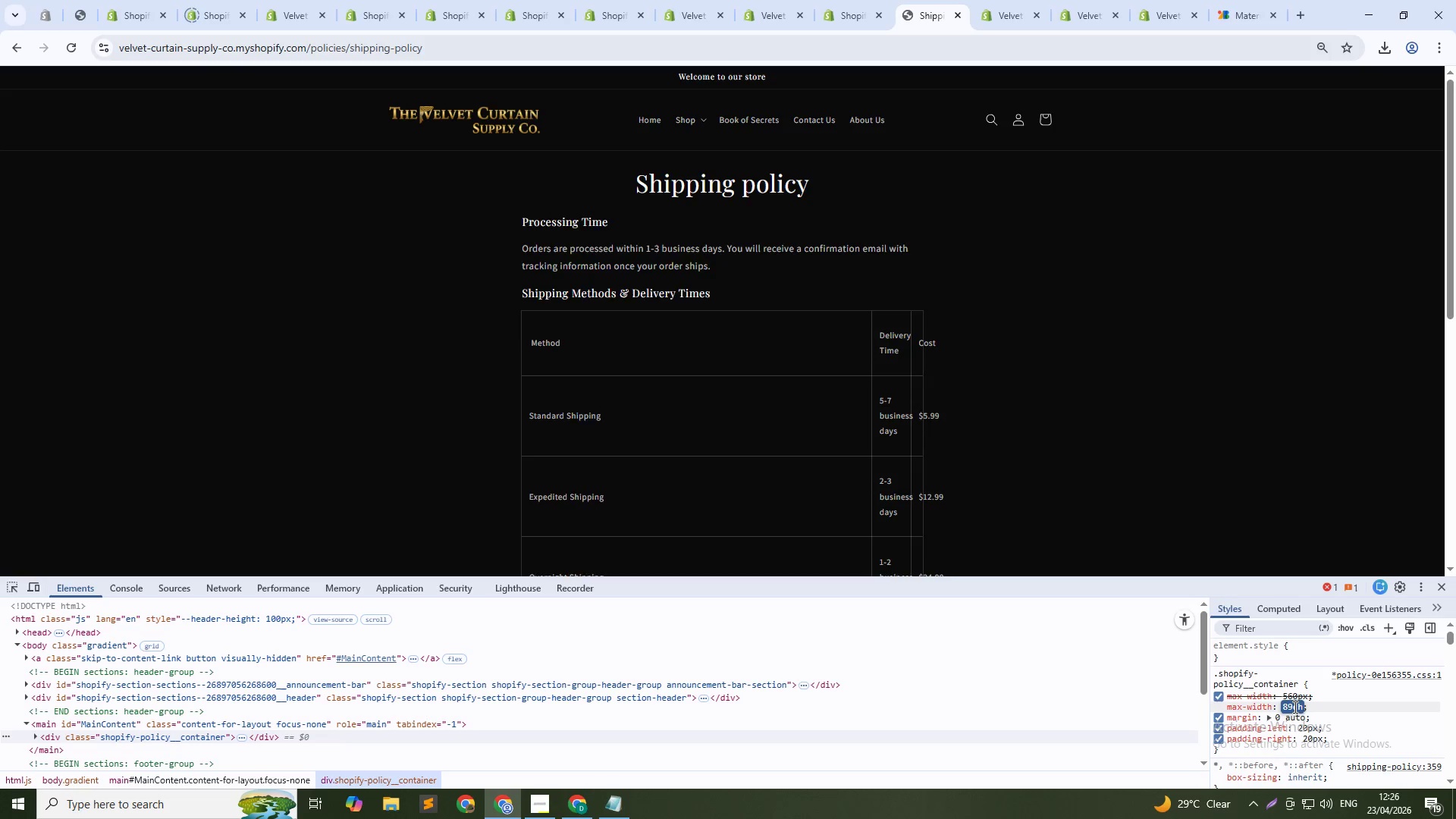 
key(Shift+ArrowUp)
 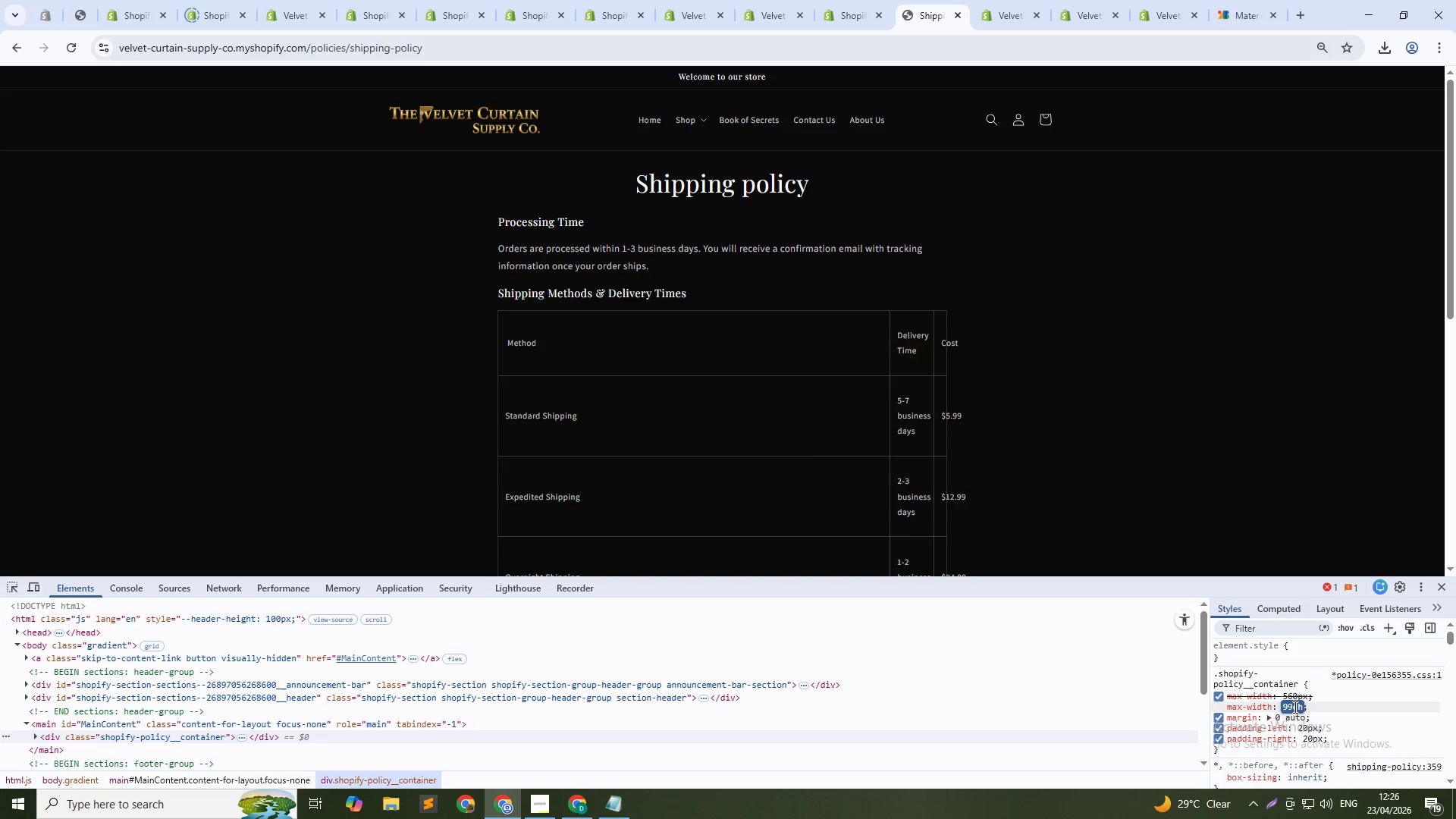 
key(Shift+ArrowUp)
 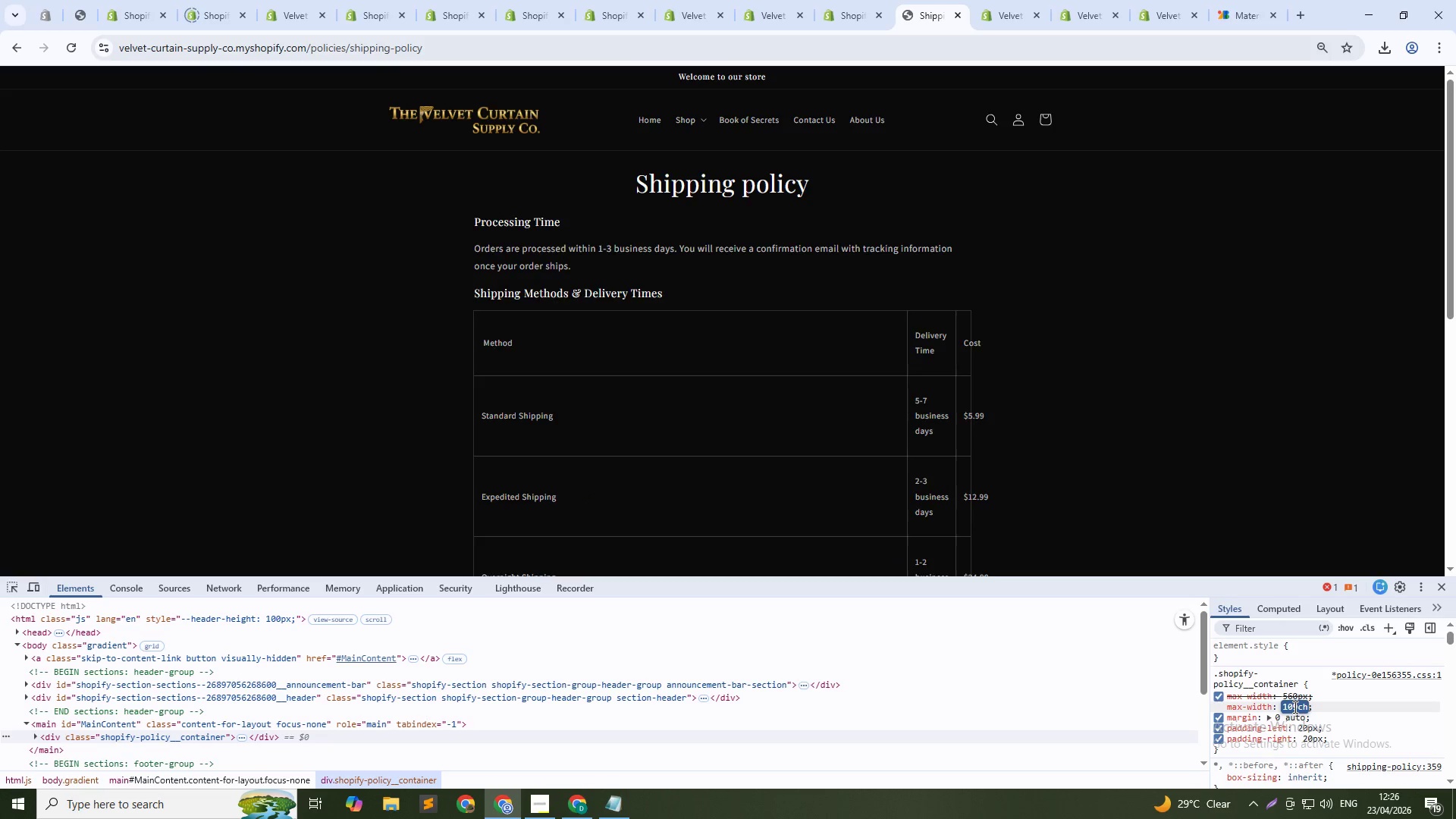 
key(Shift+ArrowUp)
 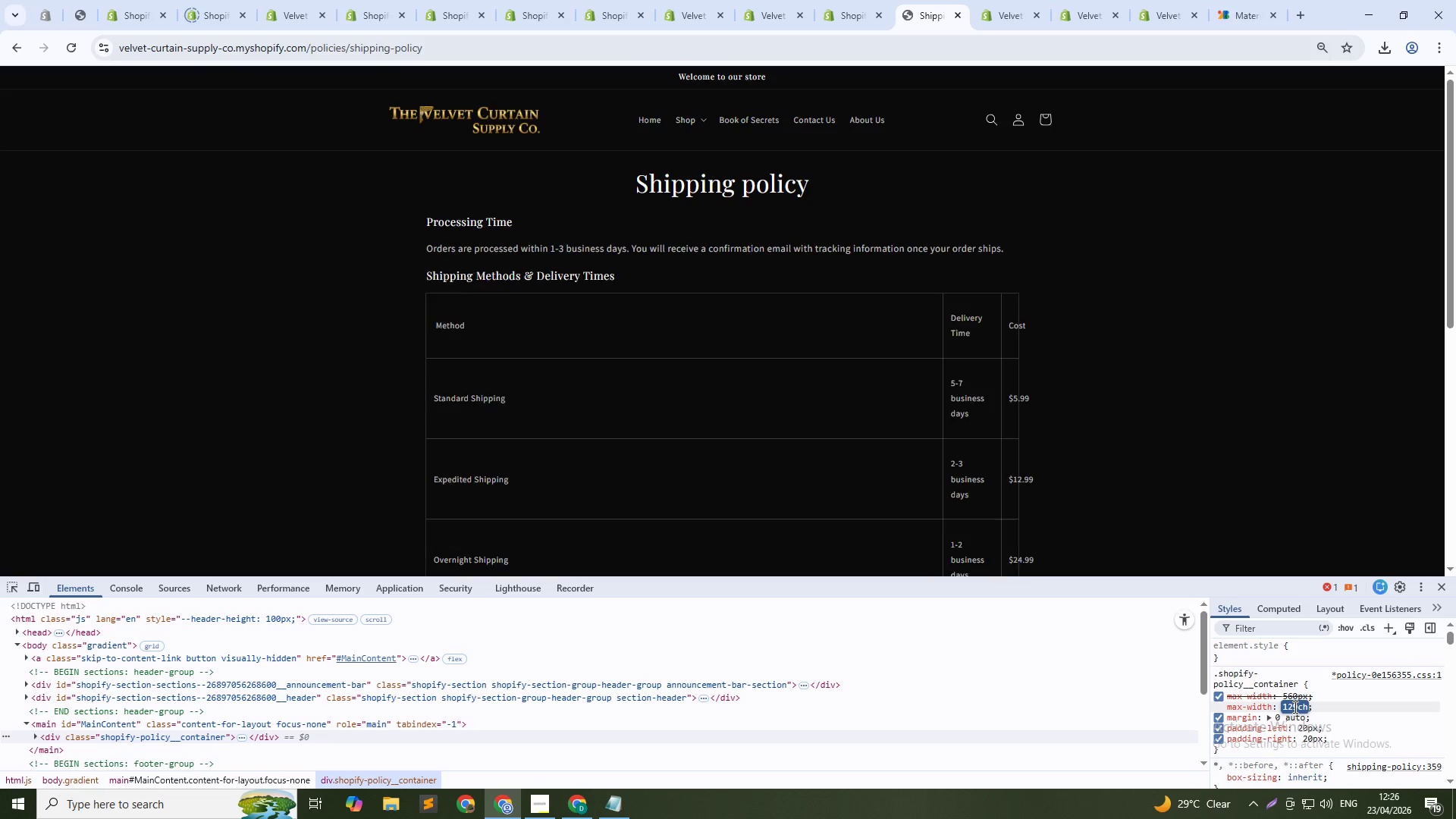 
key(Shift+ArrowUp)
 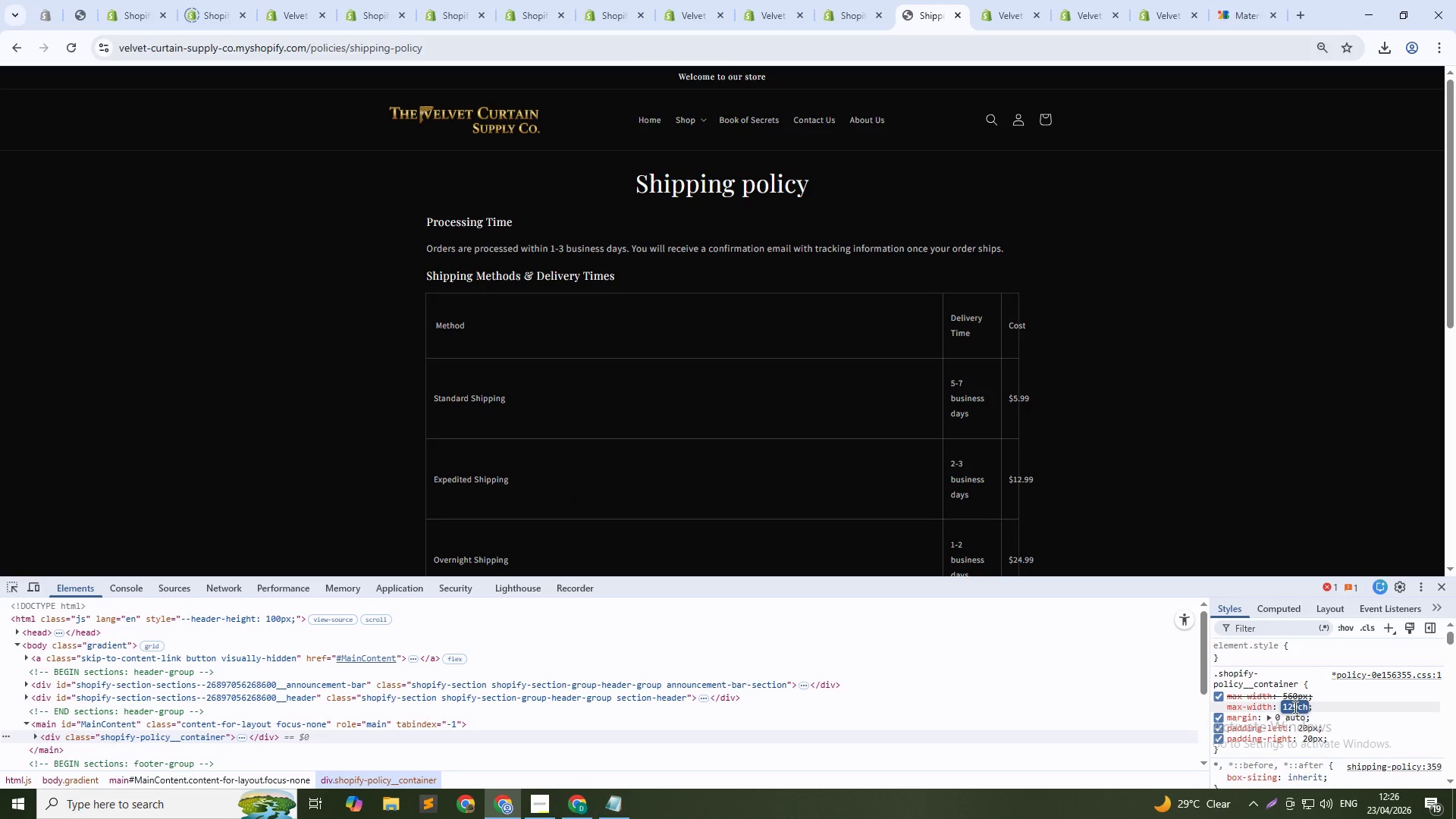 
key(Shift+ArrowUp)
 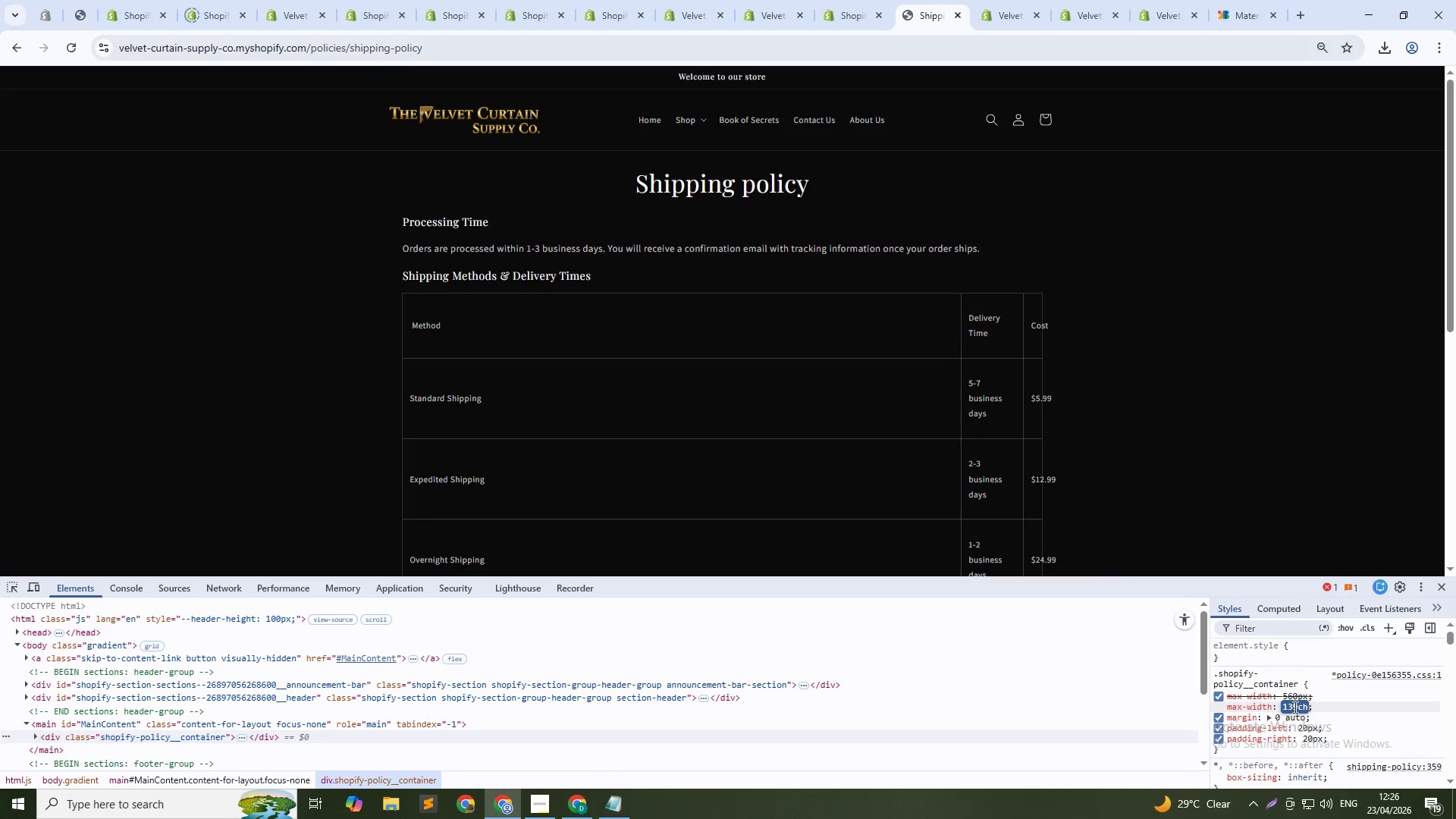 
key(Shift+ArrowUp)
 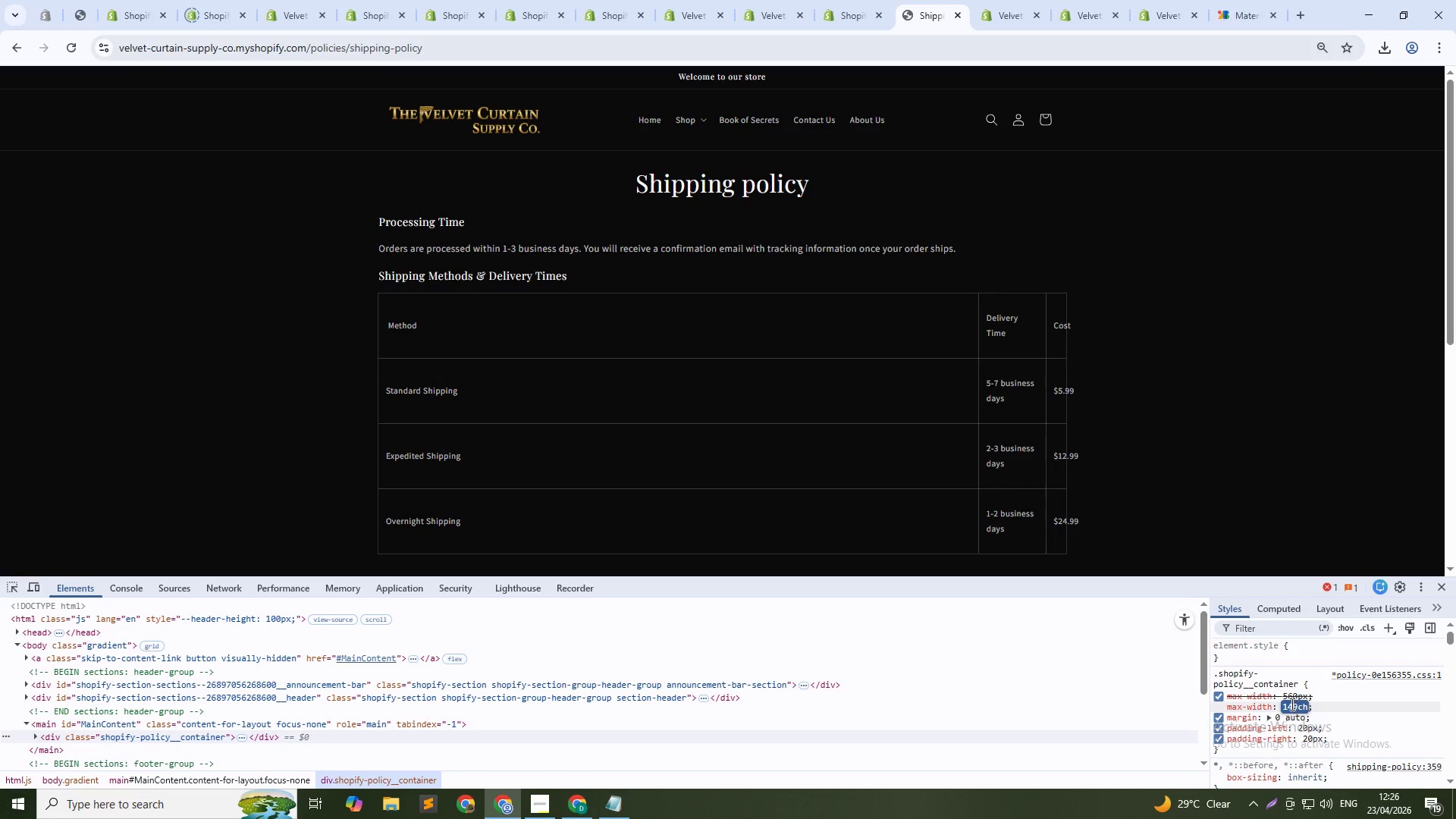 
key(Shift+ArrowUp)
 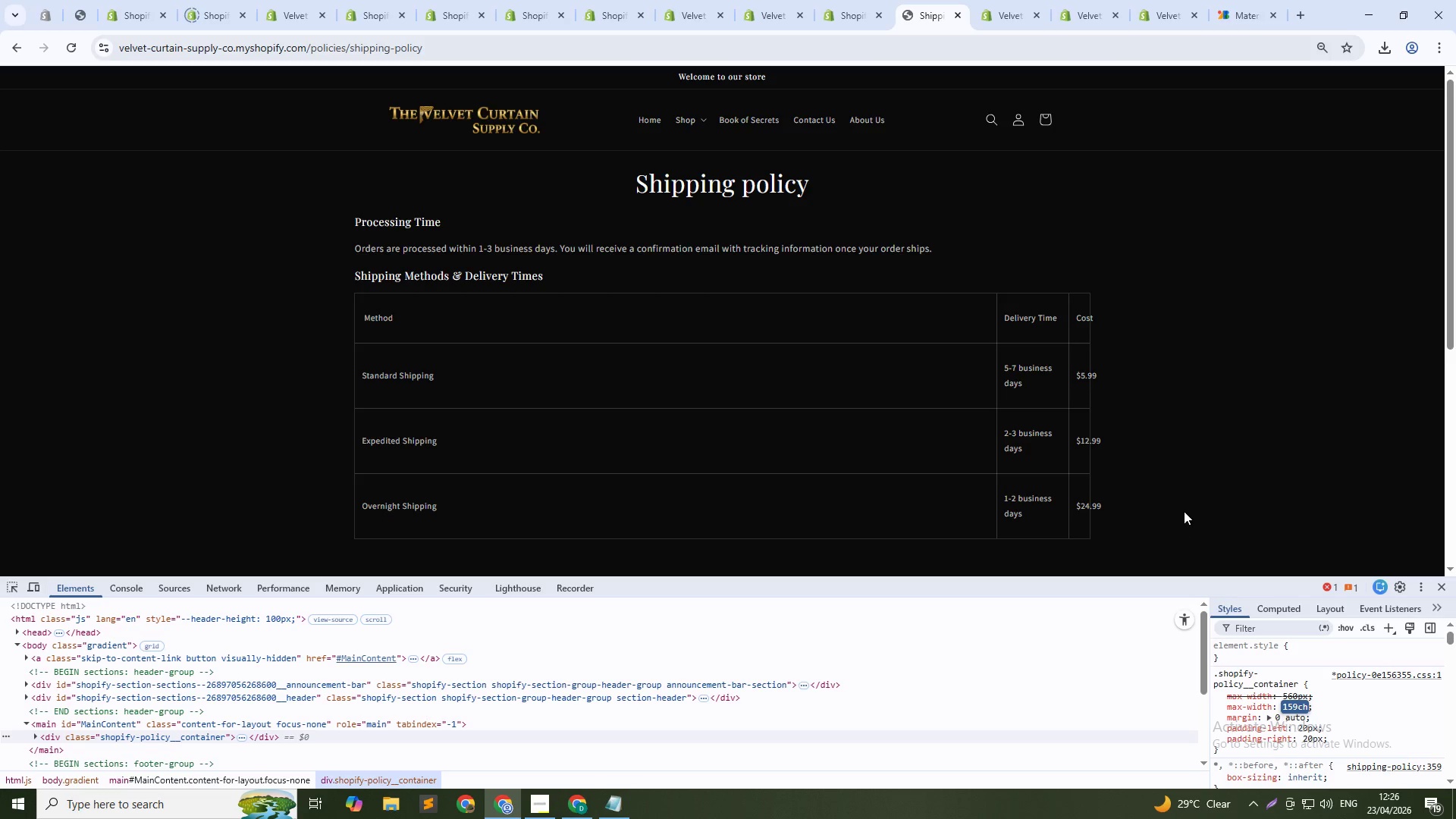 
scroll: coordinate [1185, 507], scroll_direction: down, amount: 1.0
 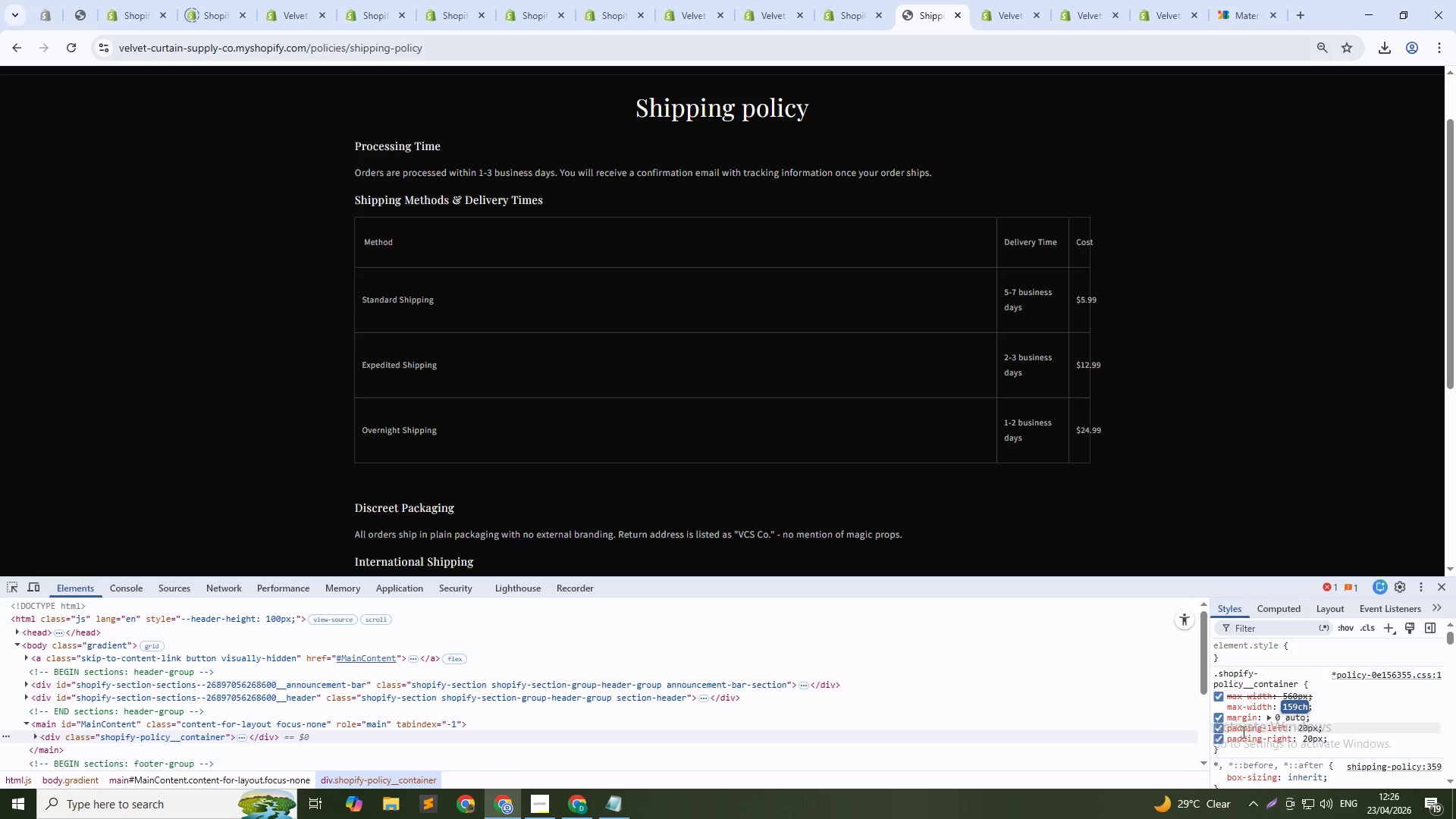 
left_click([1216, 730])
 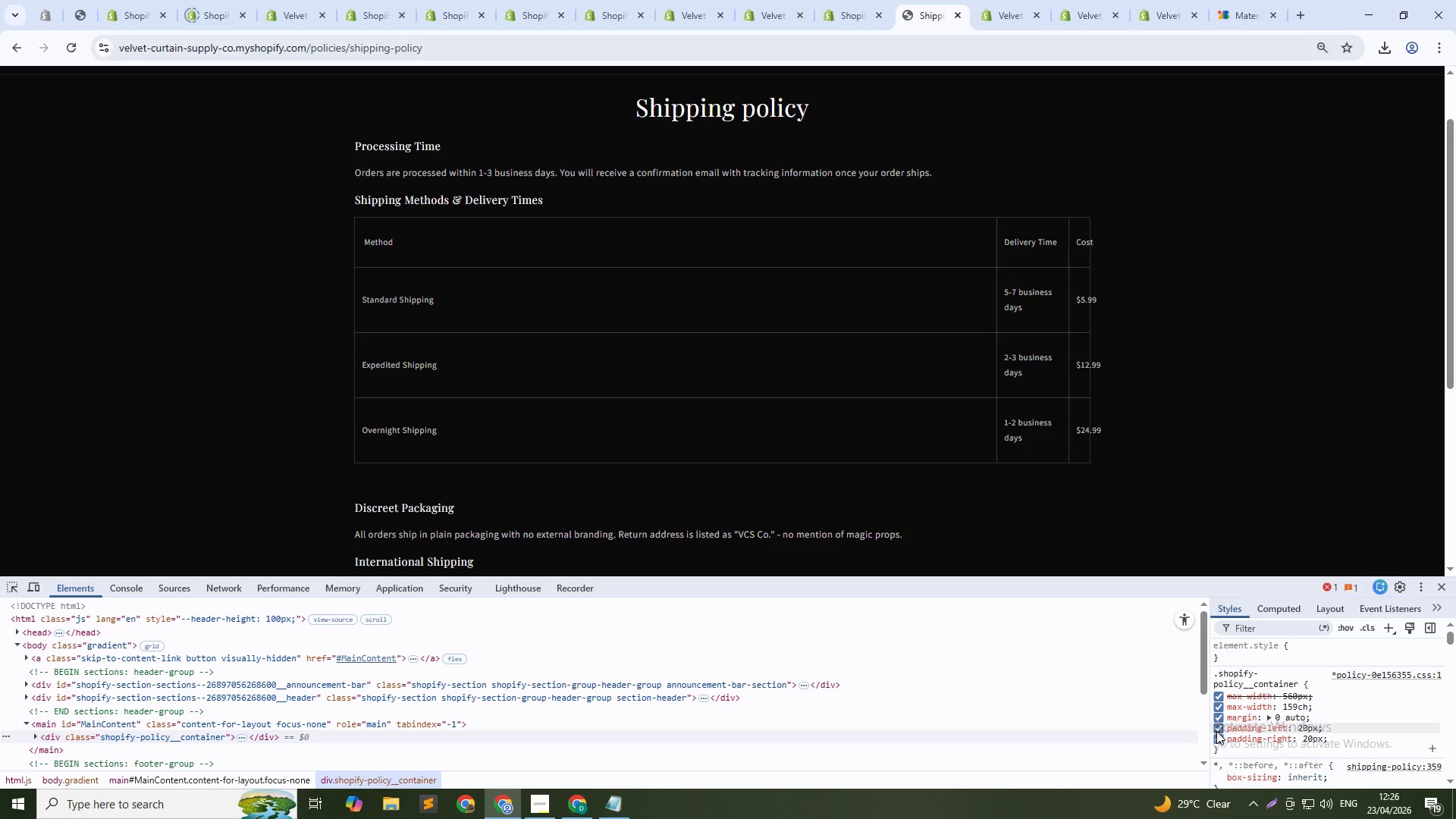 
left_click([1216, 730])
 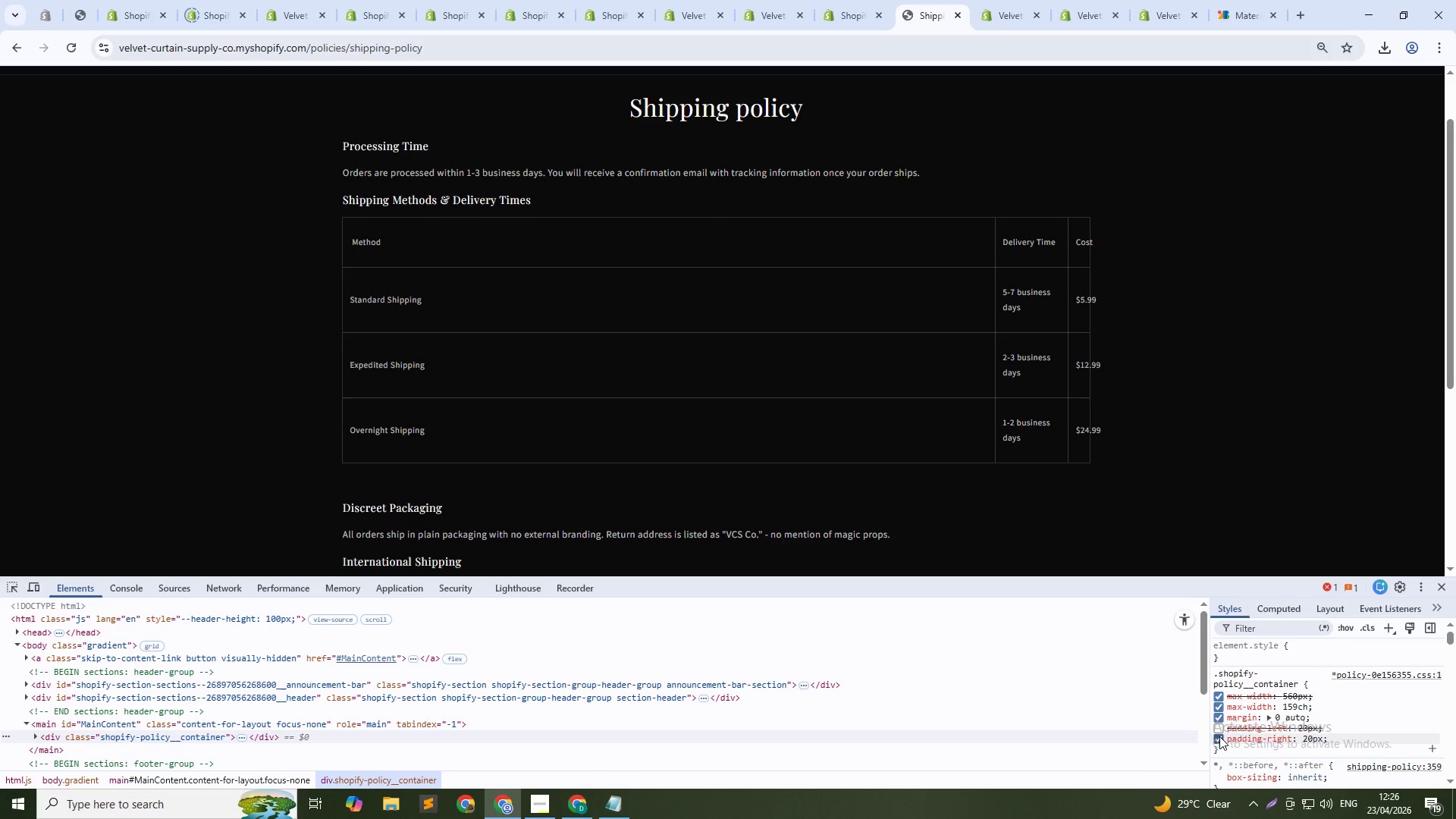 
left_click([1219, 740])
 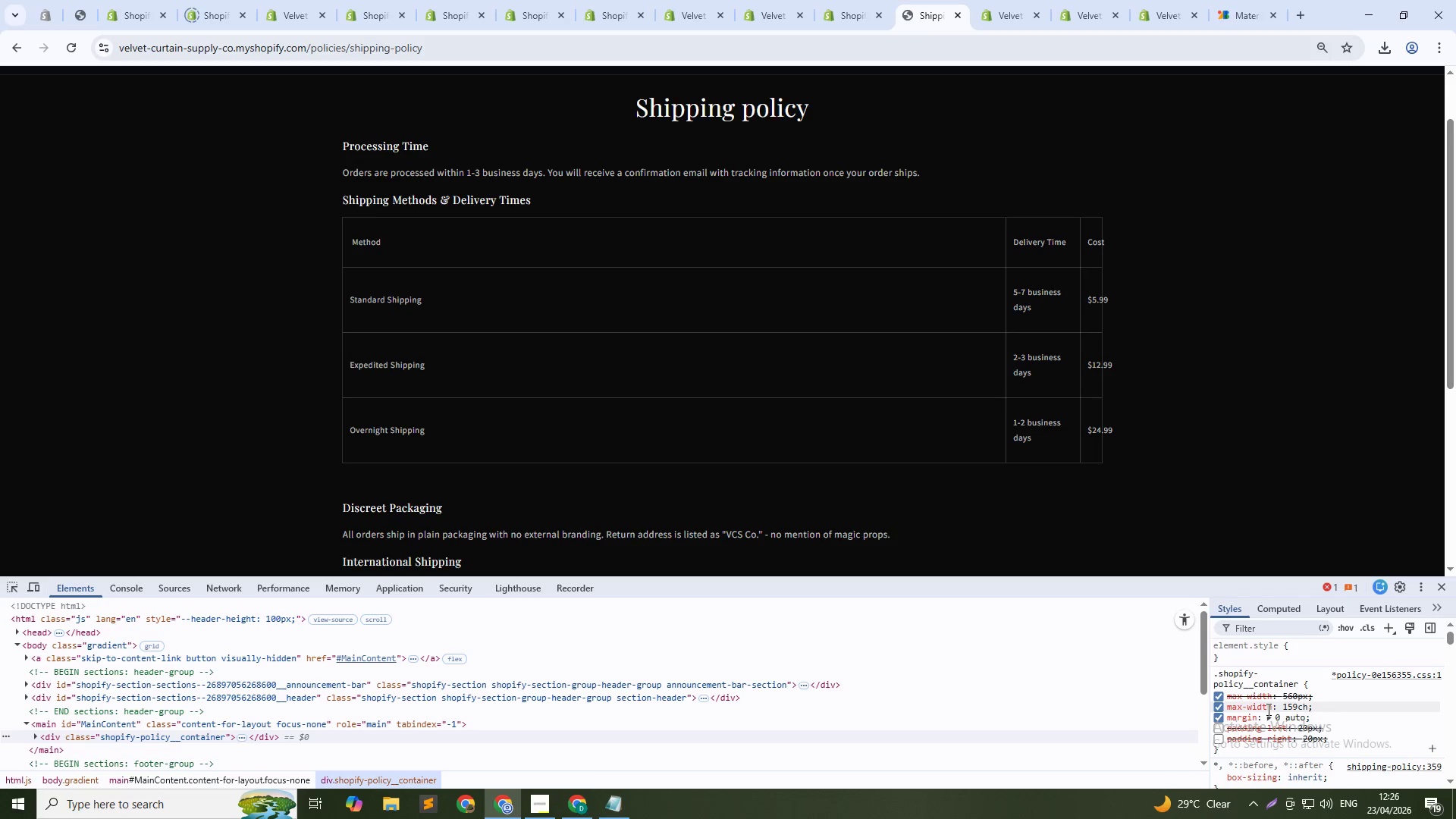 
left_click([1294, 704])
 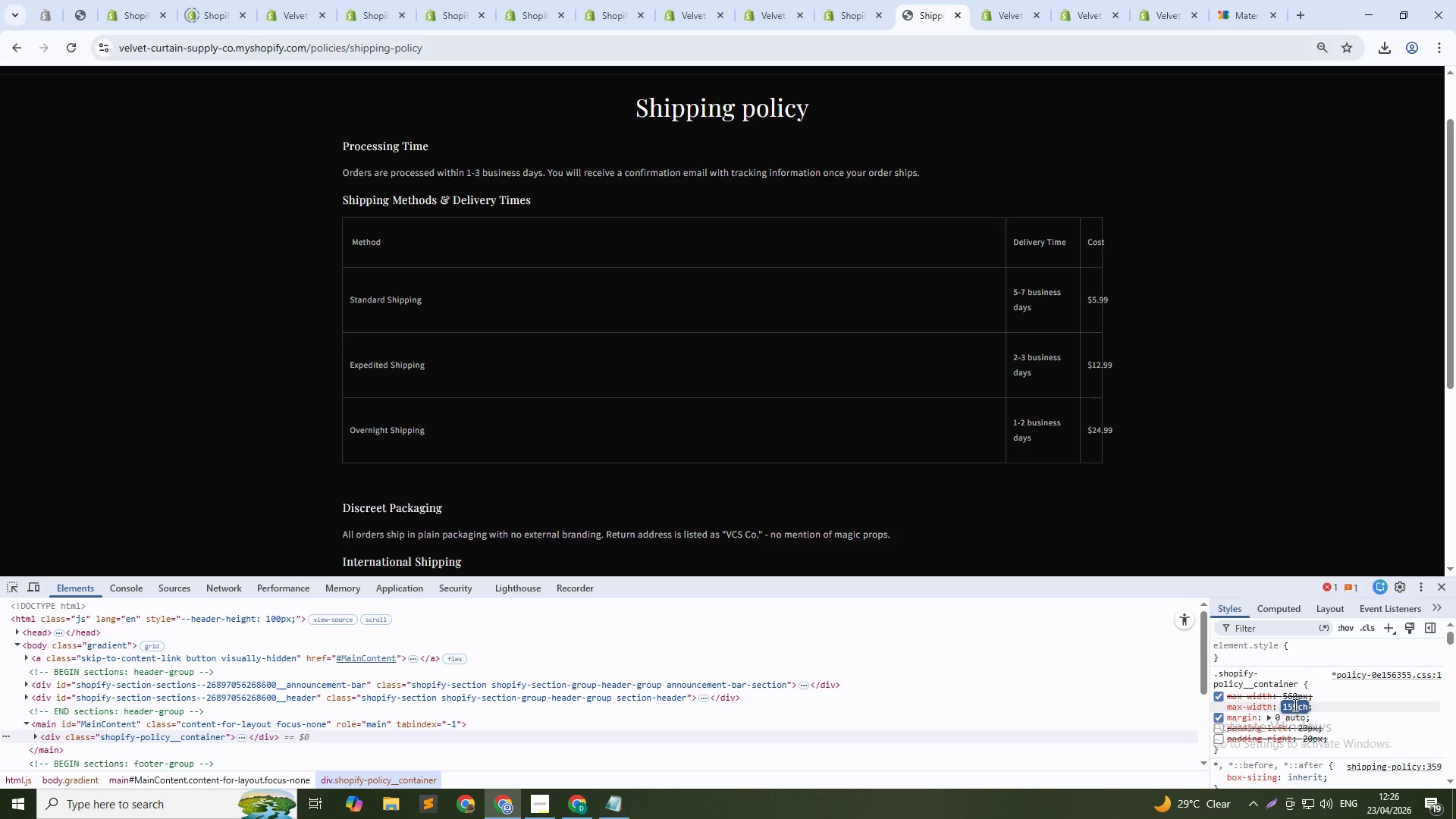 
key(Shift+ArrowUp)
 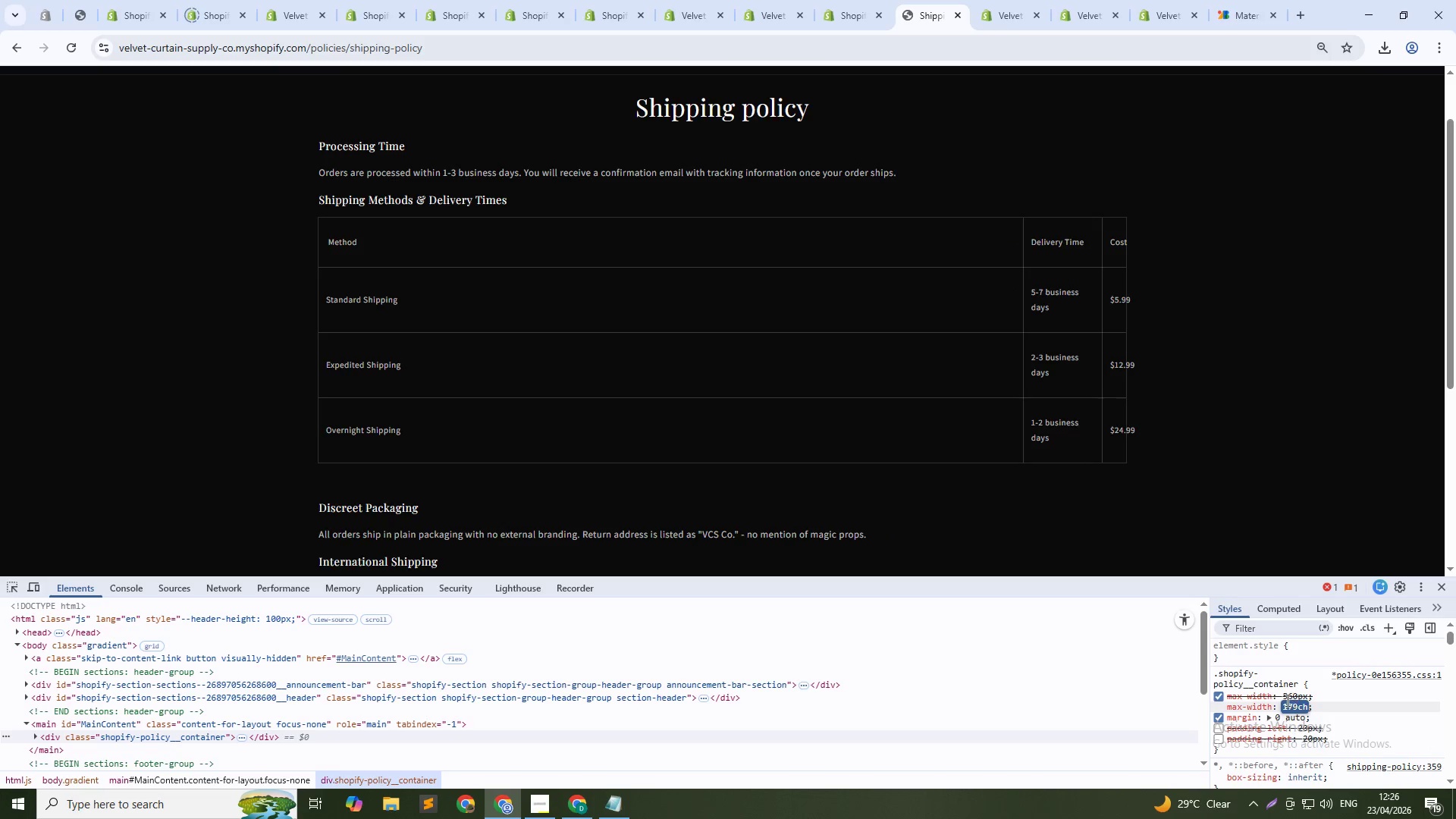 
key(Shift+ArrowUp)
 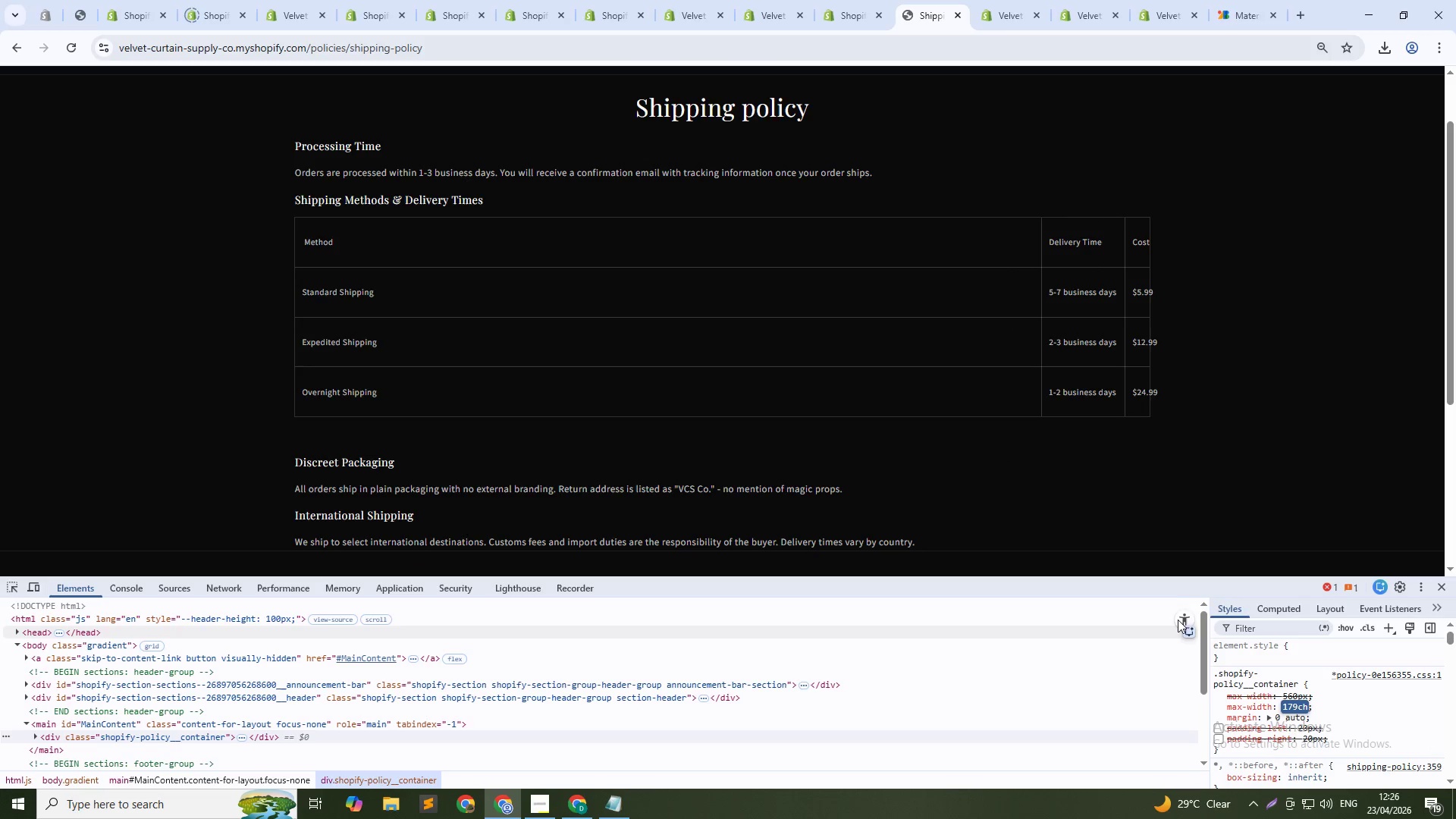 
key(Shift+ArrowUp)
 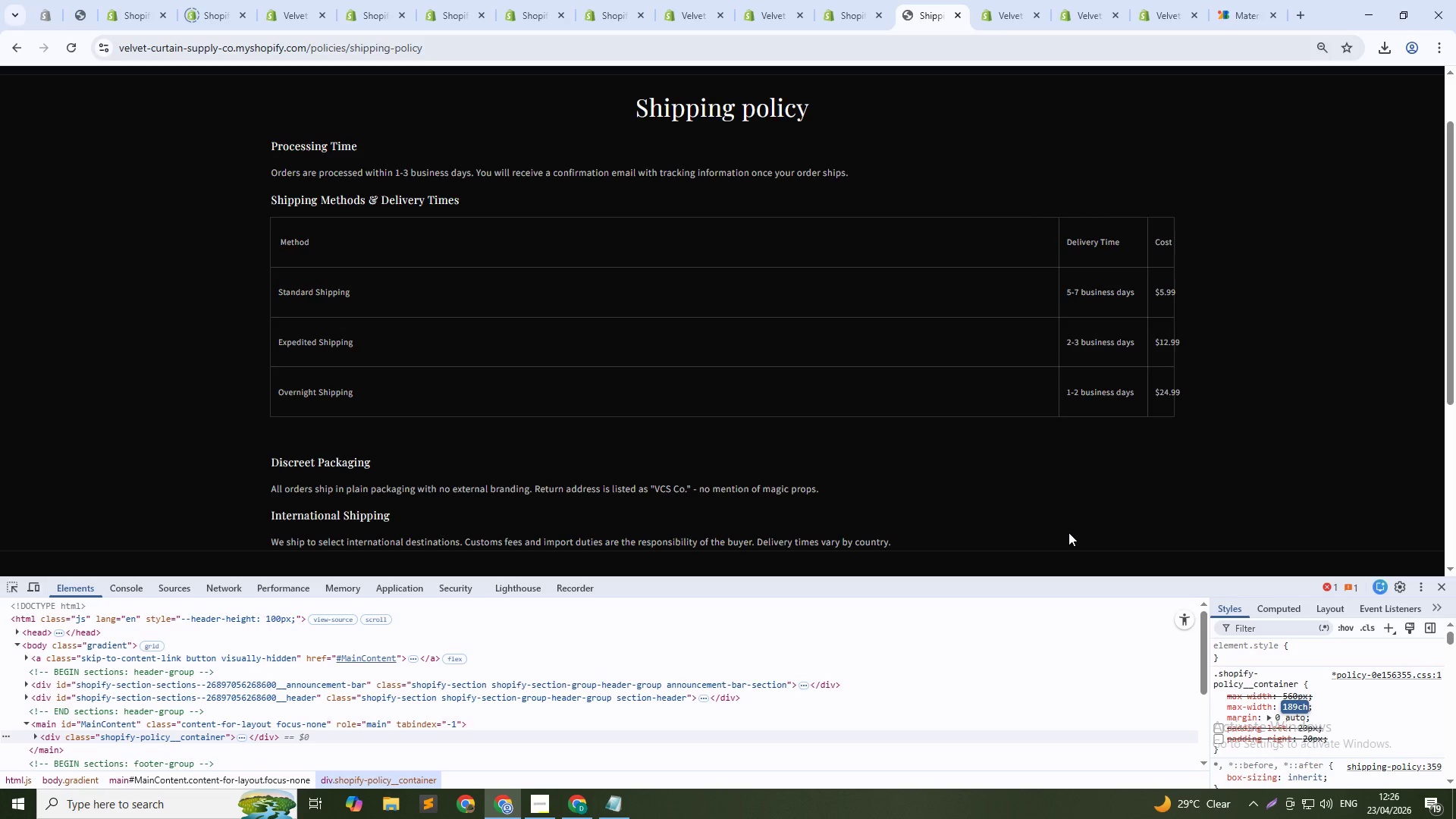 
key(Shift+ArrowUp)
 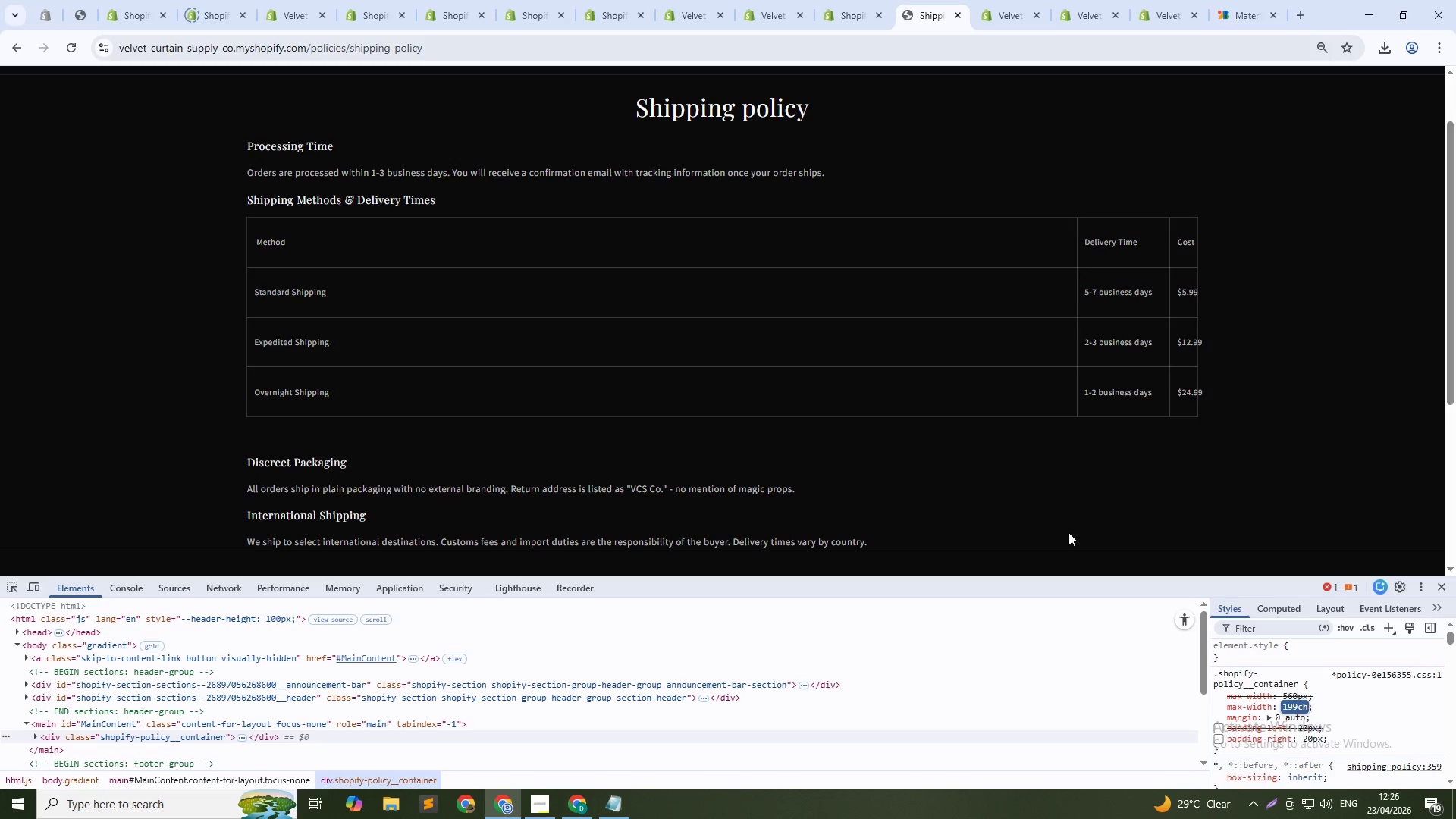 
key(Shift+ArrowUp)
 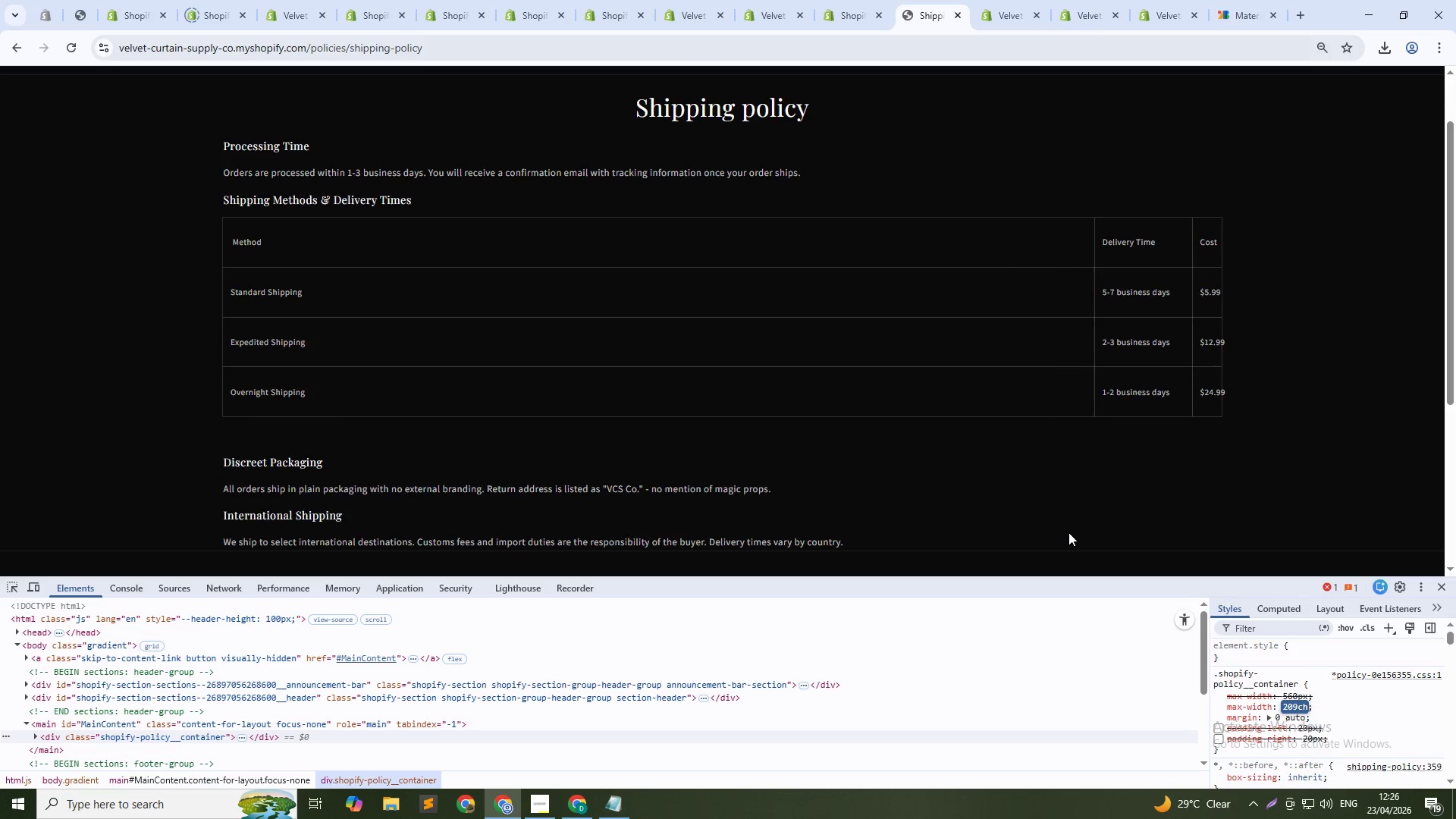 
key(Shift+ArrowUp)
 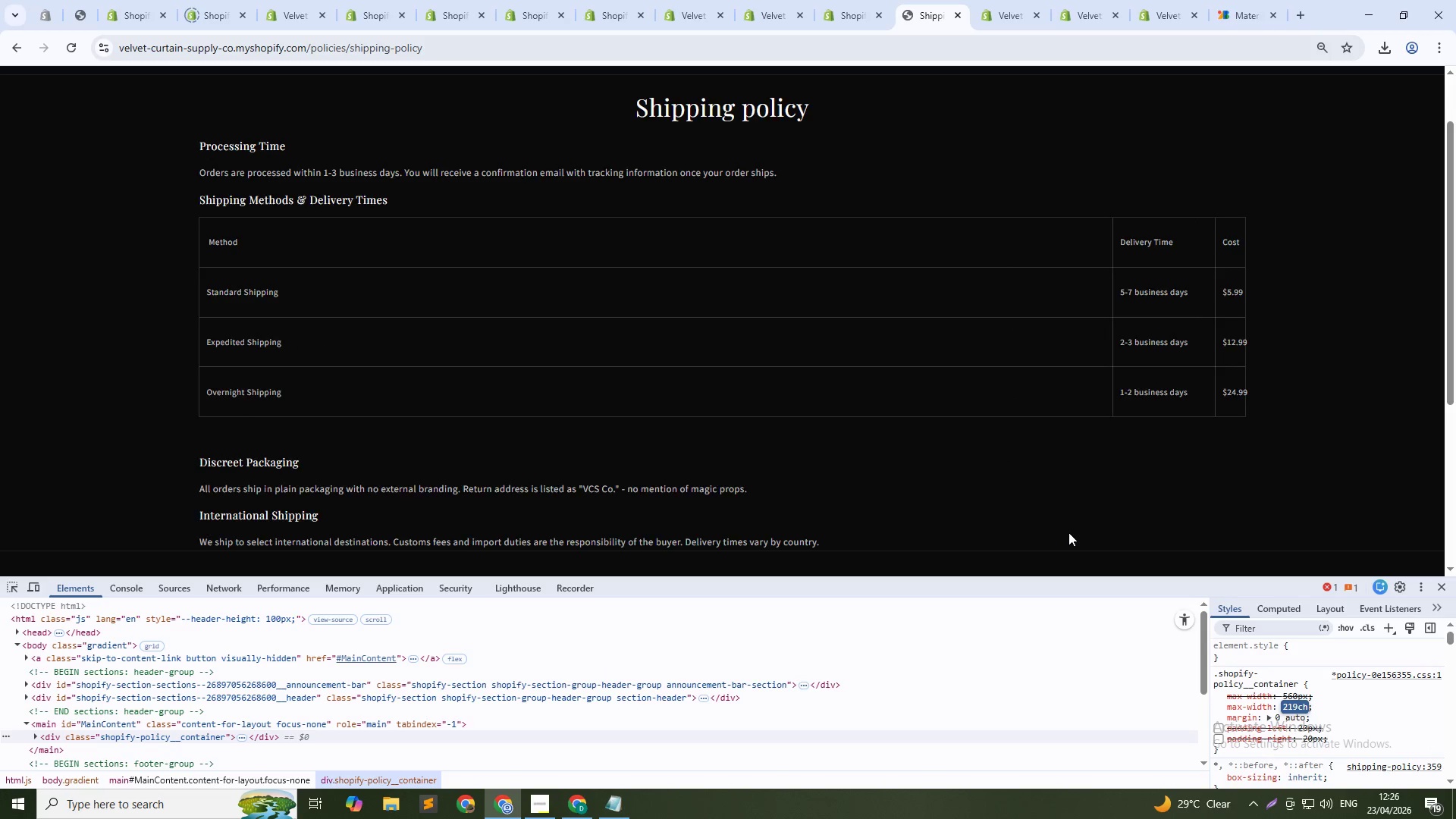 
key(Shift+ArrowUp)
 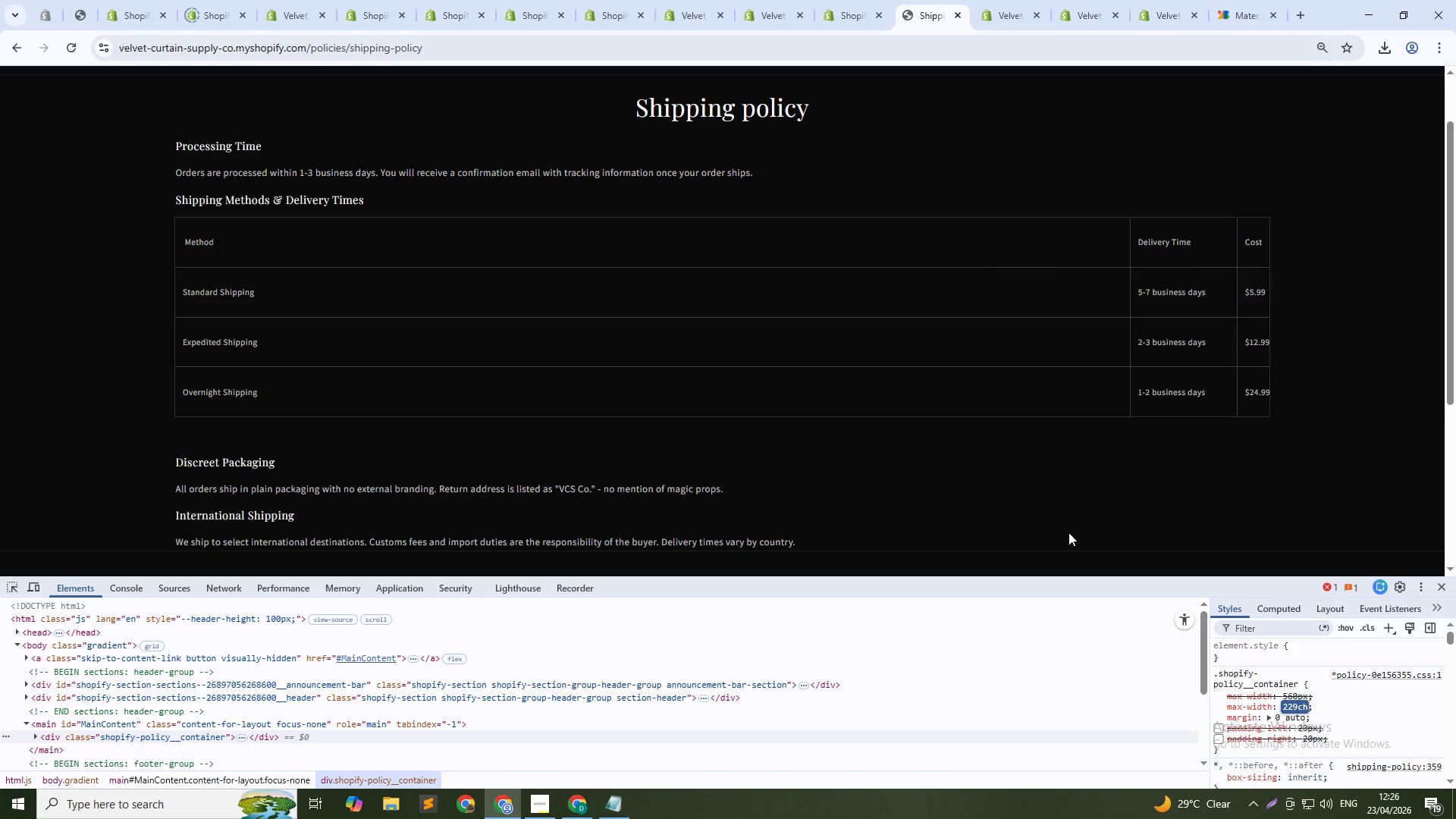 
key(Shift+ArrowUp)
 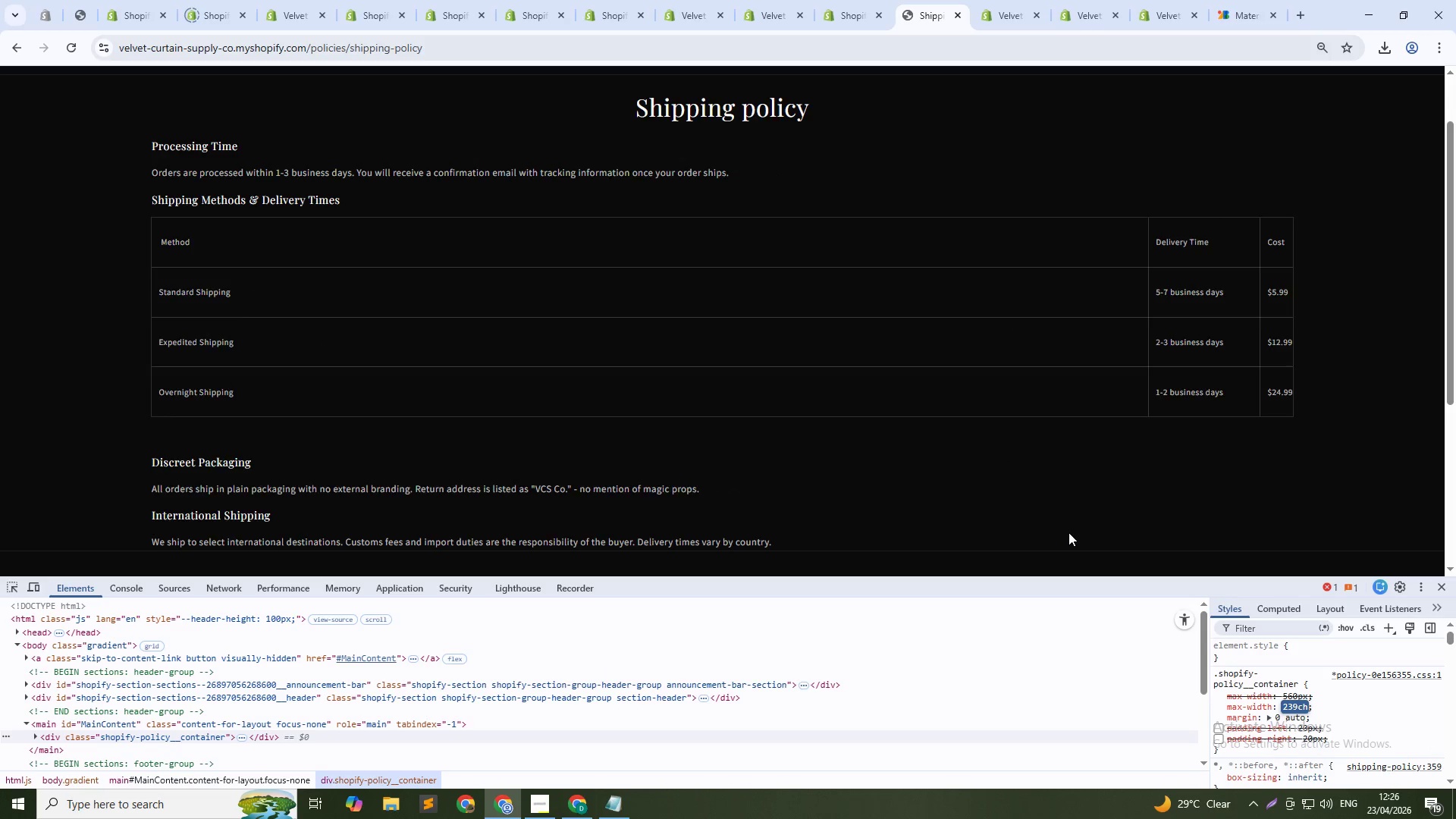 
key(Shift+ArrowUp)
 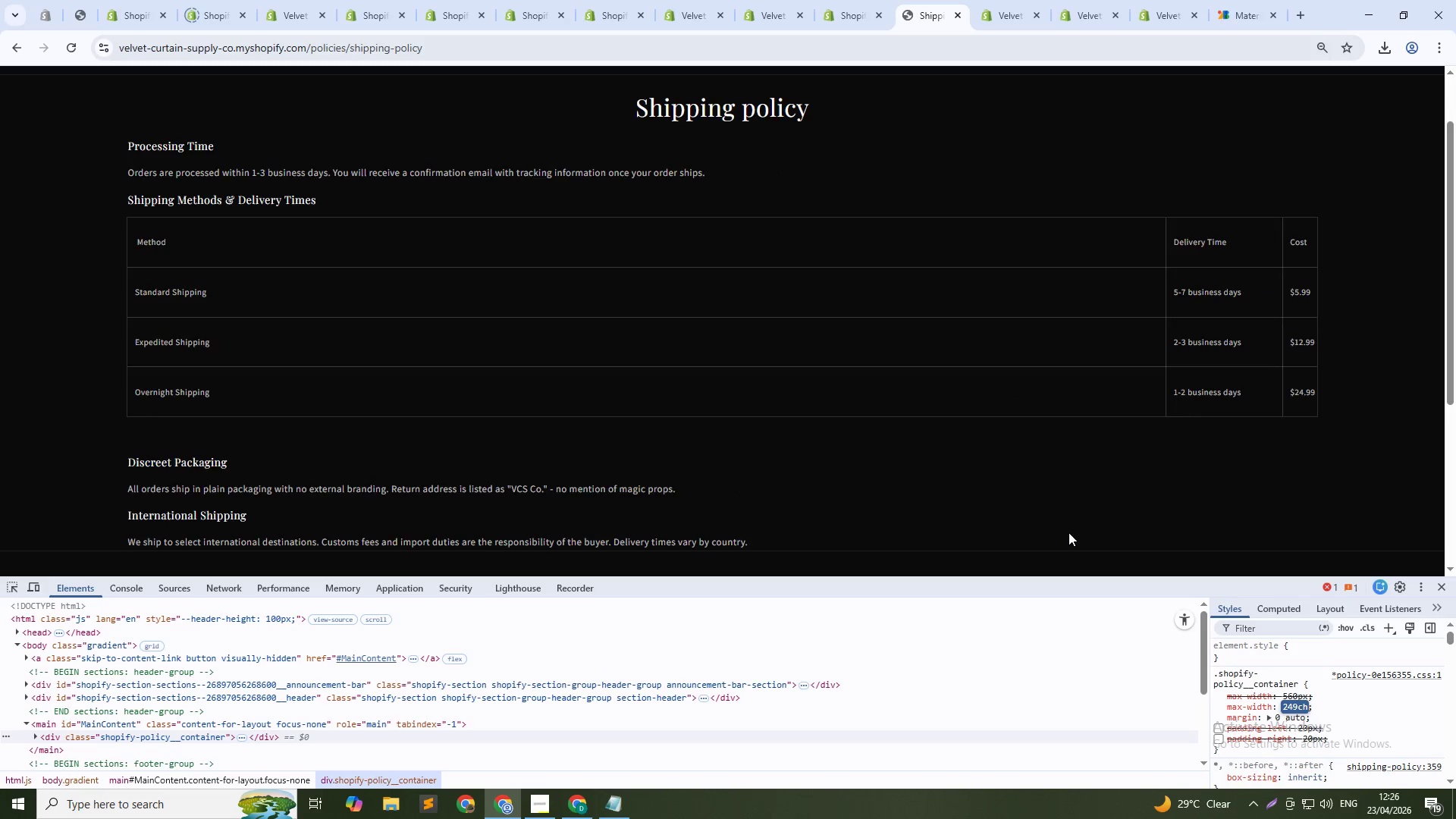 
key(Shift+ArrowUp)
 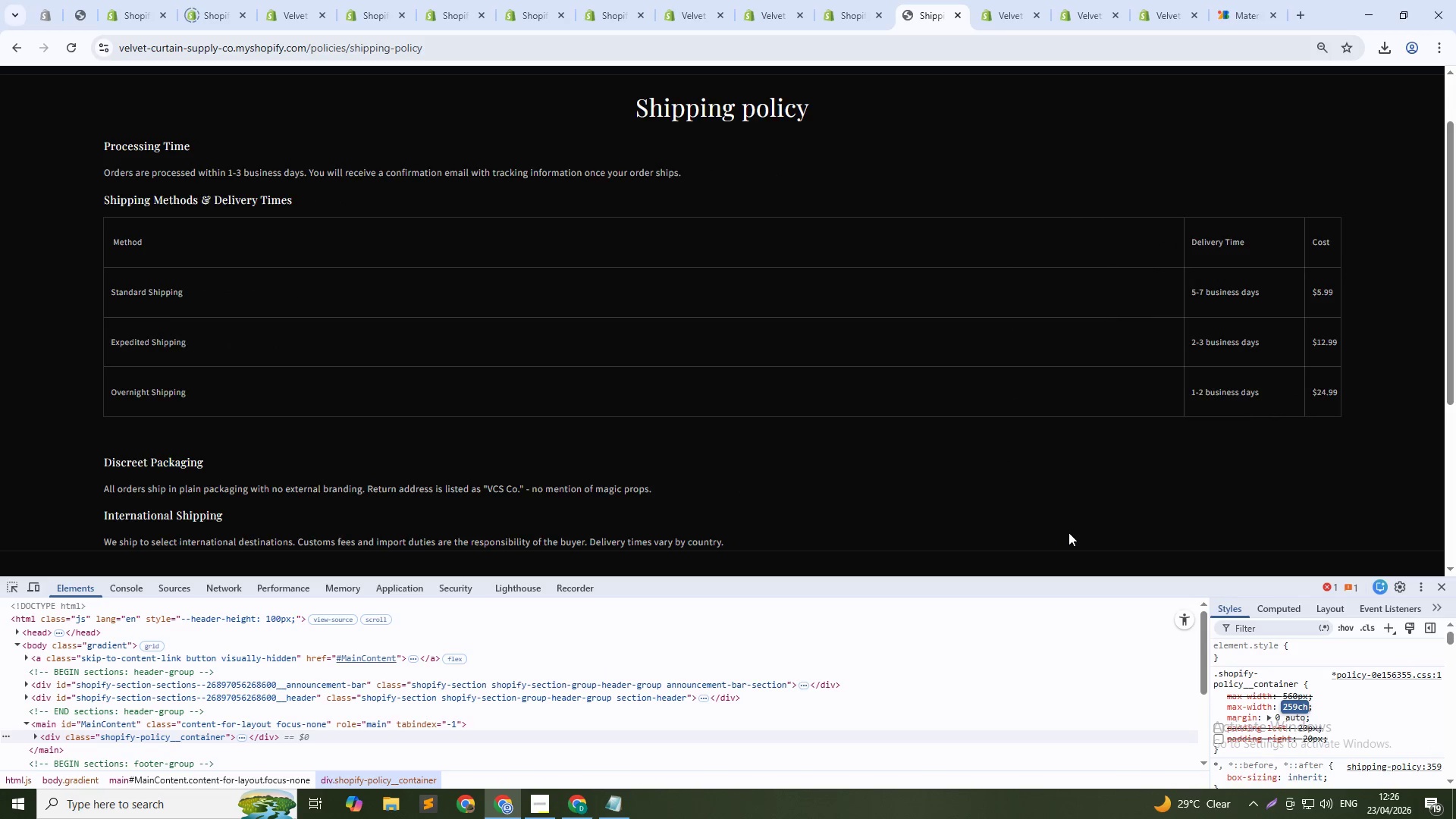 
key(Shift+ArrowUp)
 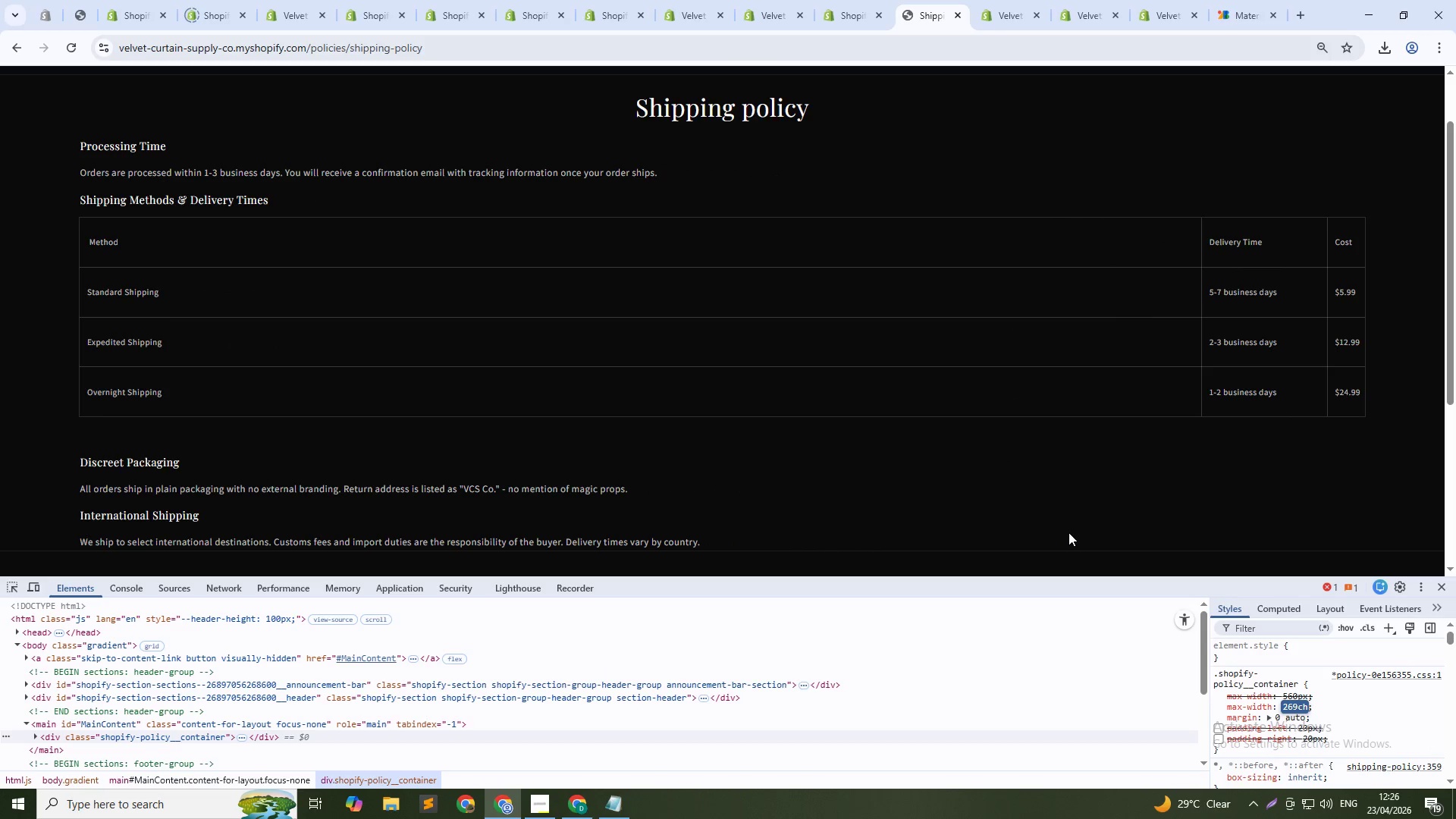 
key(Shift+ArrowUp)
 